 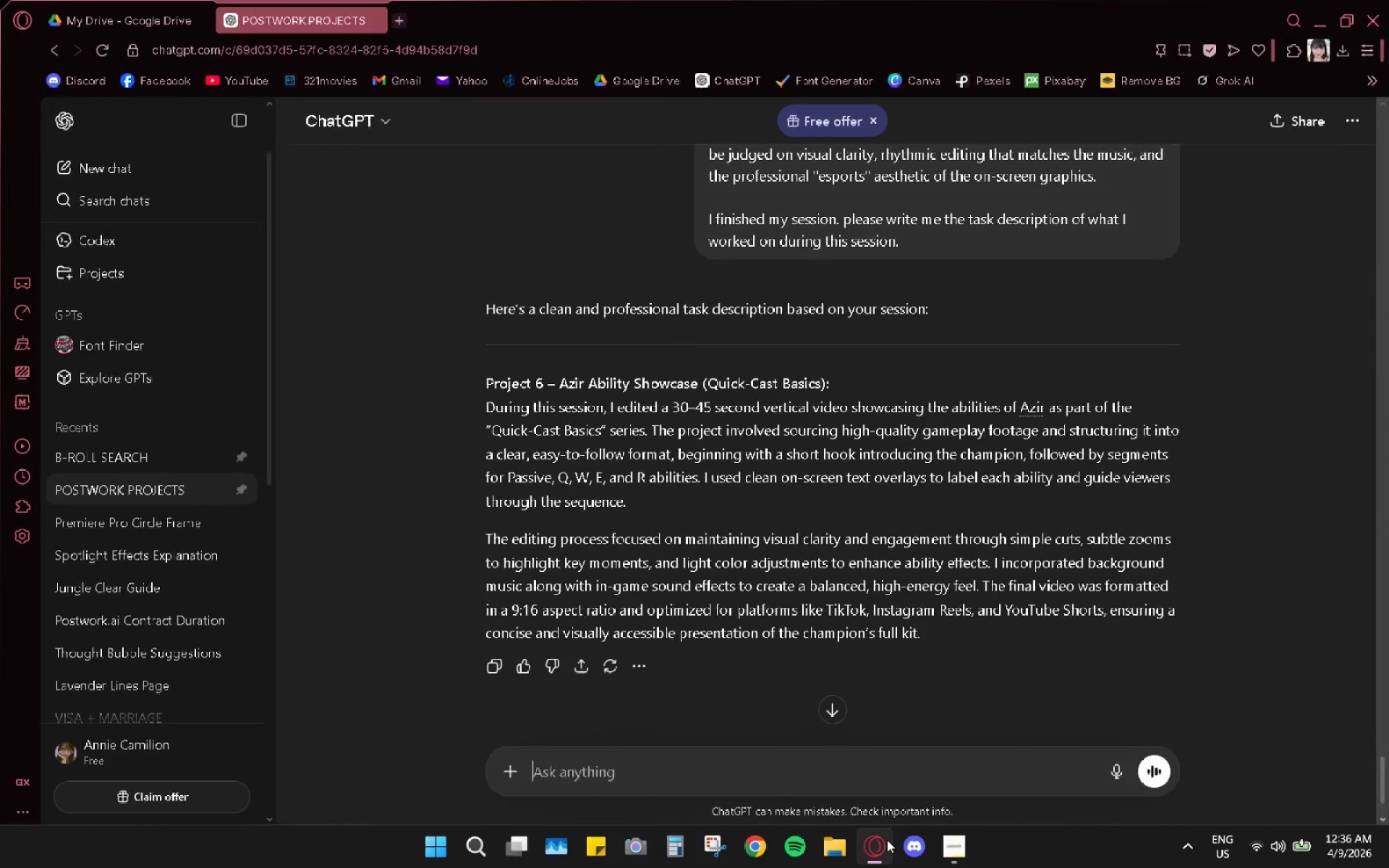 
left_click([122, 12])
 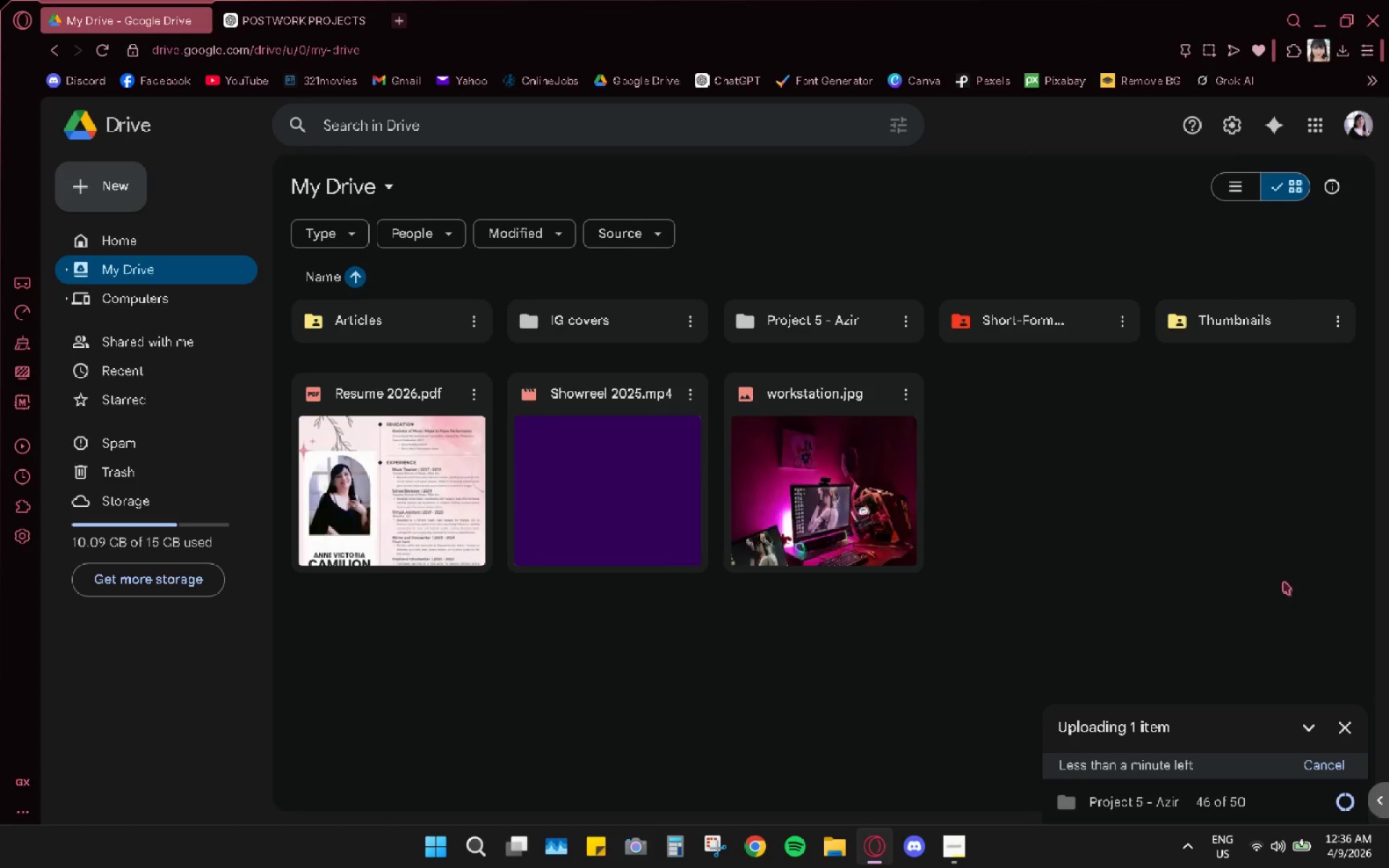 
wait(25.66)
 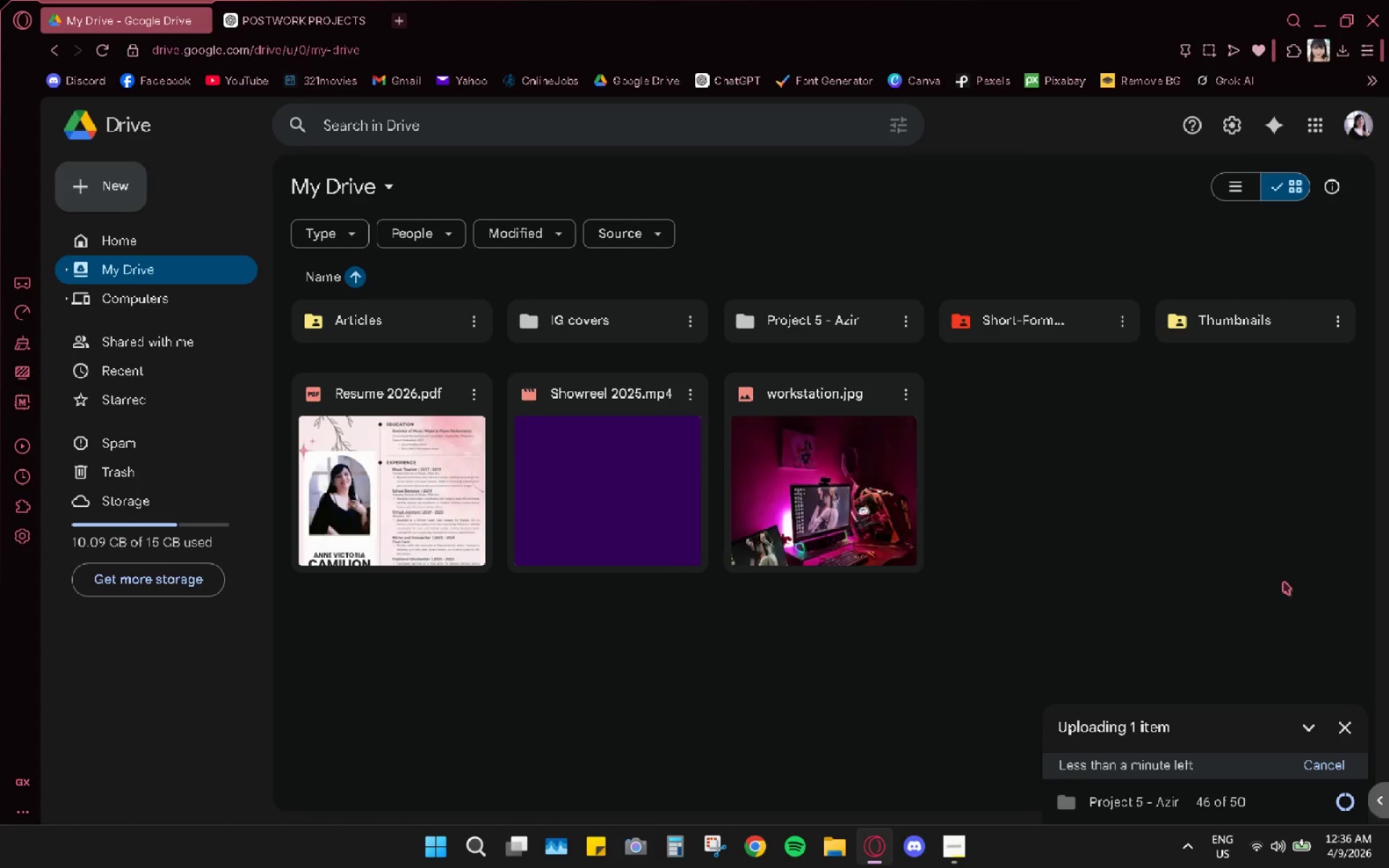 
left_click([1323, 14])
 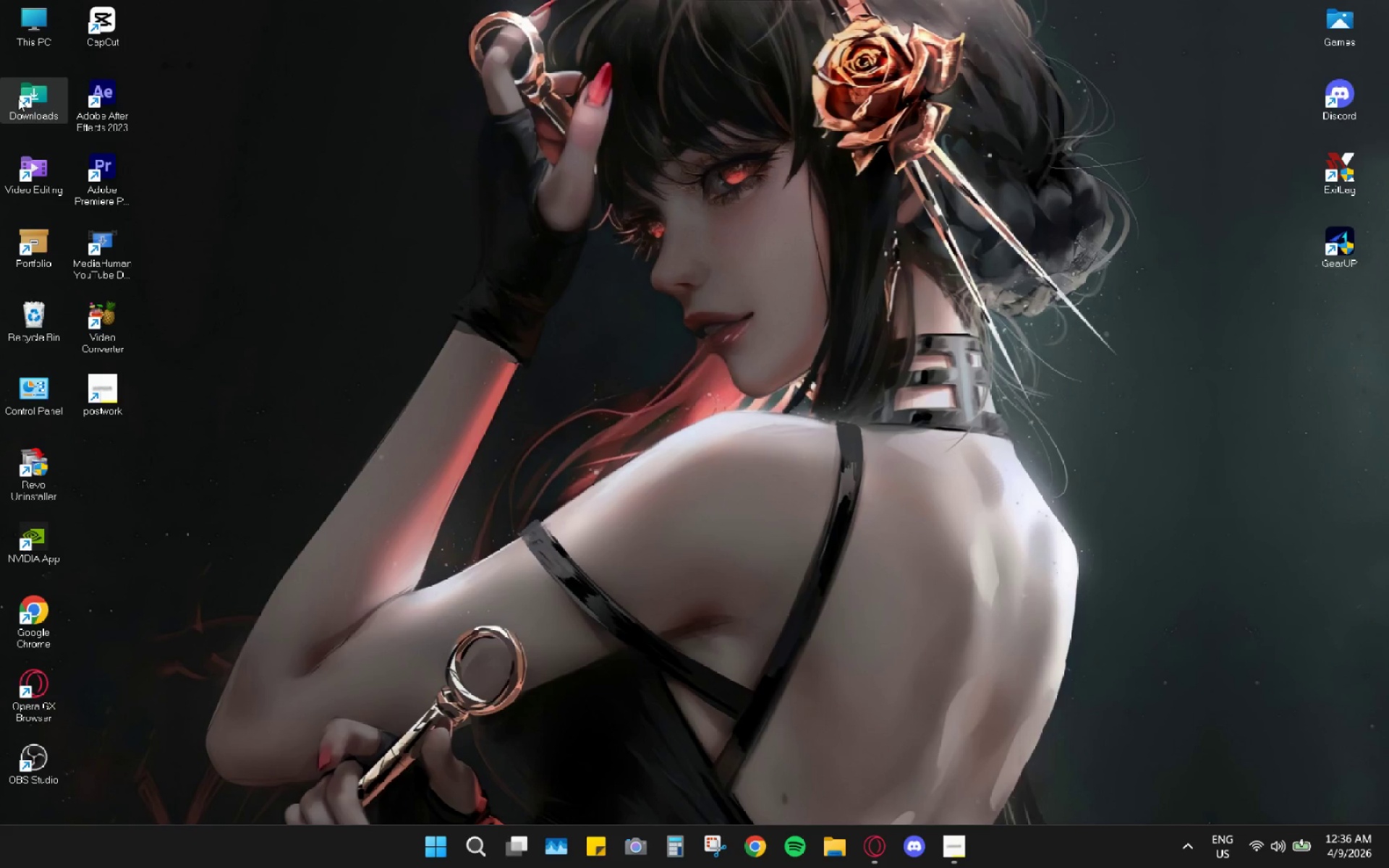 
double_click([18, 98])
 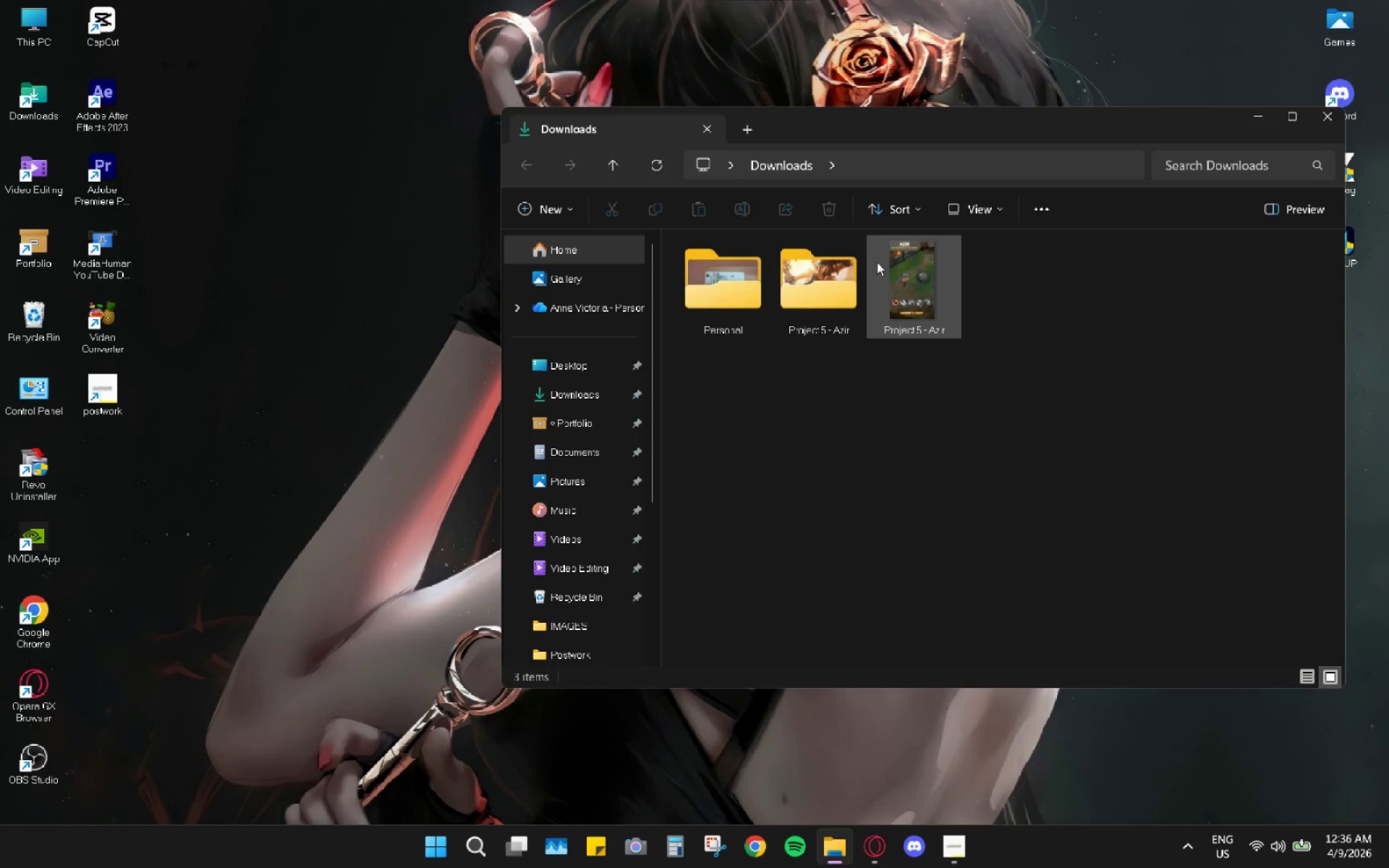 
double_click([883, 262])
 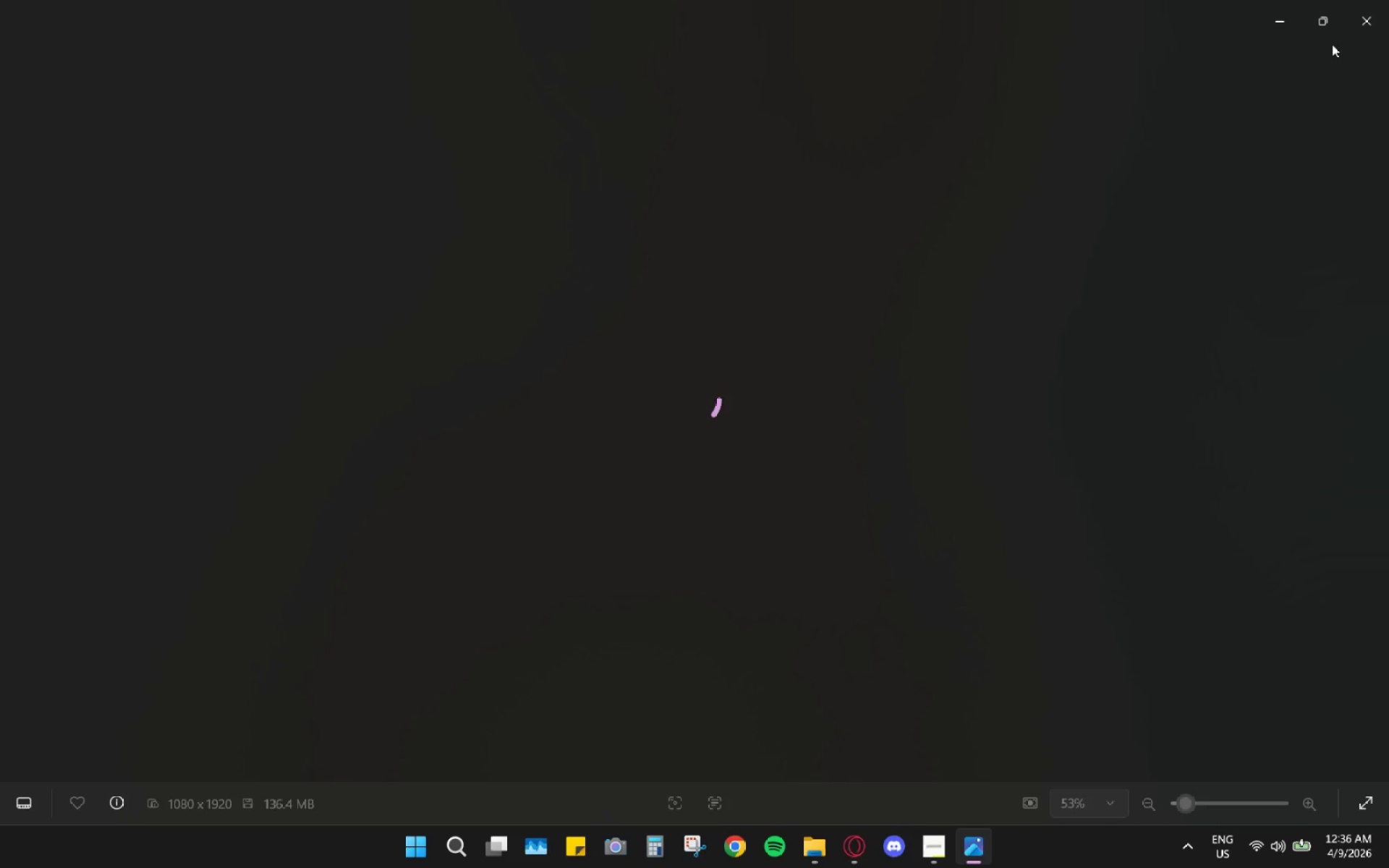 
left_click_drag(start_coordinate=[1364, 22], to_coordinate=[881, 843])
 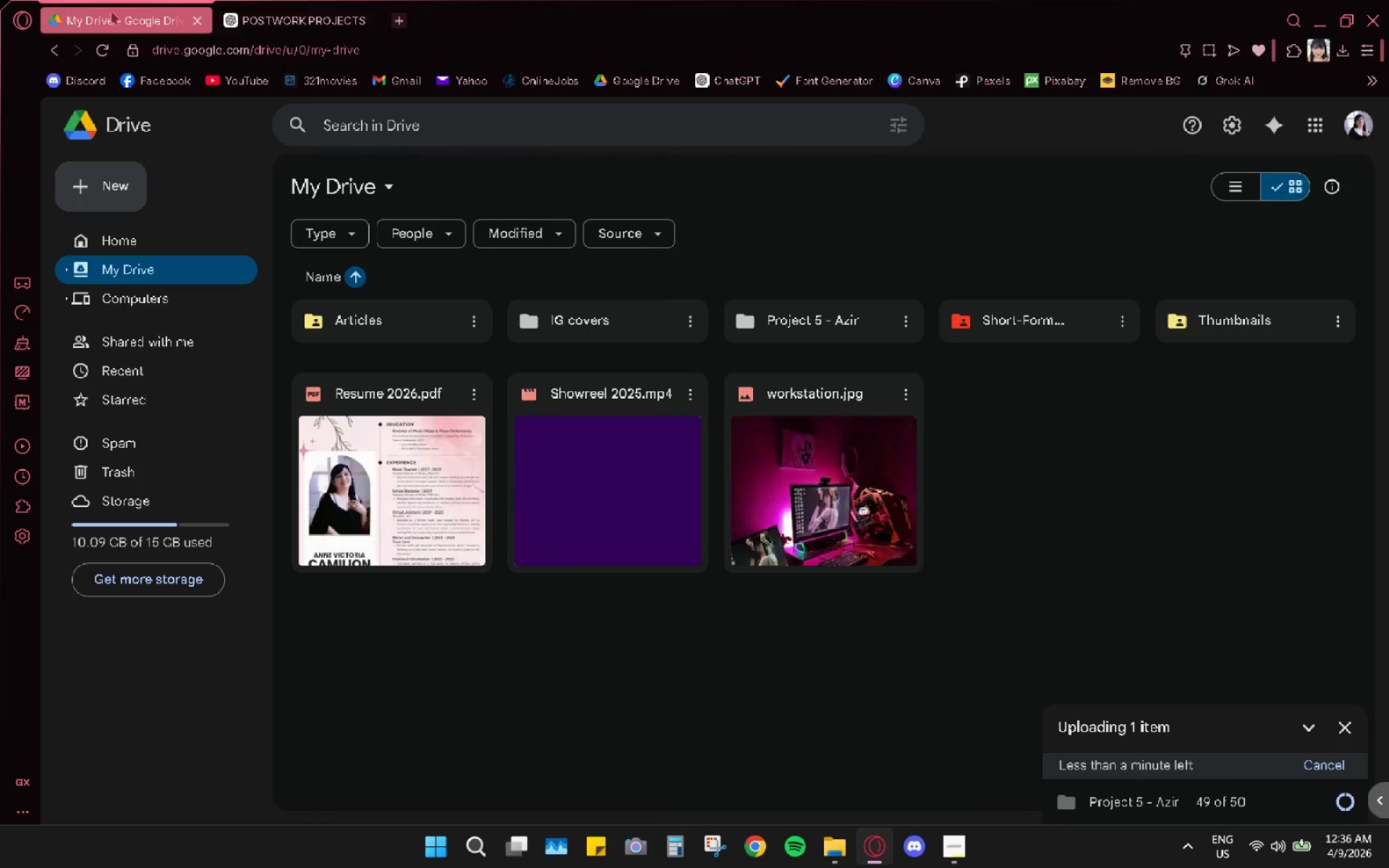 
left_click([881, 843])
 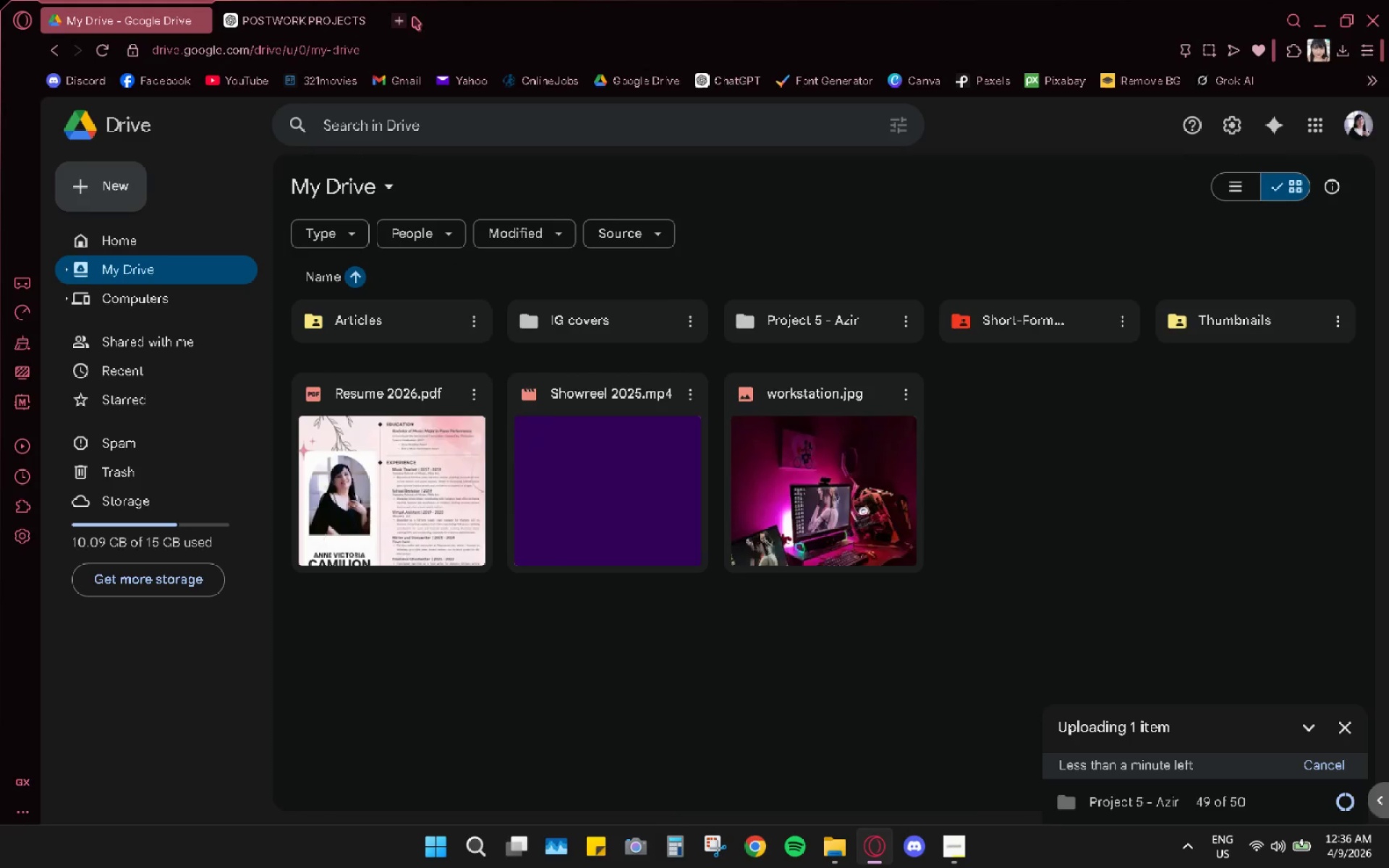 
double_click([373, 38])
 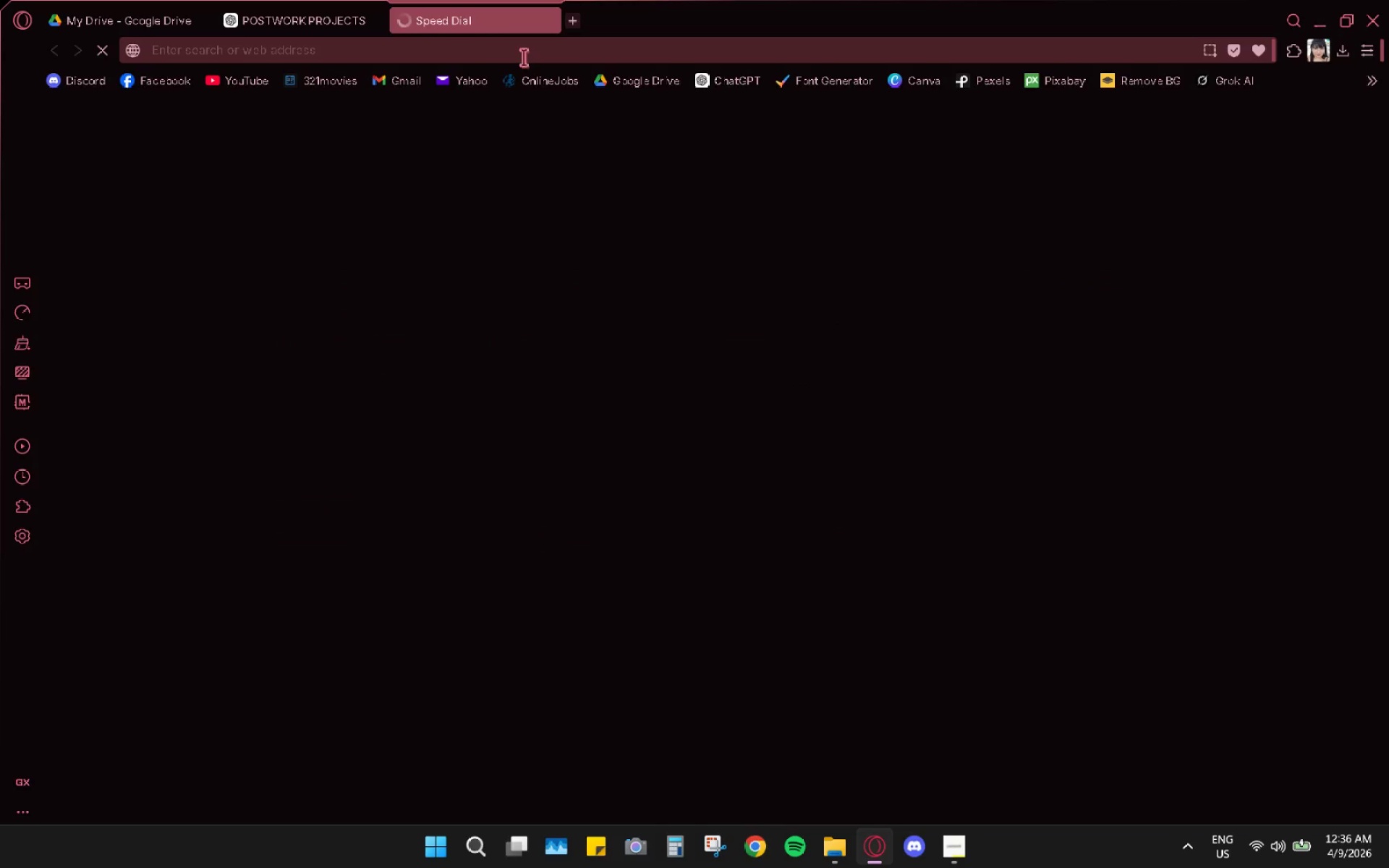 
wait(6.0)
 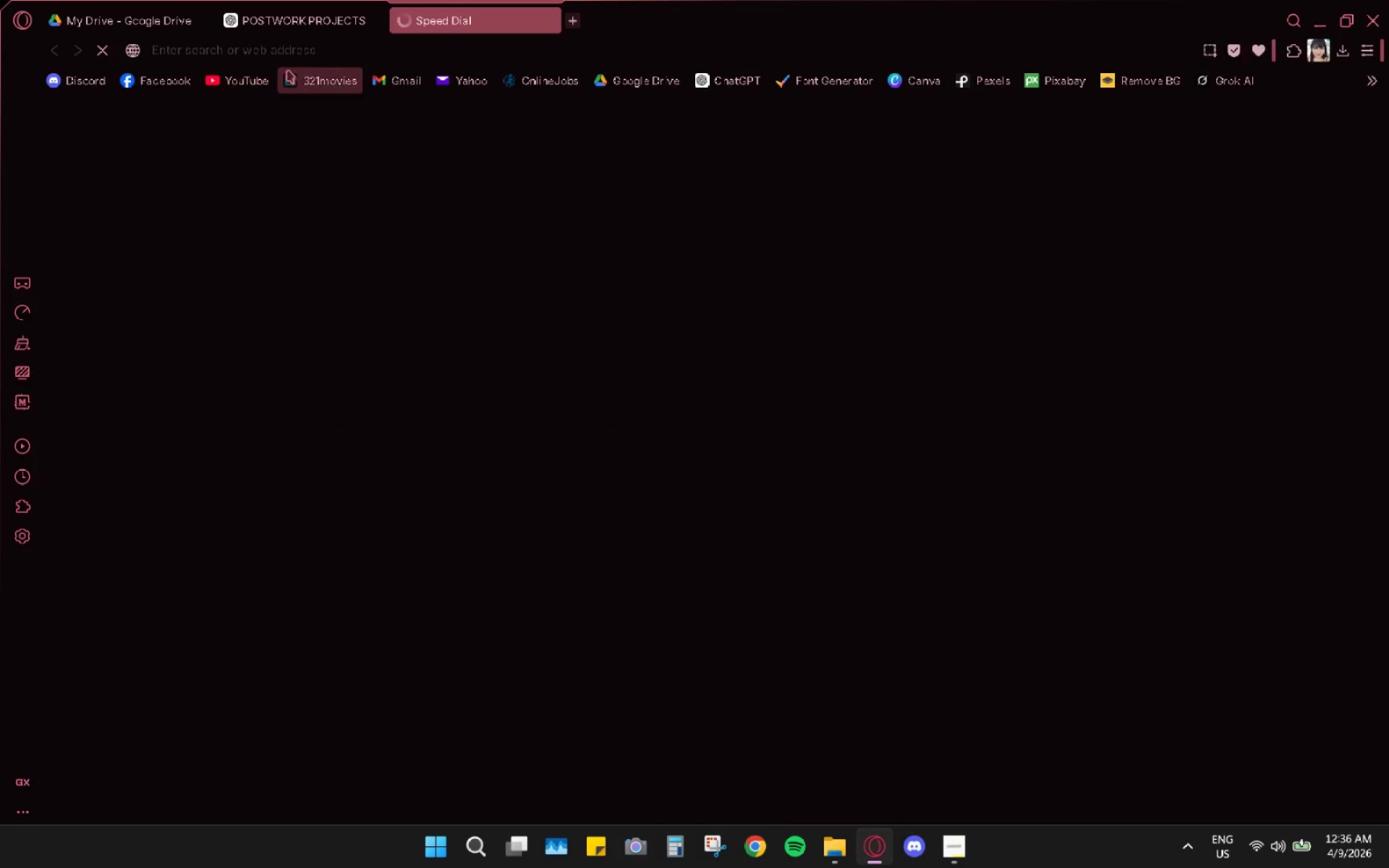 
left_click([638, 124])
 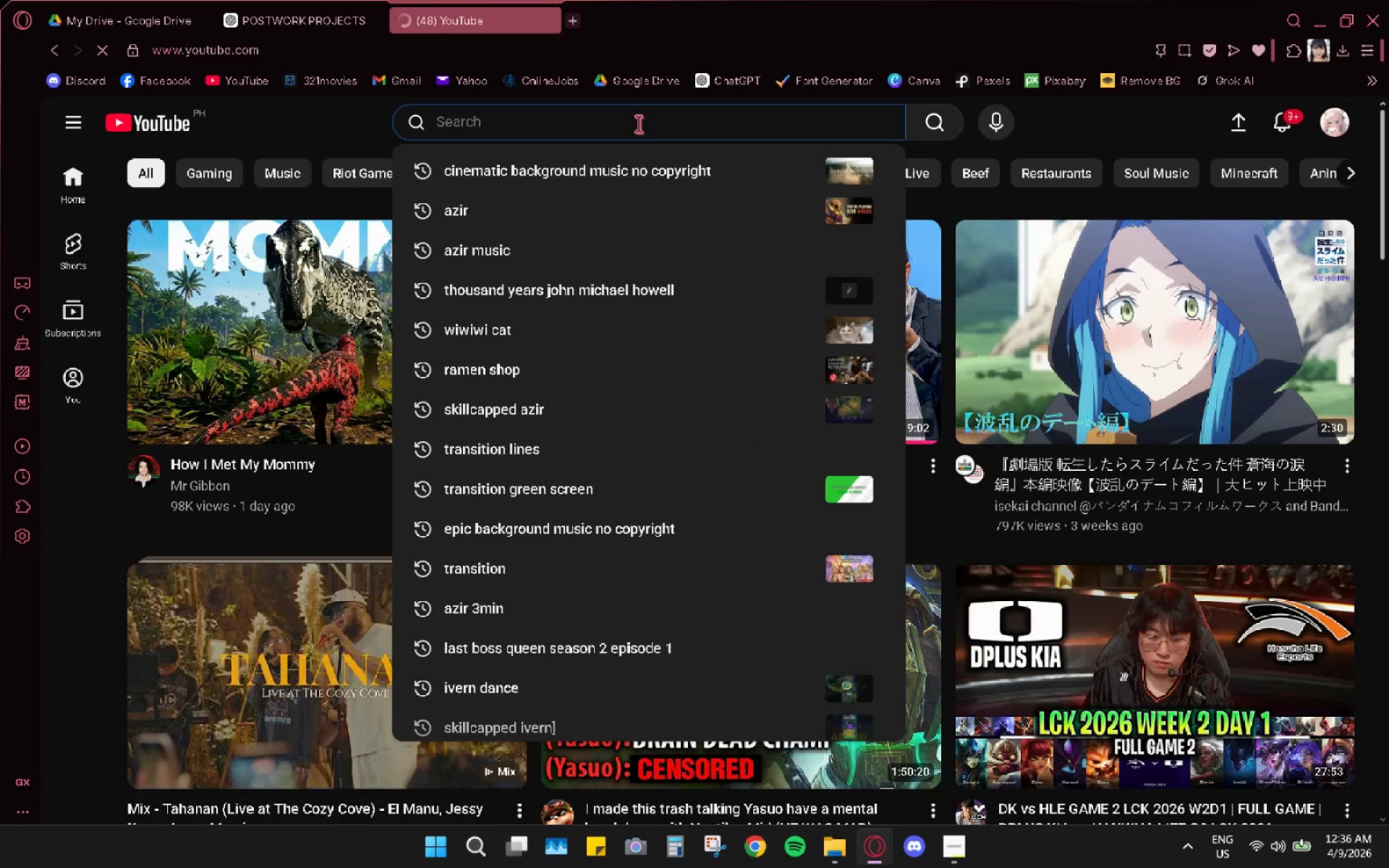 
type(azir voice line)
 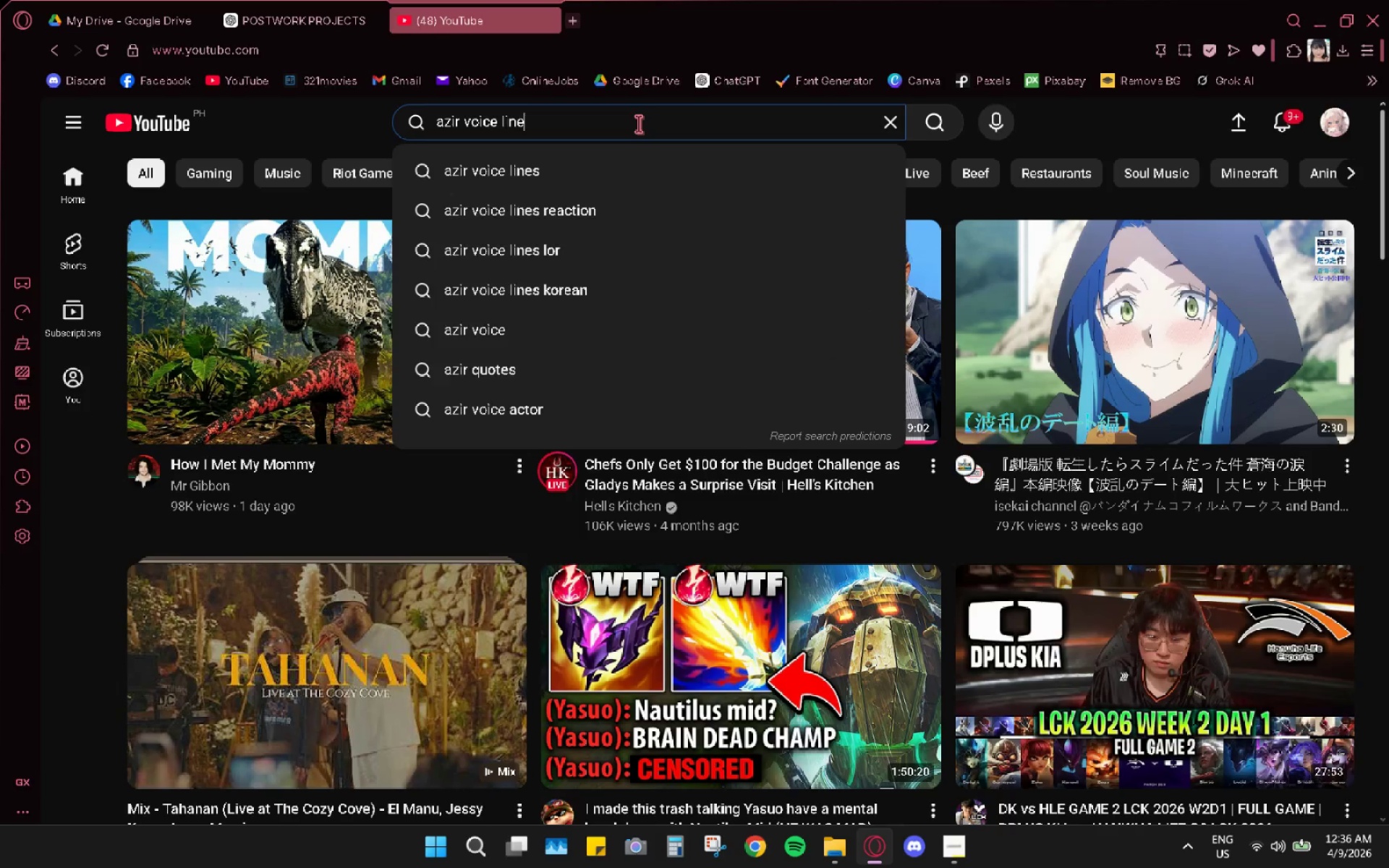 
key(Enter)
 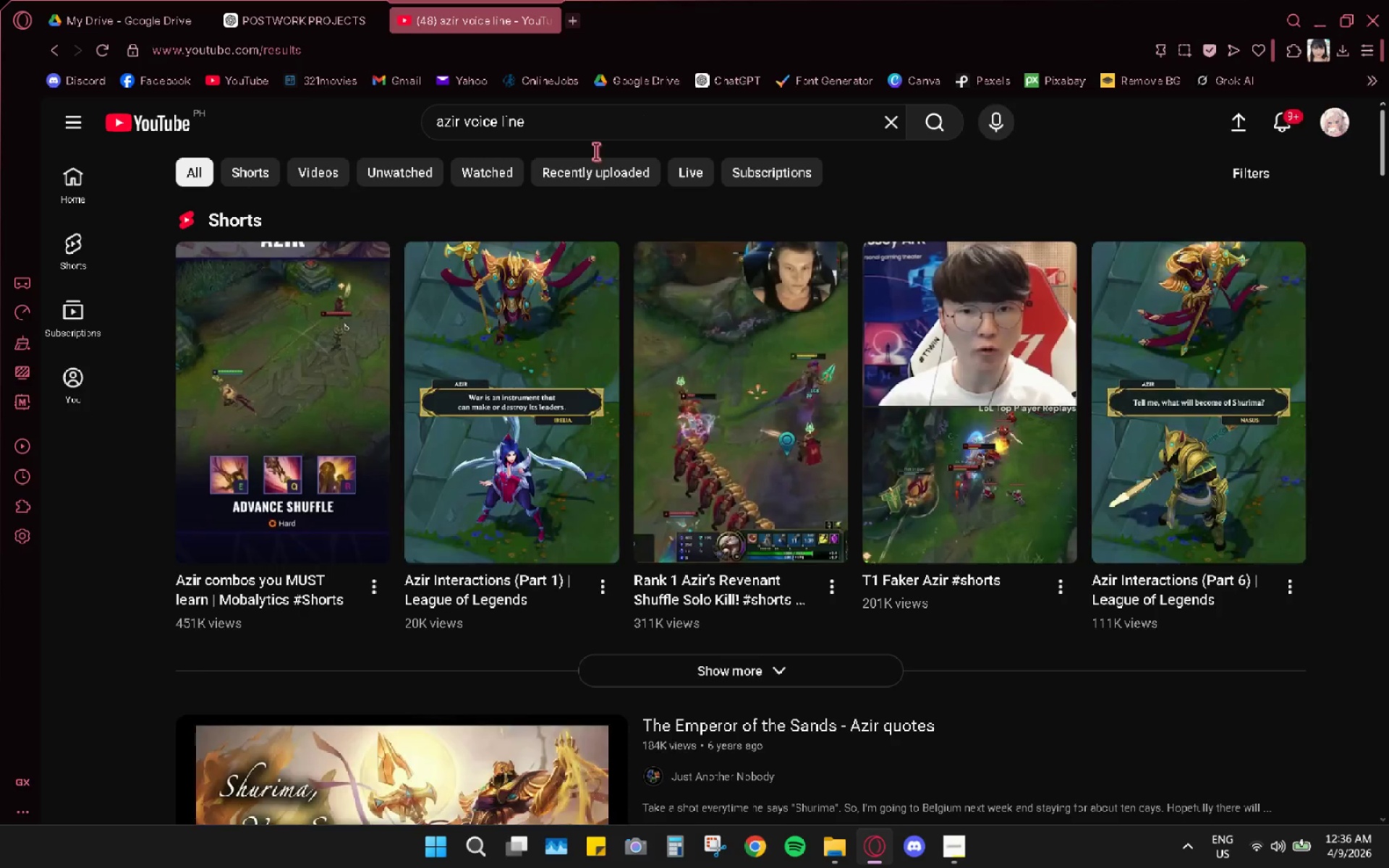 
scroll: coordinate [537, 493], scroll_direction: down, amount: 3.0
 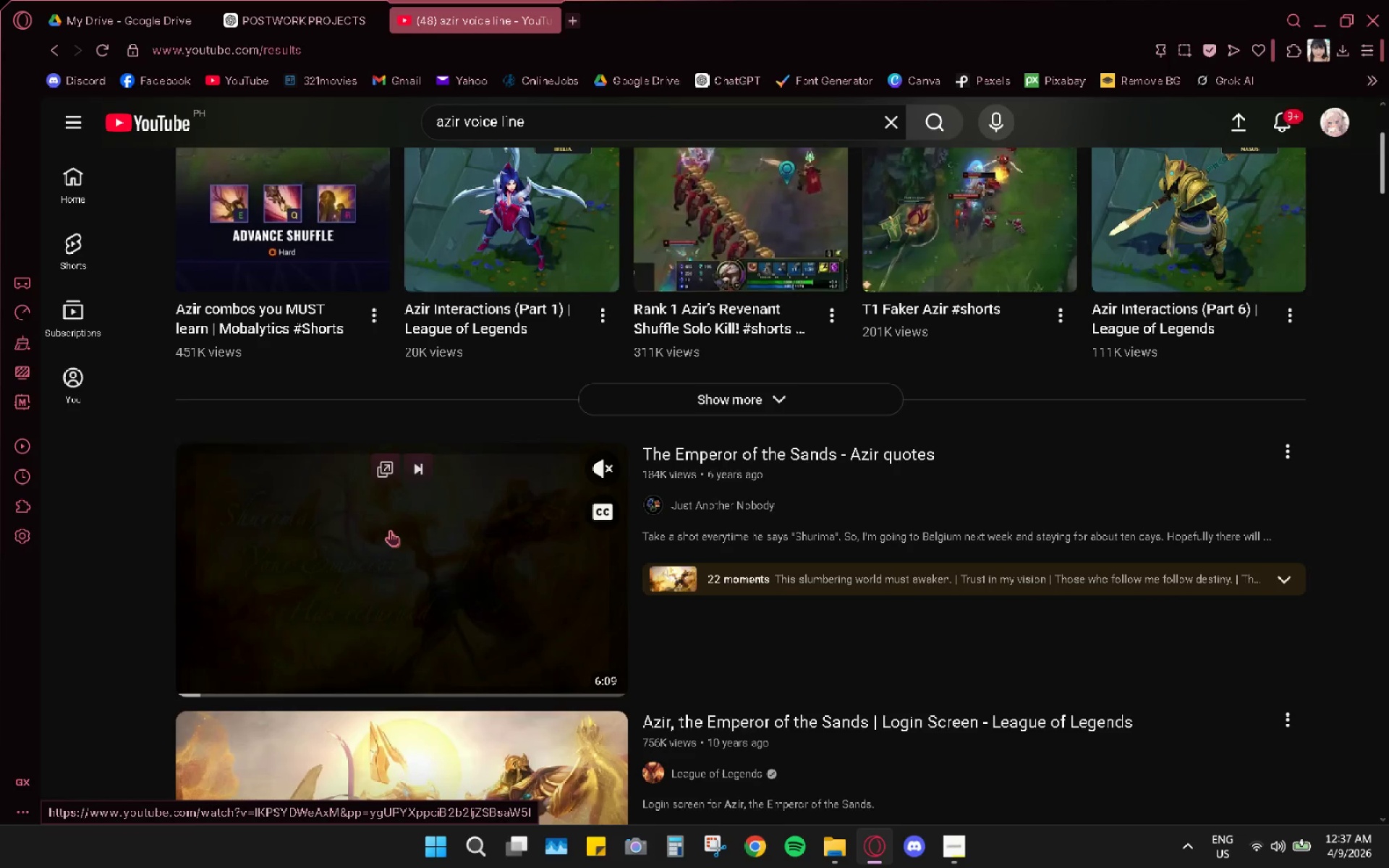 
left_click([390, 530])
 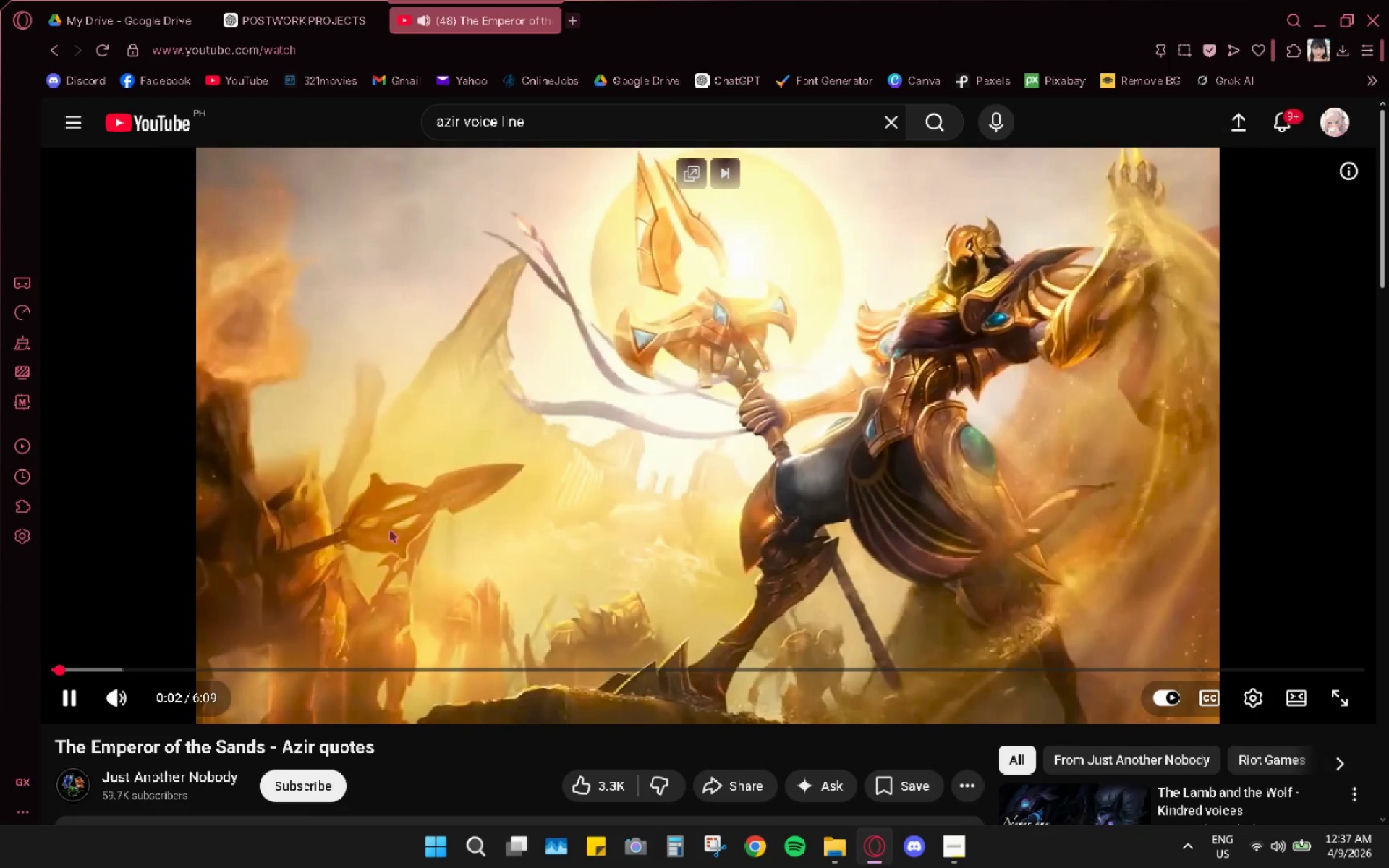 
left_click([52, 57])
 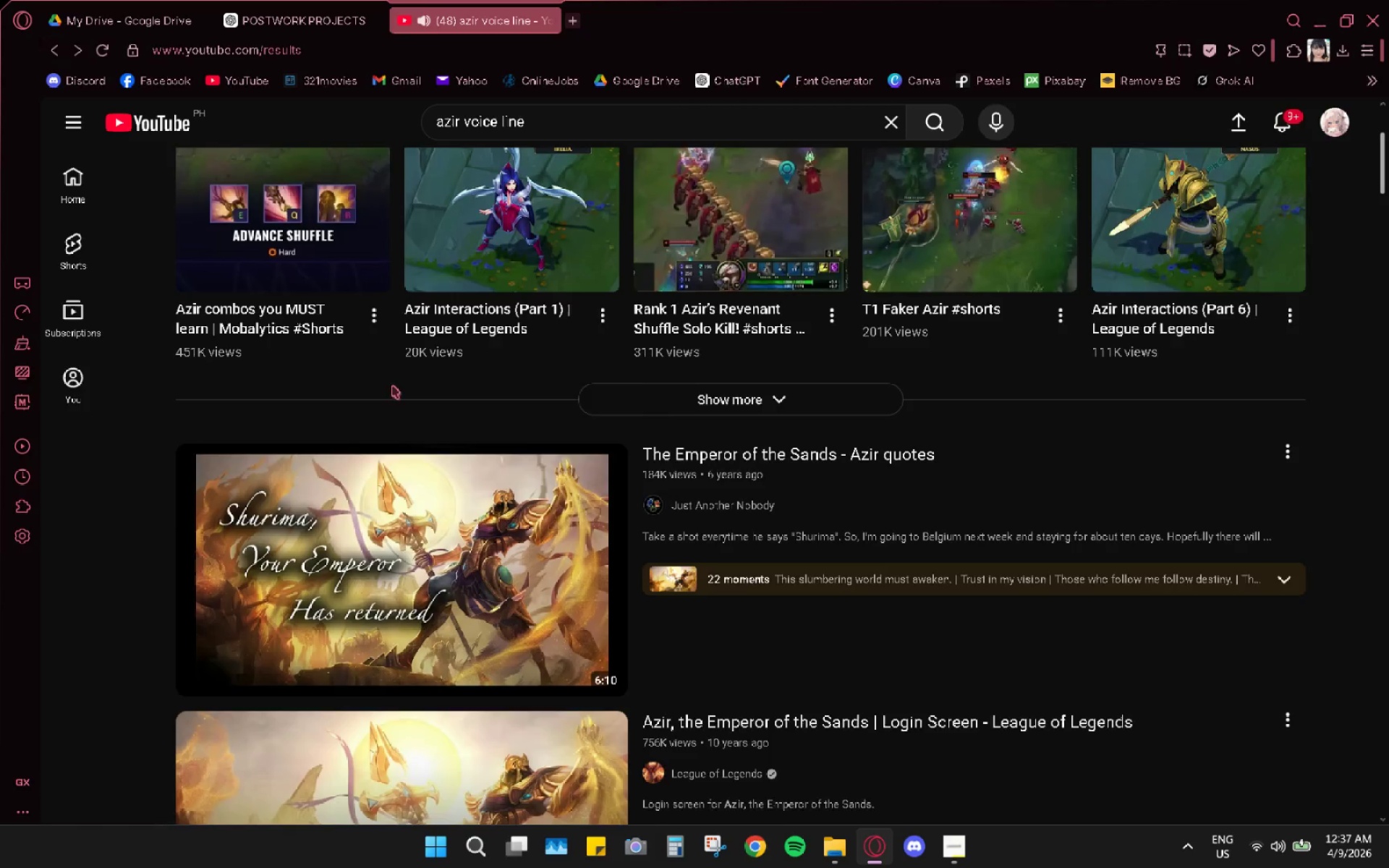 
scroll: coordinate [407, 546], scroll_direction: down, amount: 12.0
 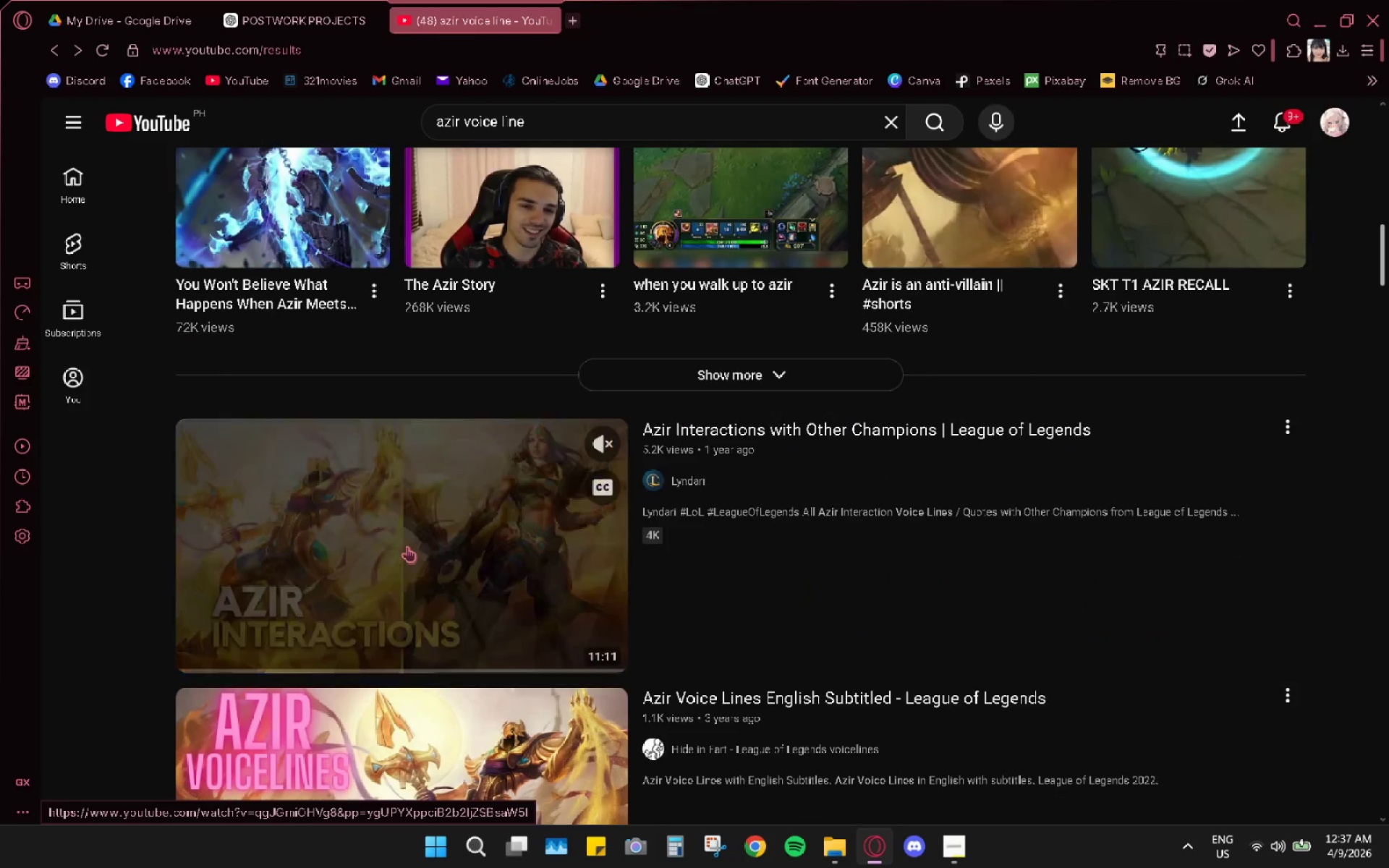 
scroll: coordinate [407, 546], scroll_direction: up, amount: 3.0
 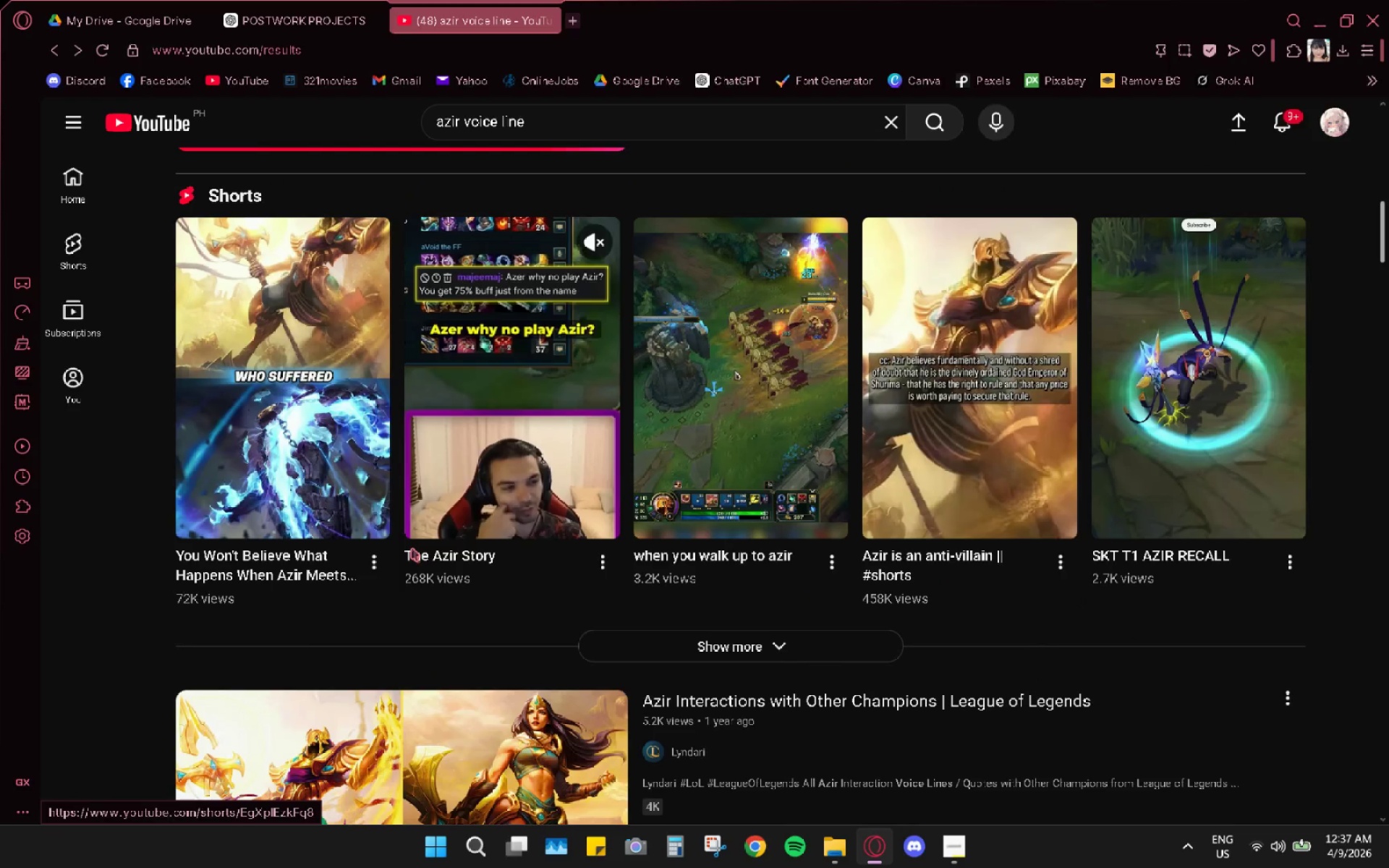 
scroll: coordinate [428, 541], scroll_direction: down, amount: 10.0
 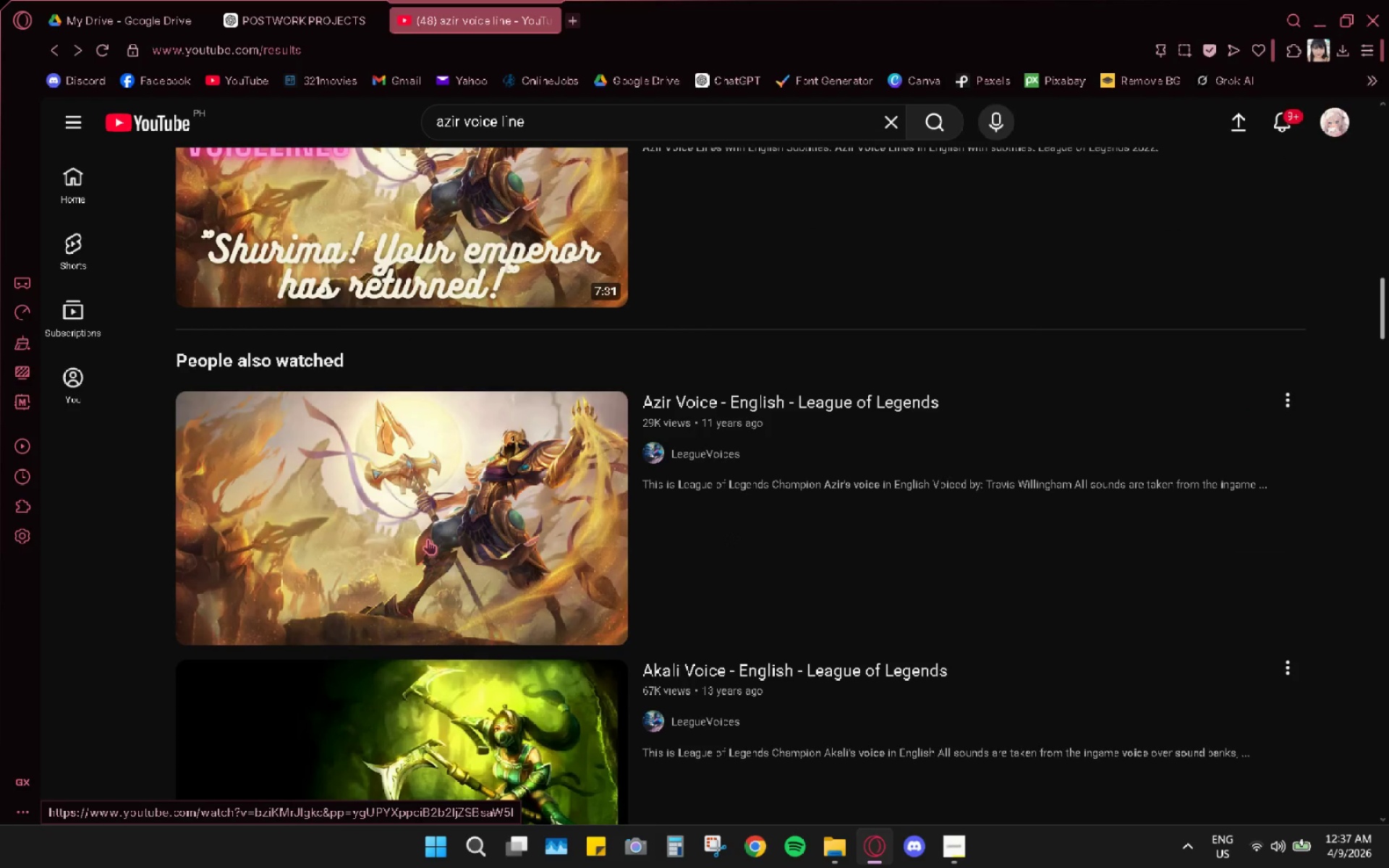 
scroll: coordinate [428, 535], scroll_direction: up, amount: 2.0
 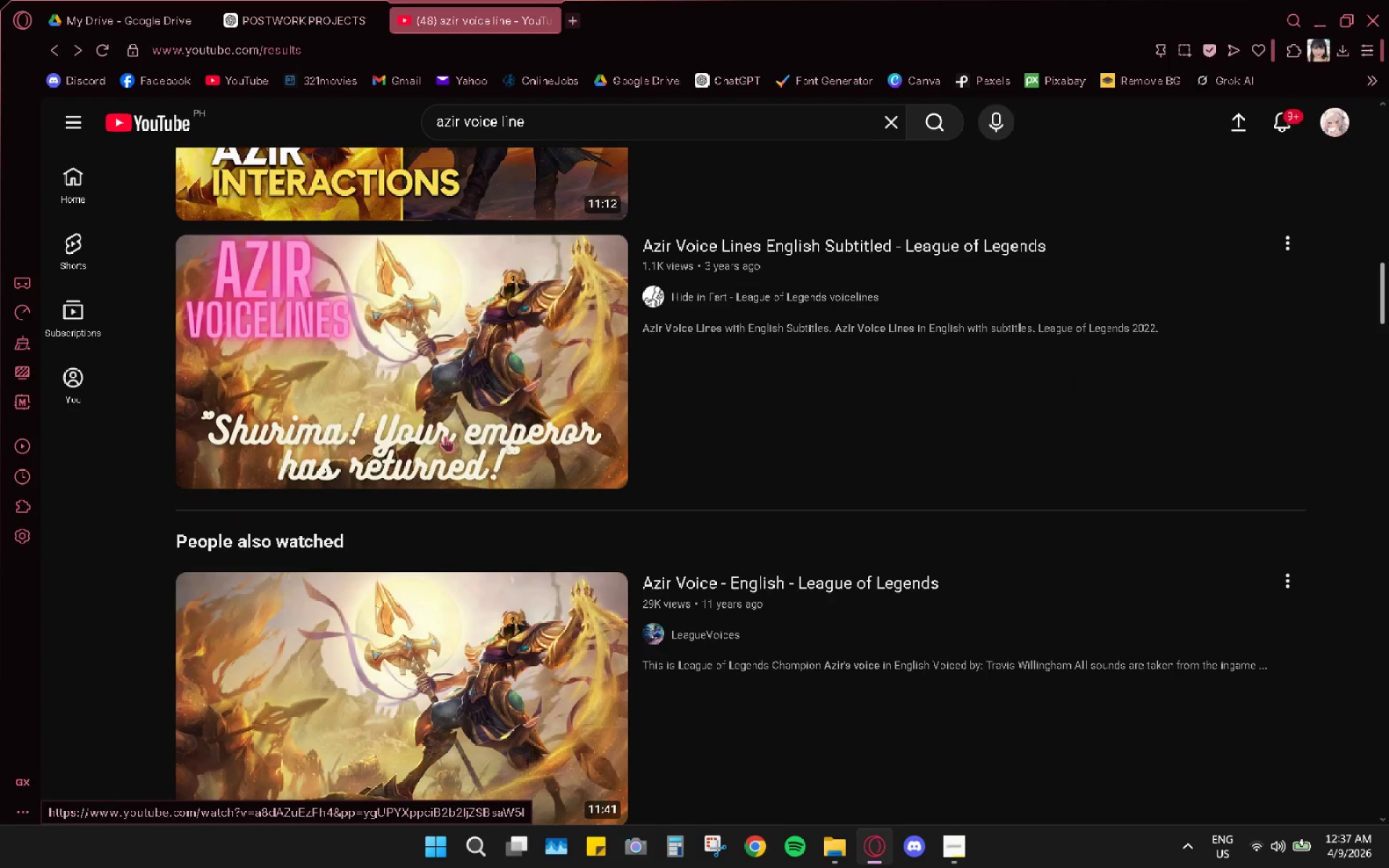 
left_click([454, 374])
 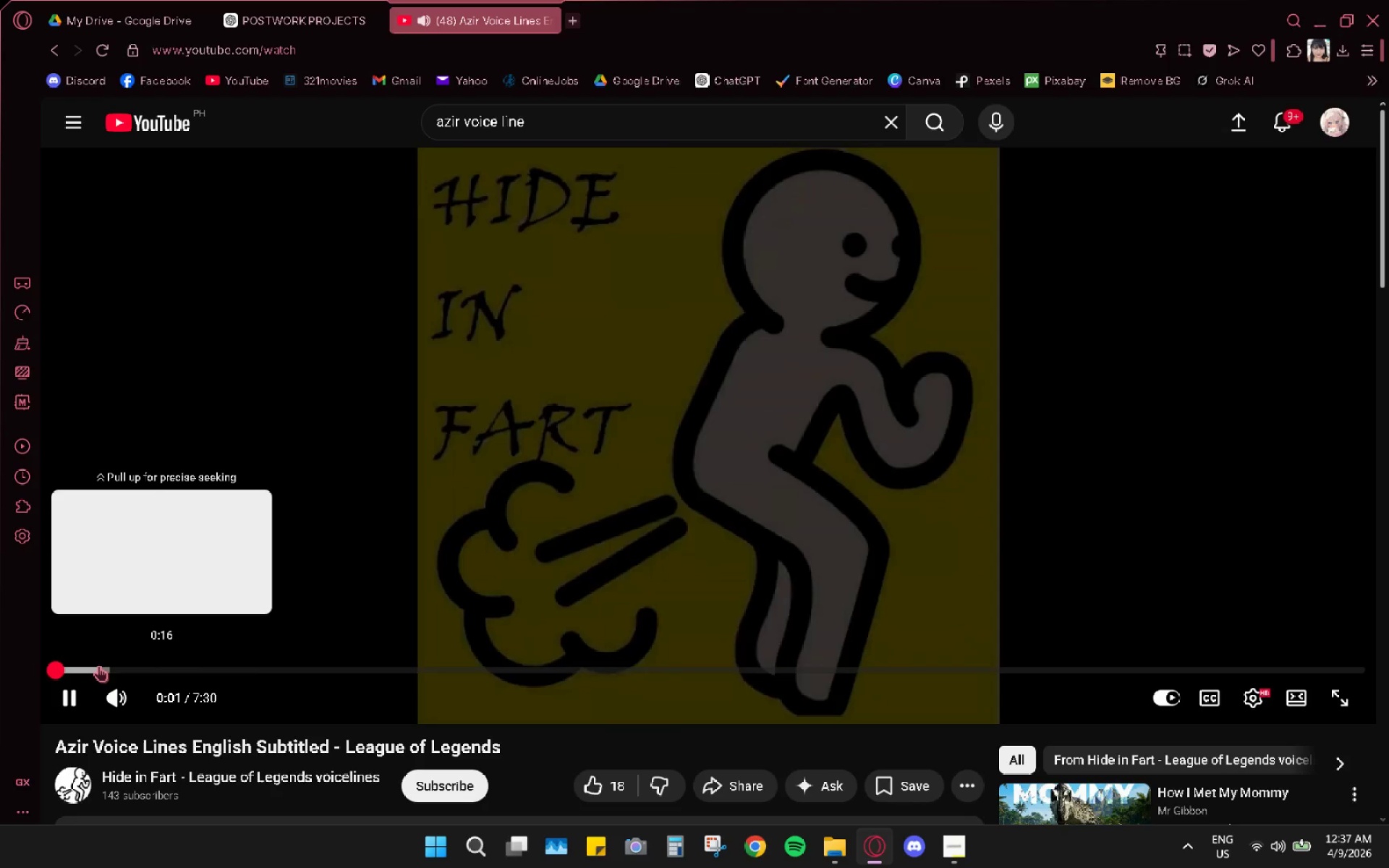 
wait(8.19)
 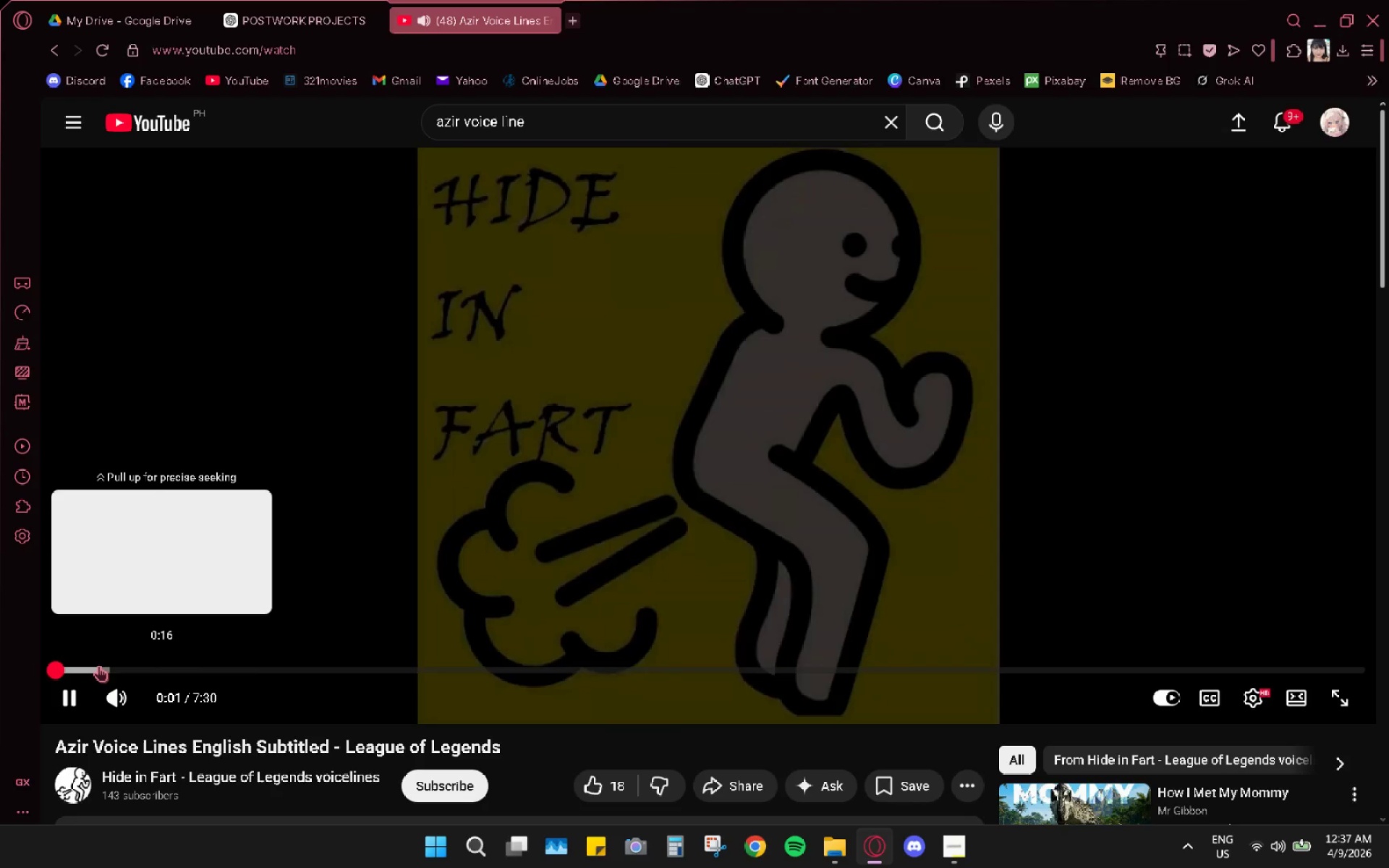 
left_click([721, 363])
 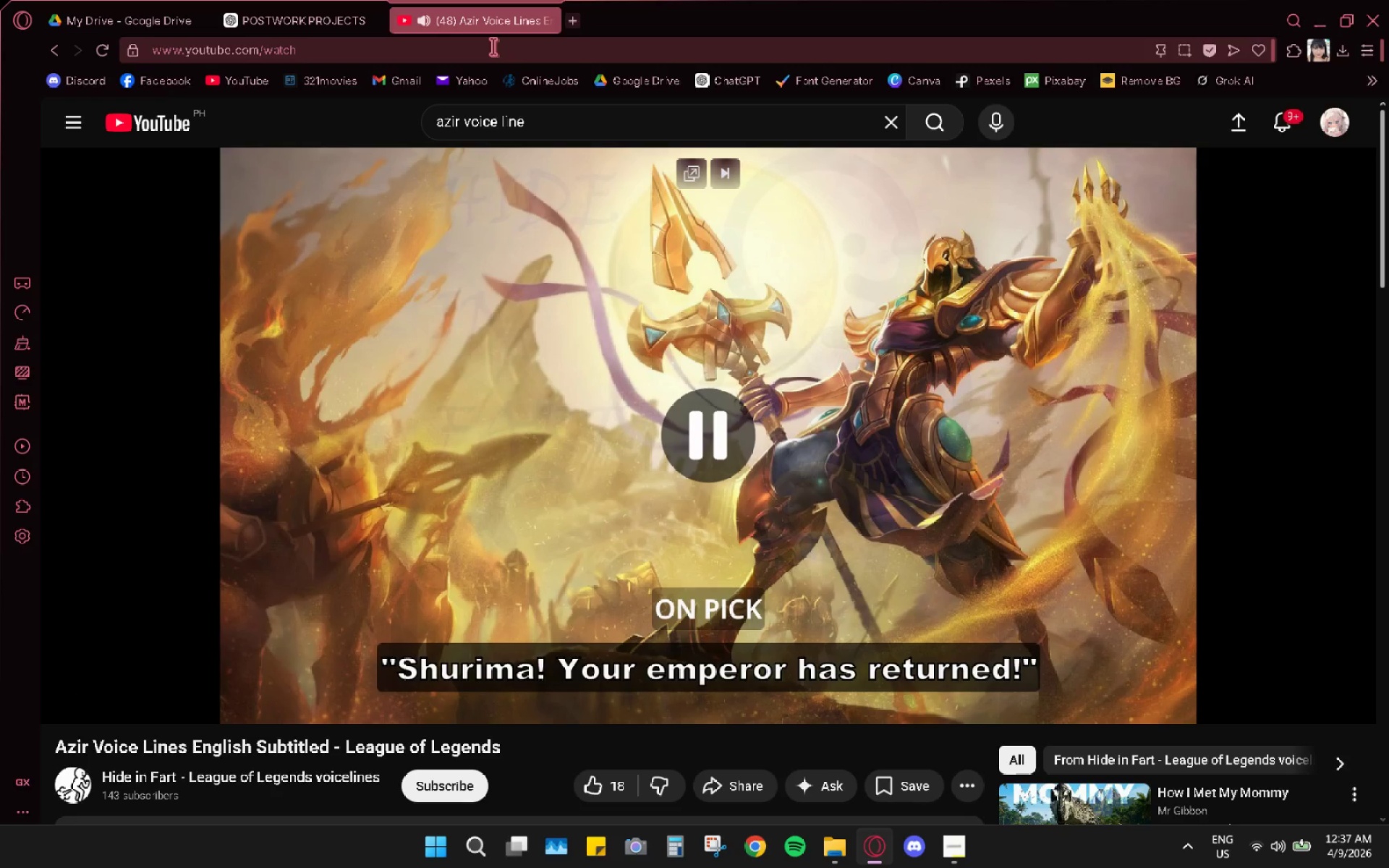 
left_click([493, 46])
 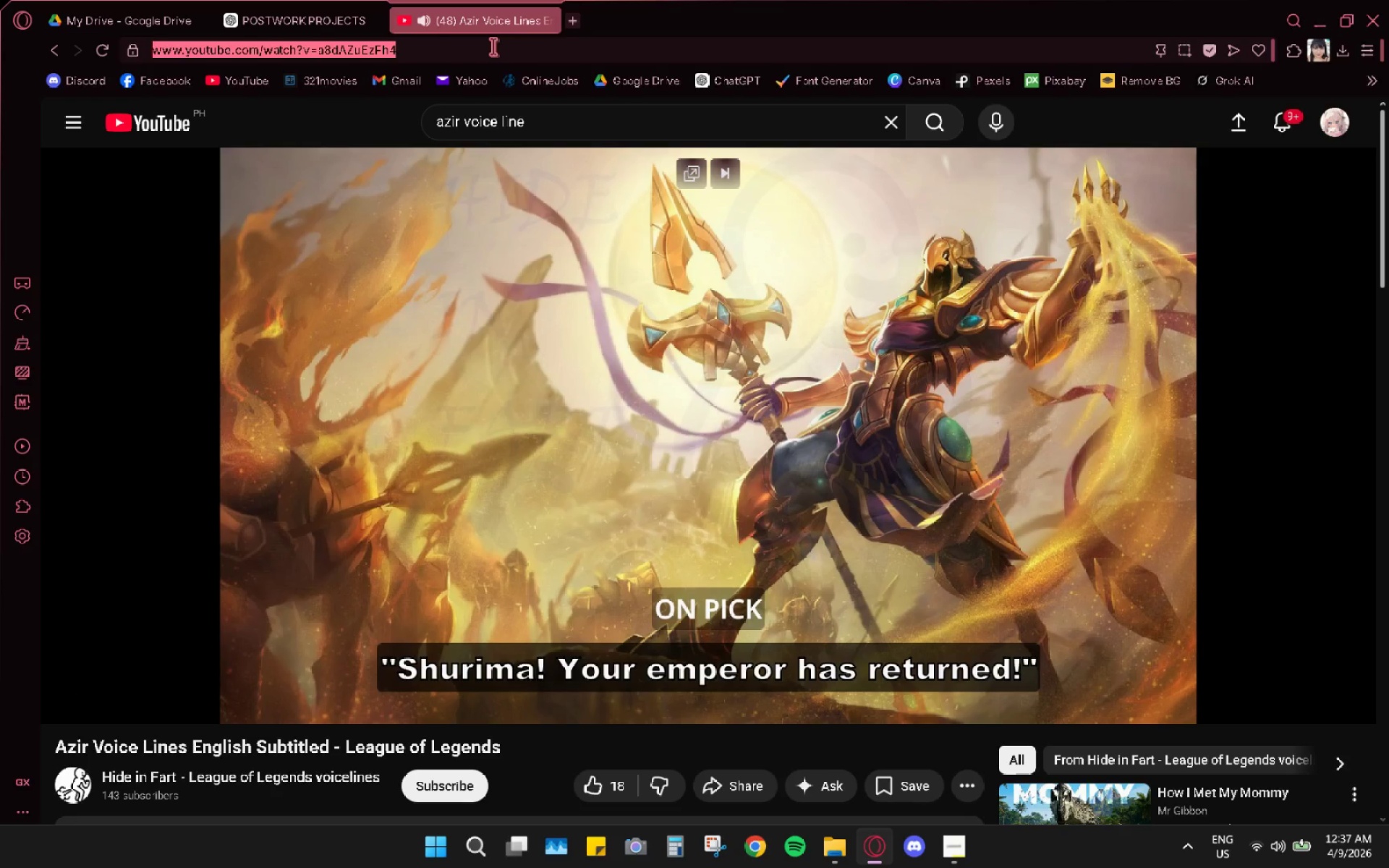 
key(Control+C)
 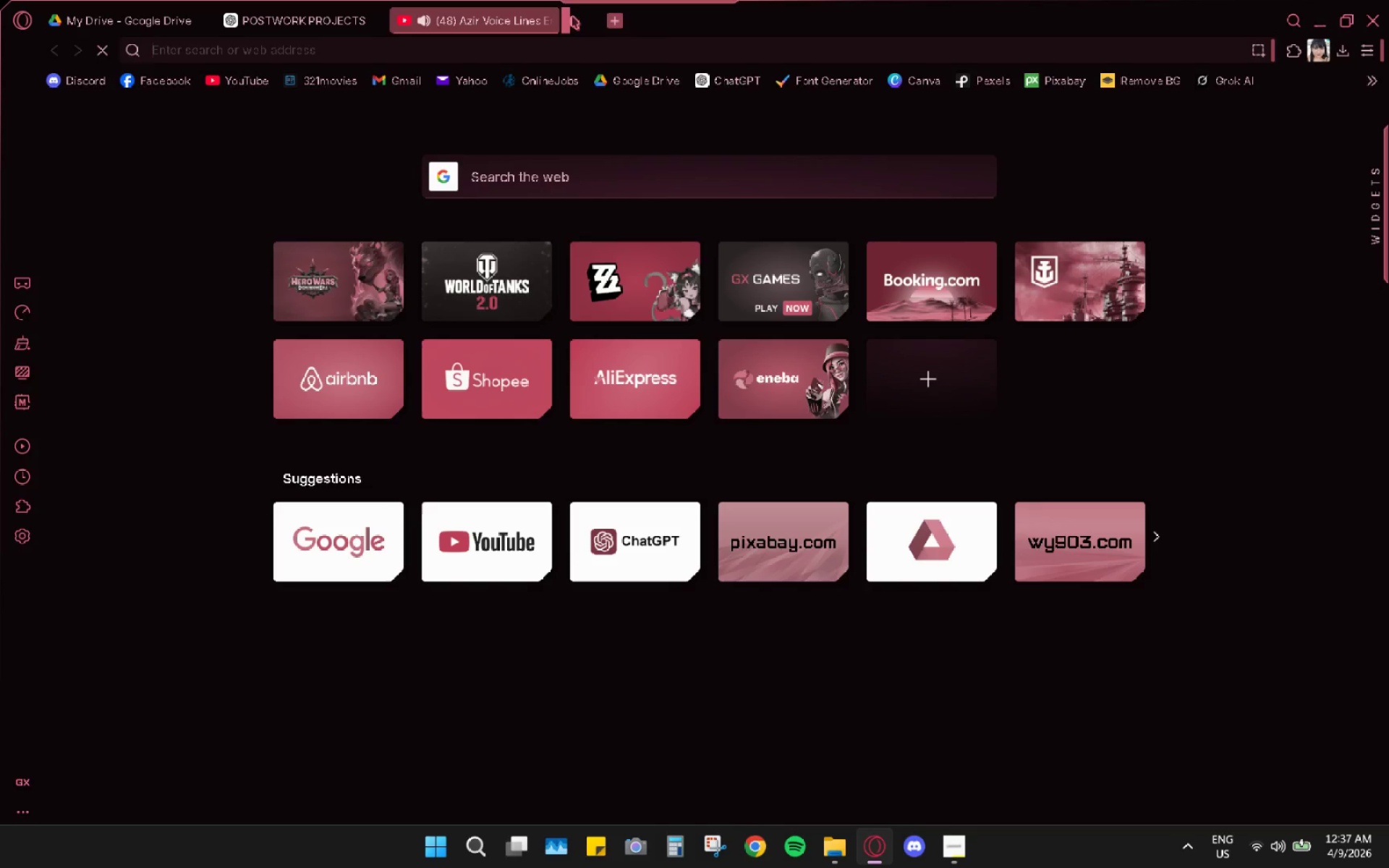 
double_click([565, 48])
 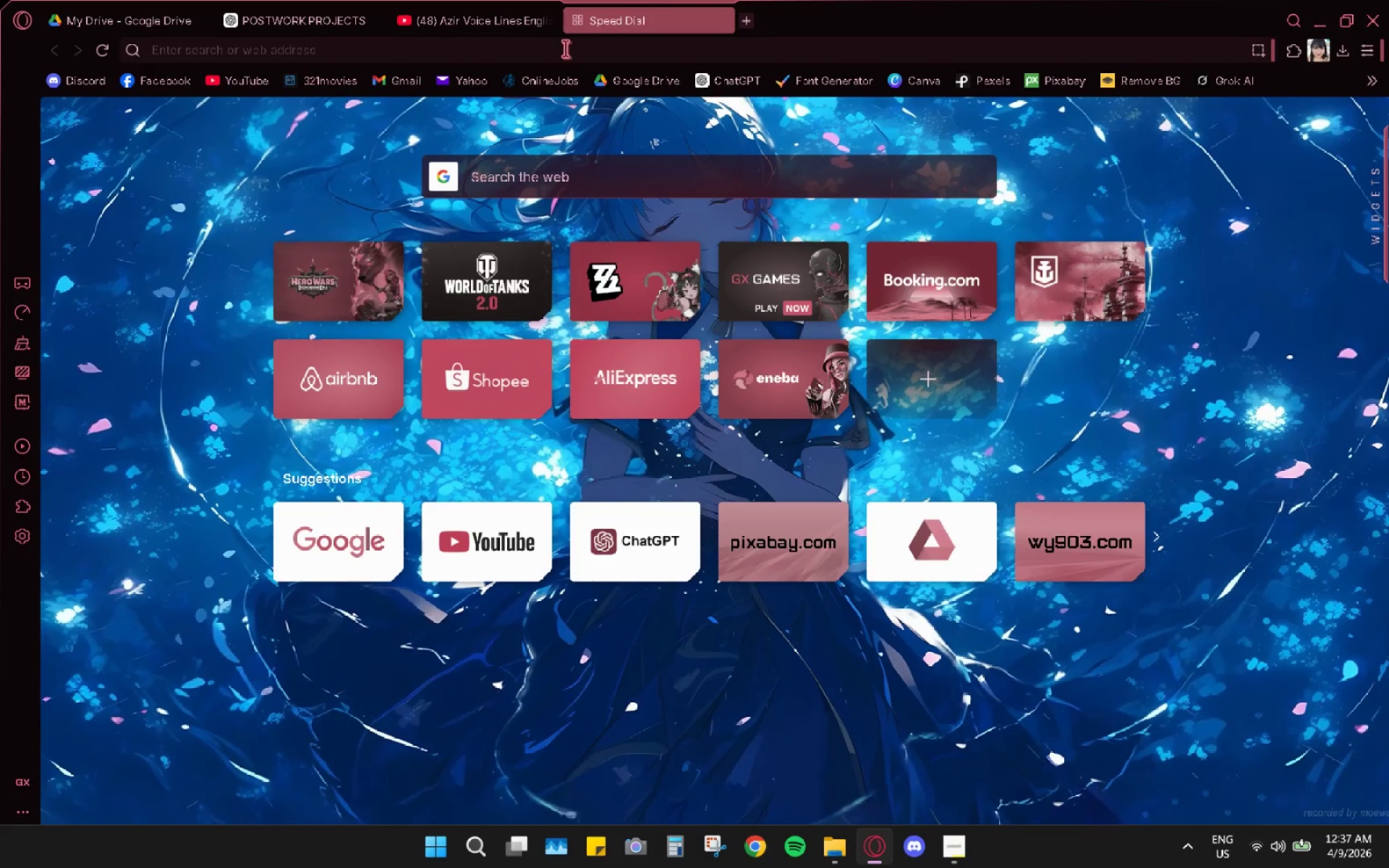 
type(youtube )
 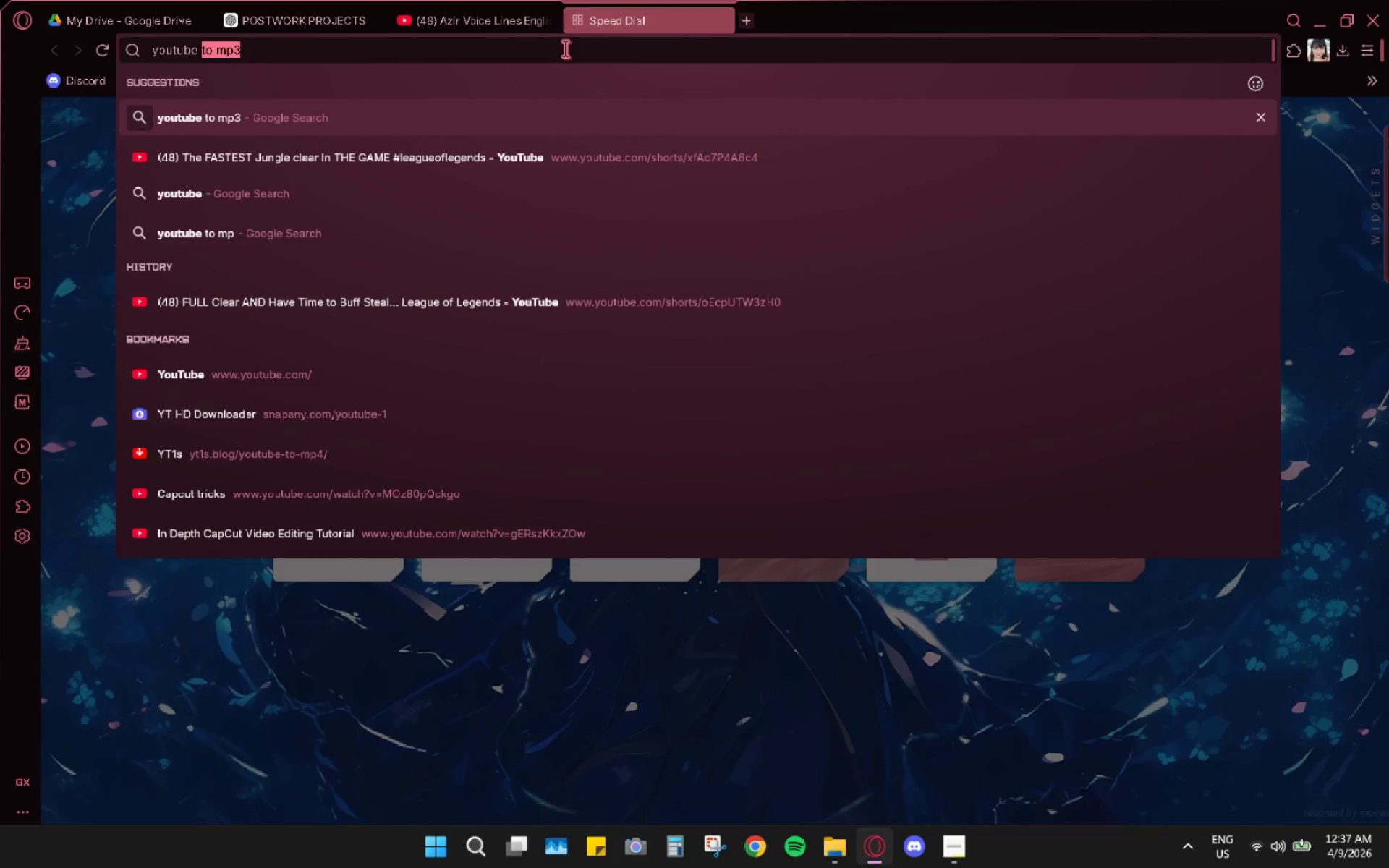 
key(Enter)
 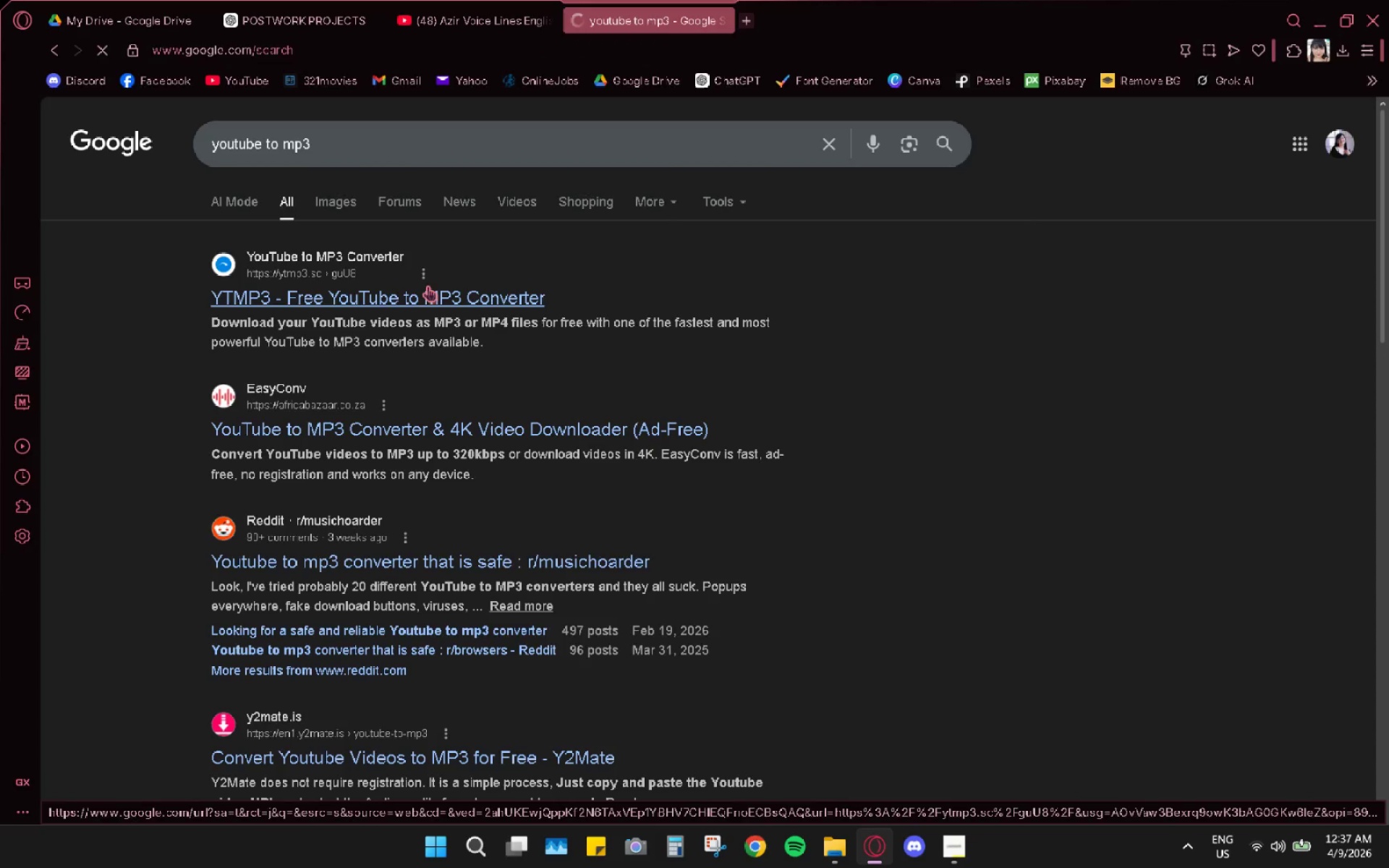 
left_click([563, 260])
 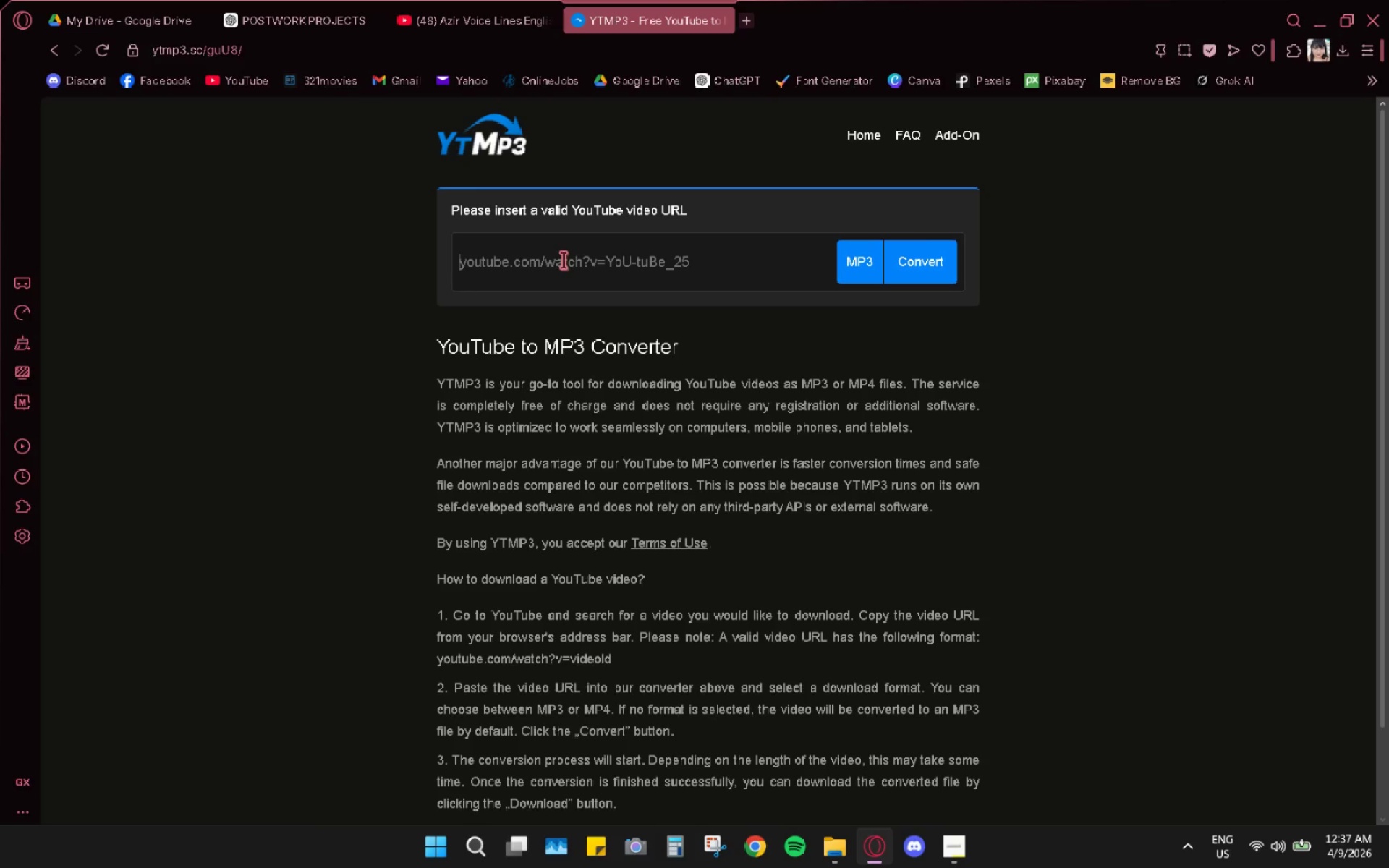 
key(Control+ControlLeft)
 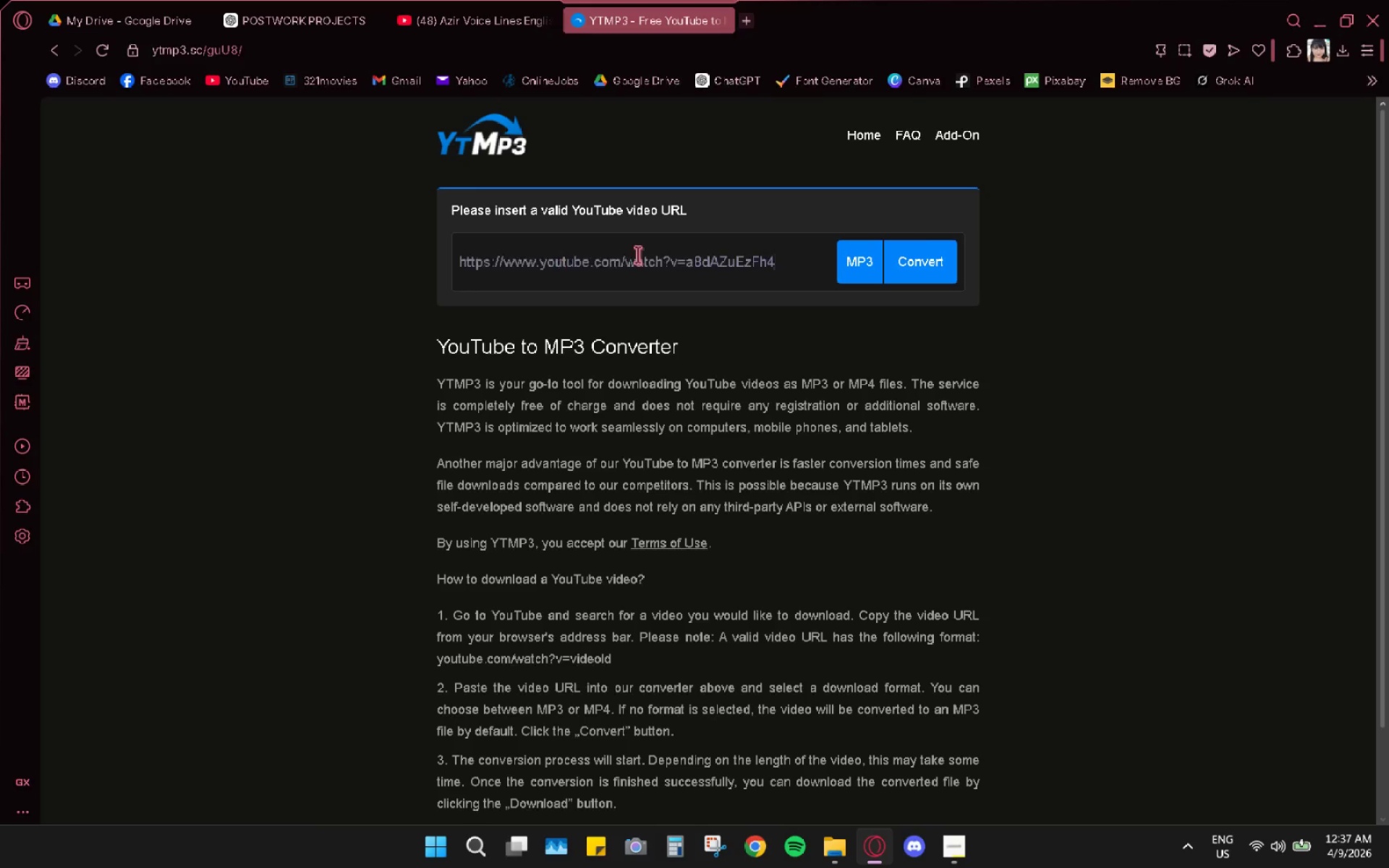 
key(Control+V)
 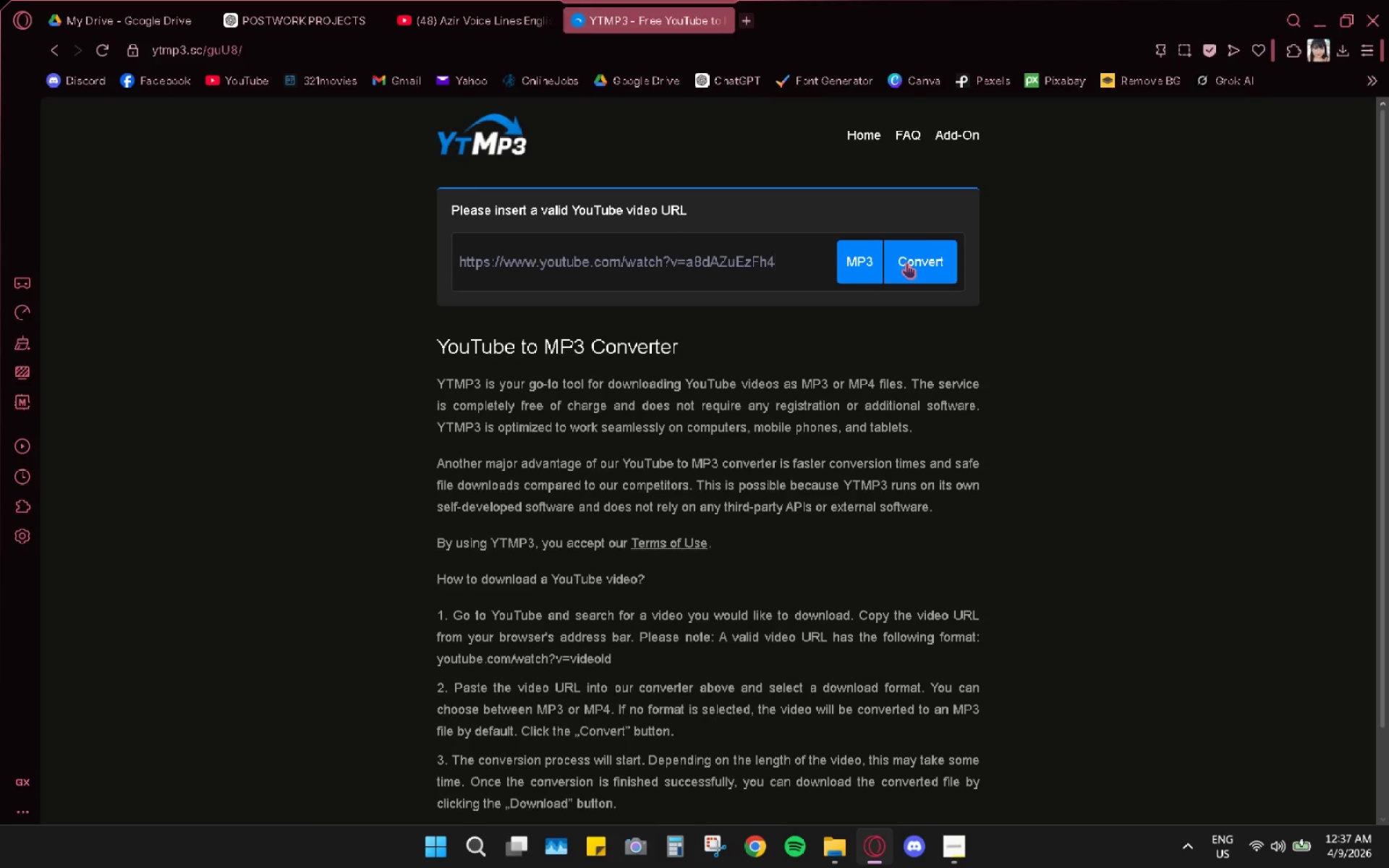 
left_click([906, 263])
 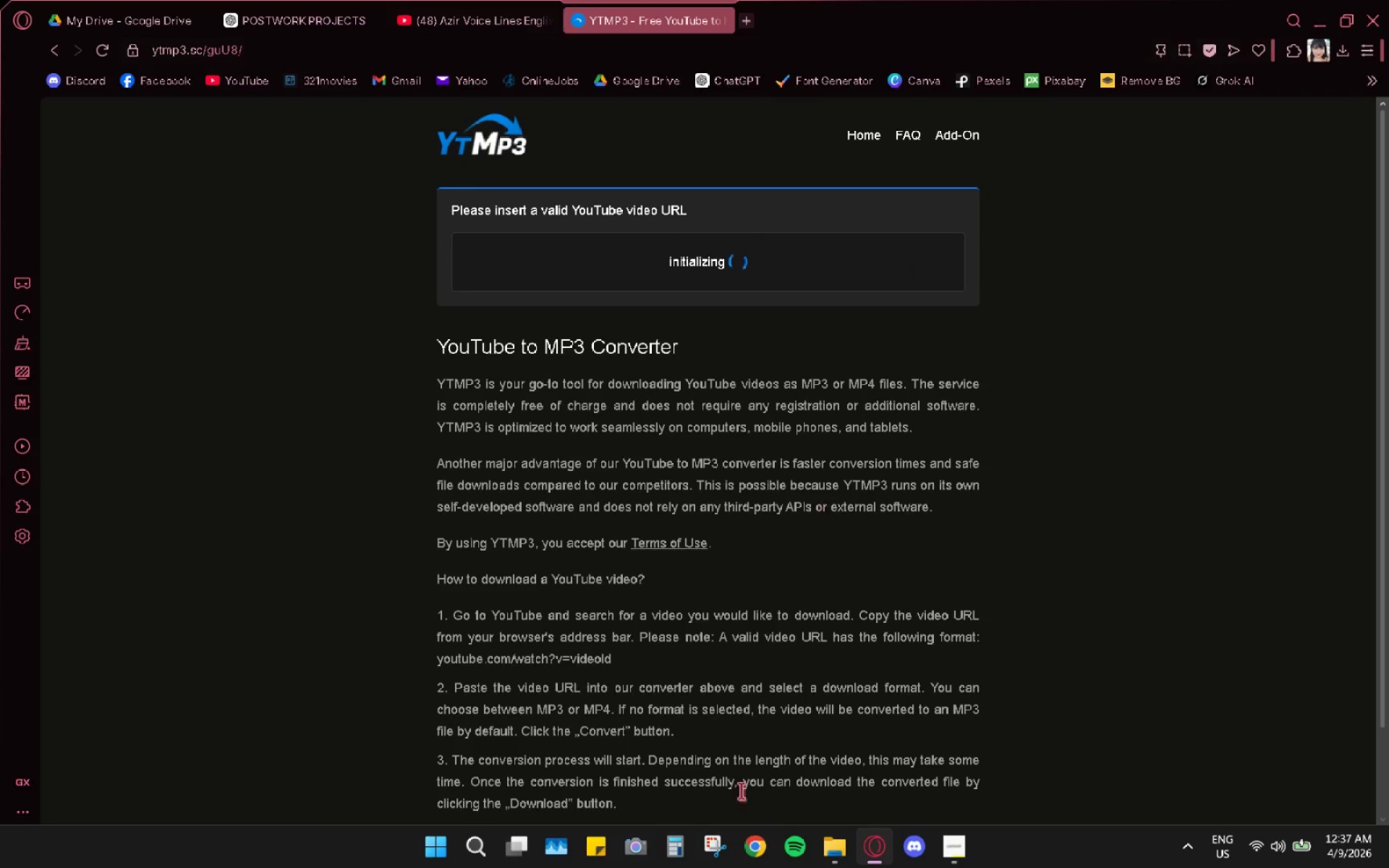 
left_click([854, 851])
 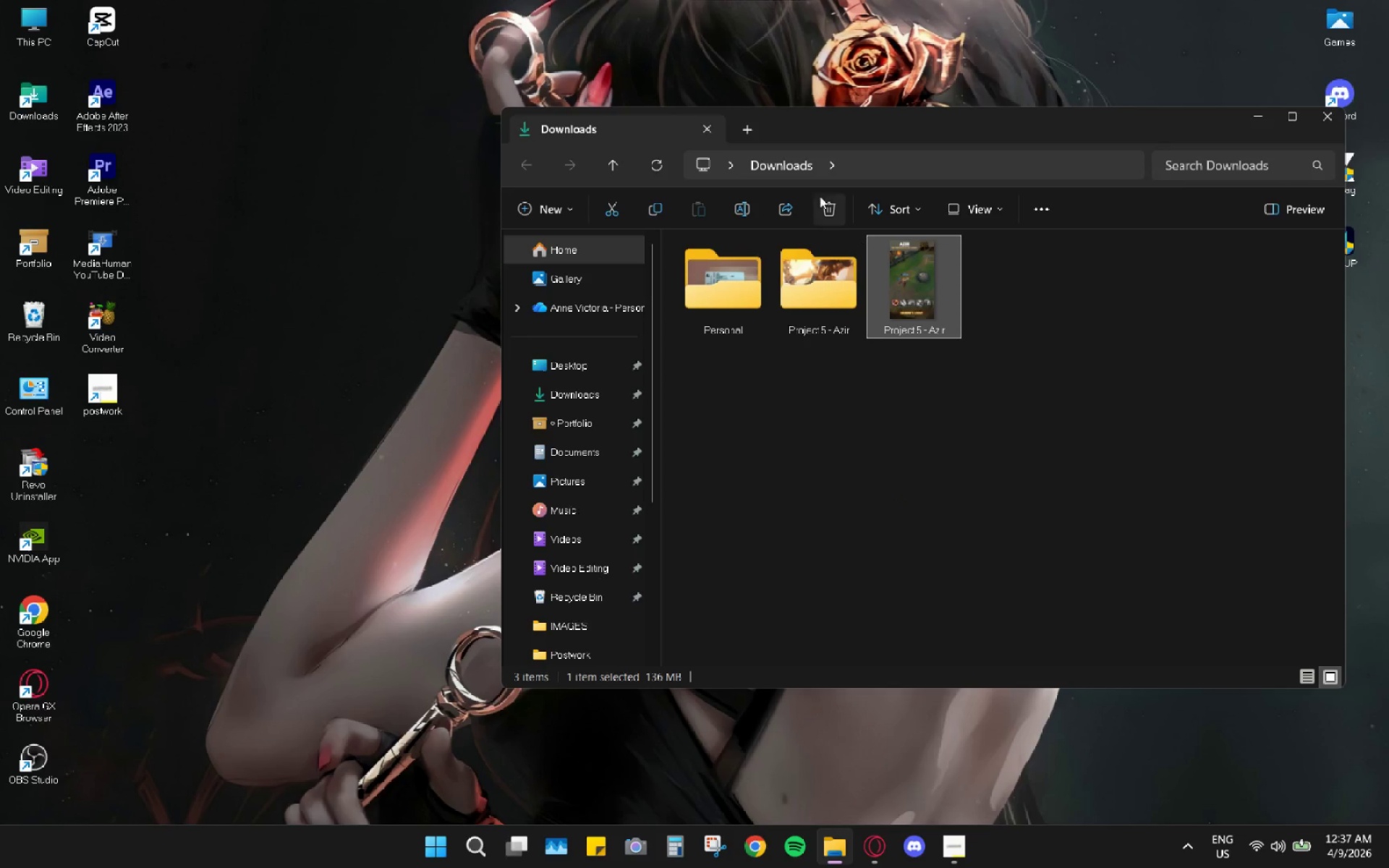 
left_click([832, 205])
 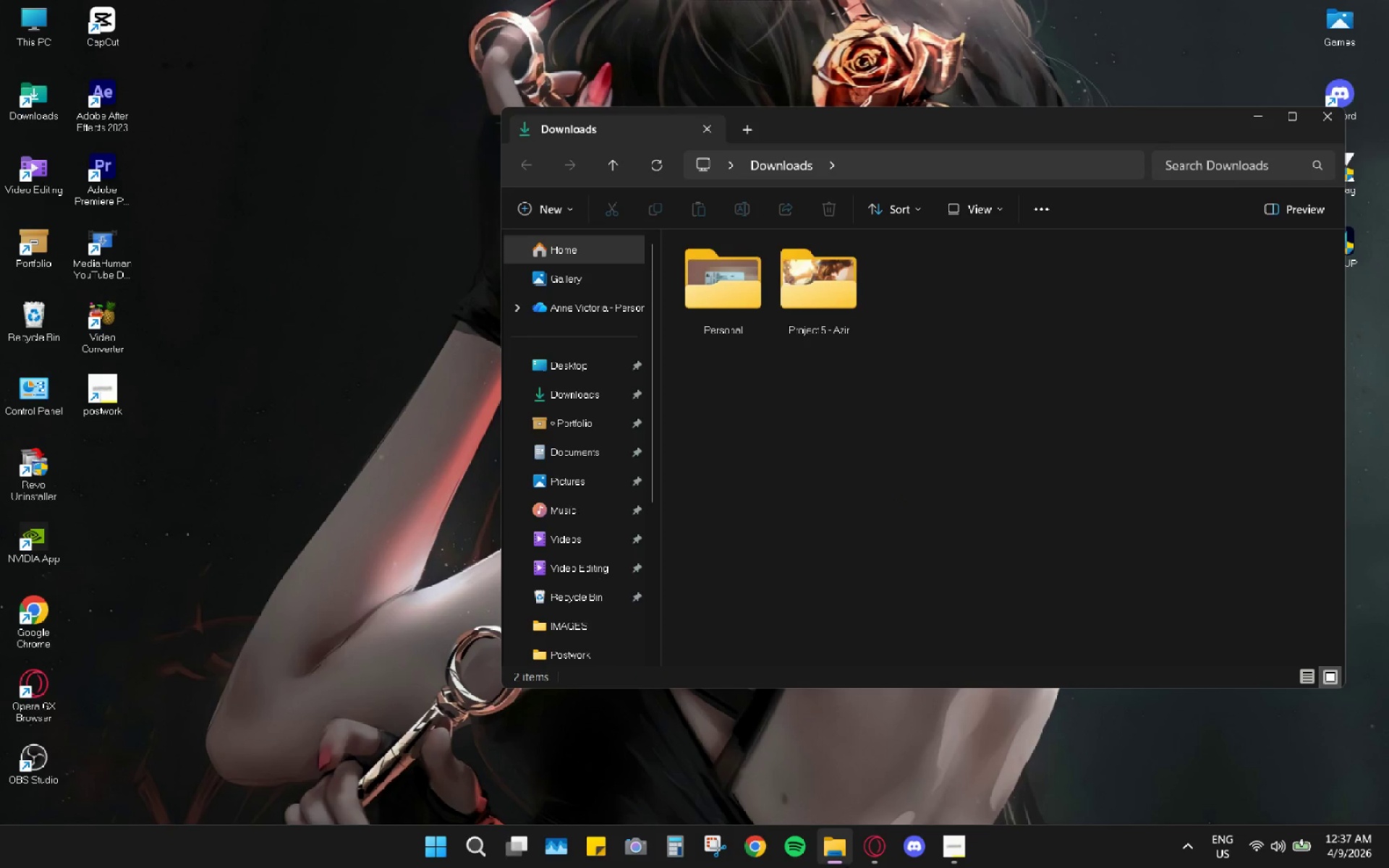 
double_click([865, 842])
 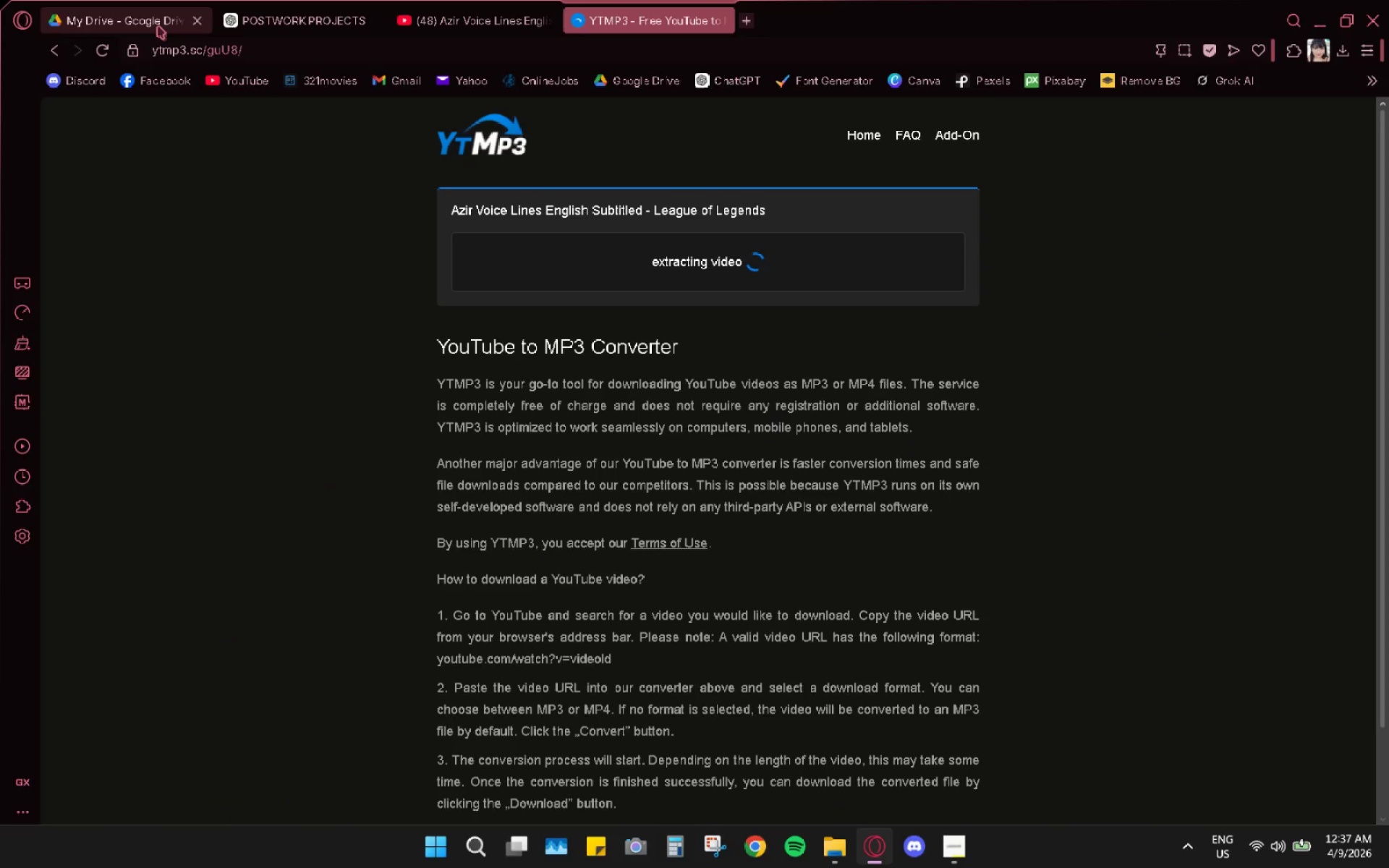 
left_click([157, 25])
 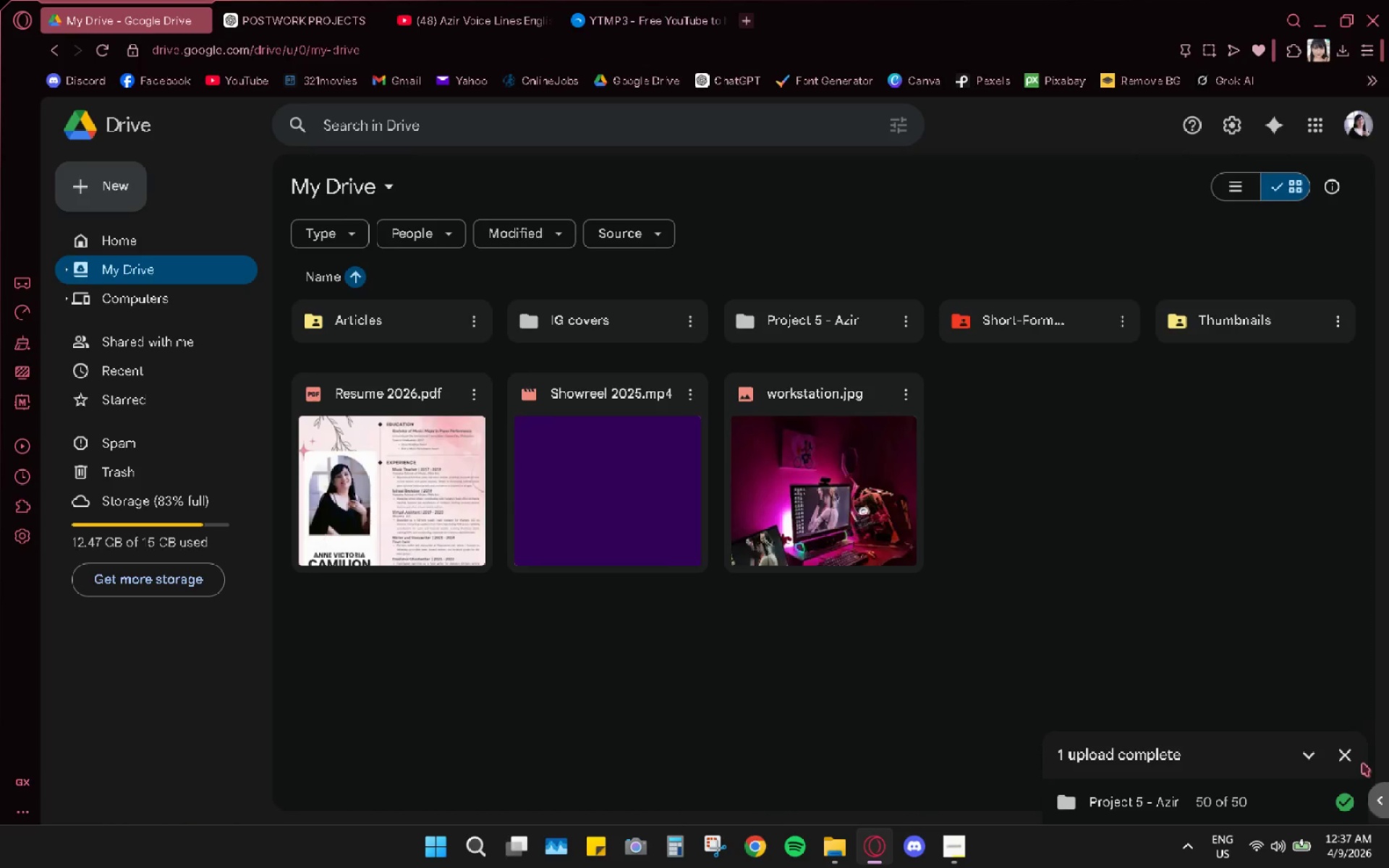 
left_click([1349, 756])
 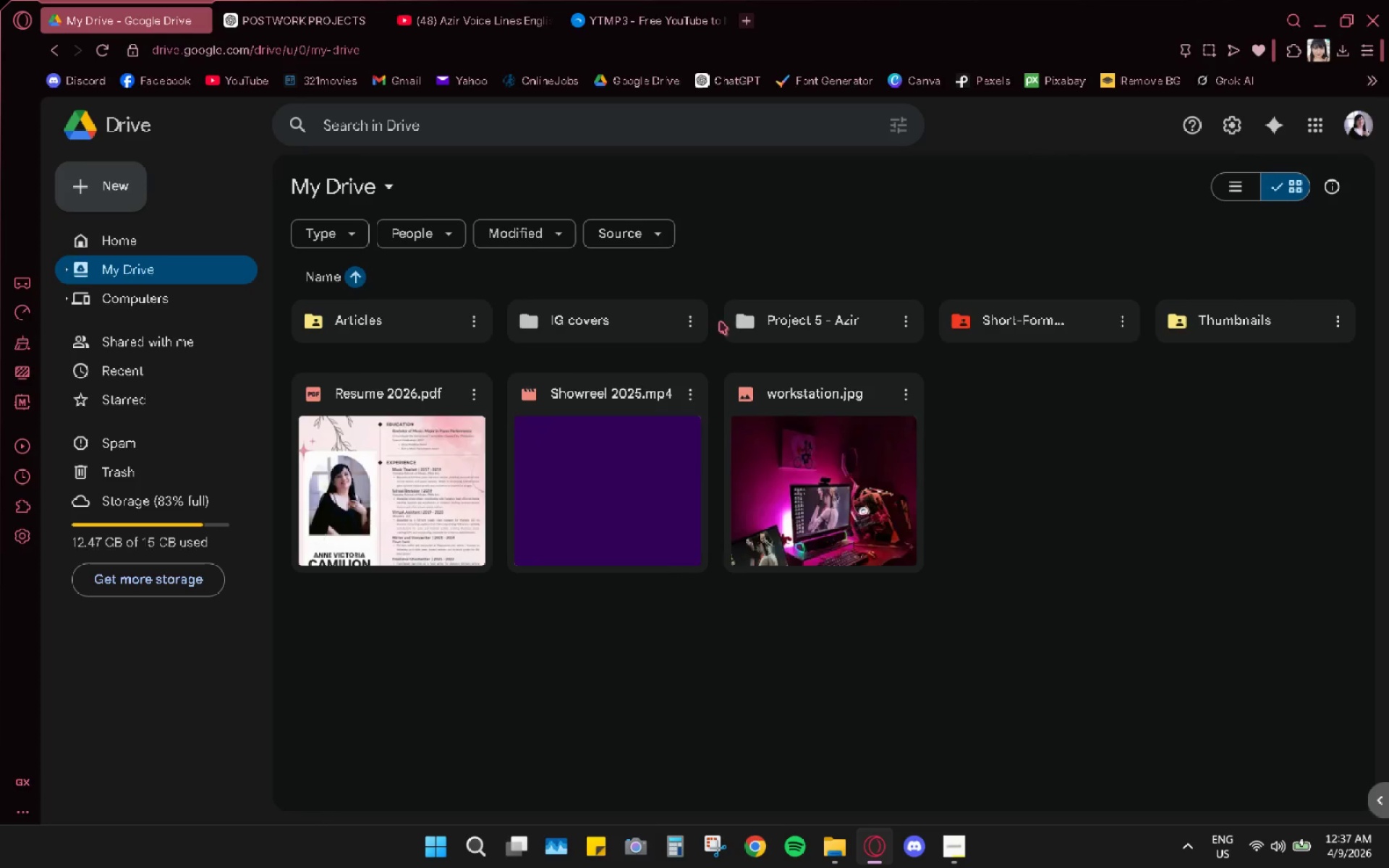 
double_click([773, 318])
 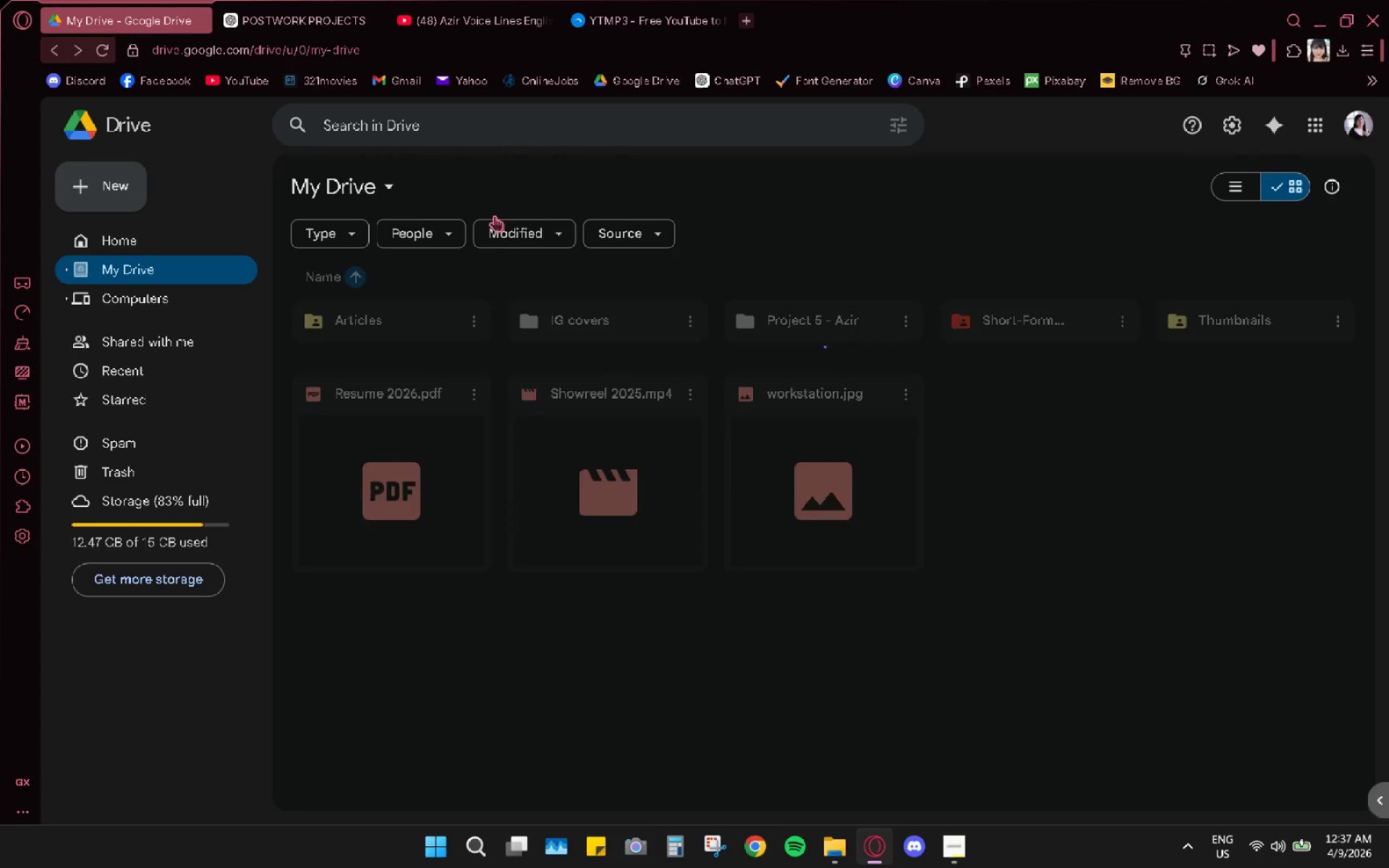 
double_click([818, 342])
 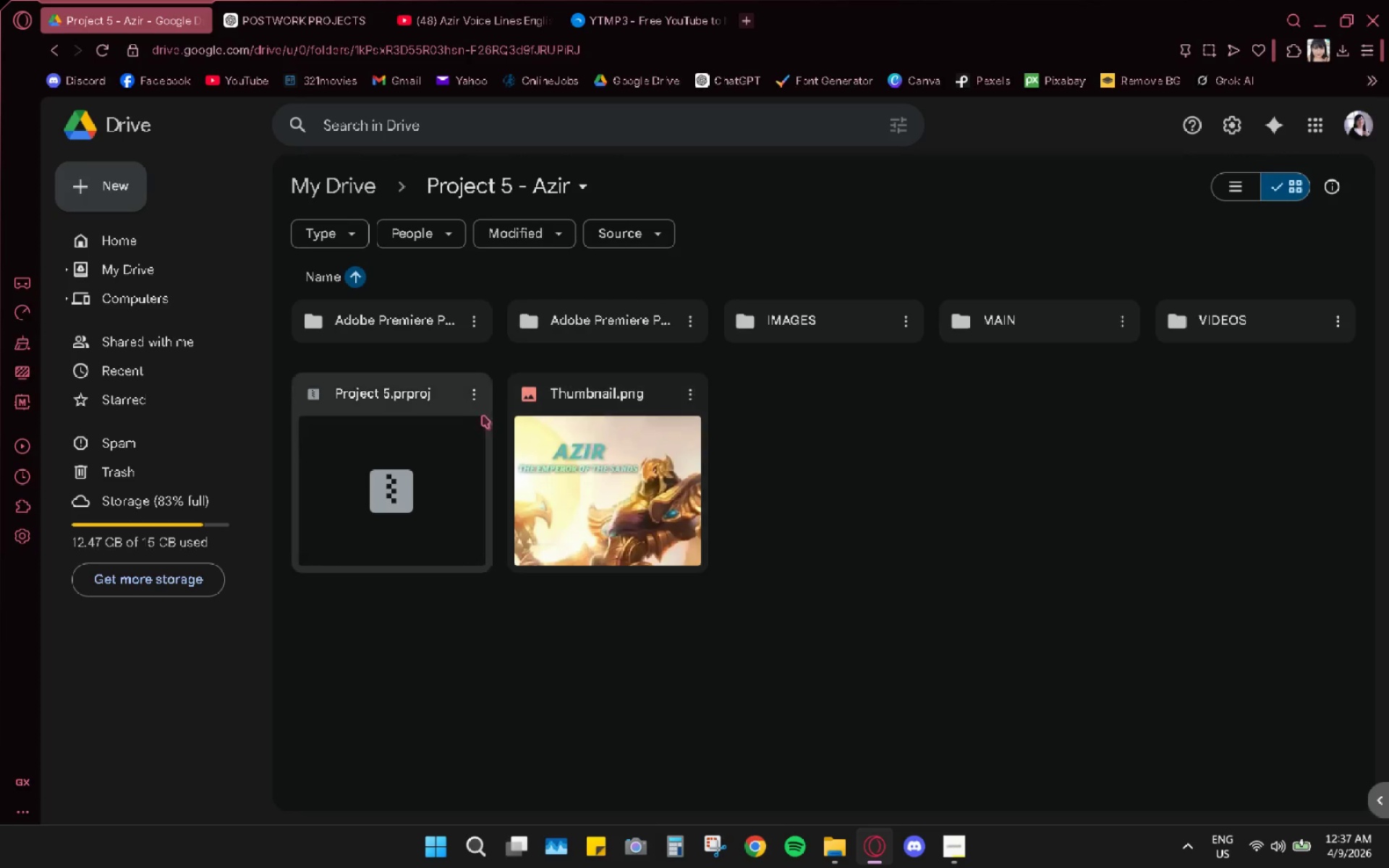 
left_click([431, 479])
 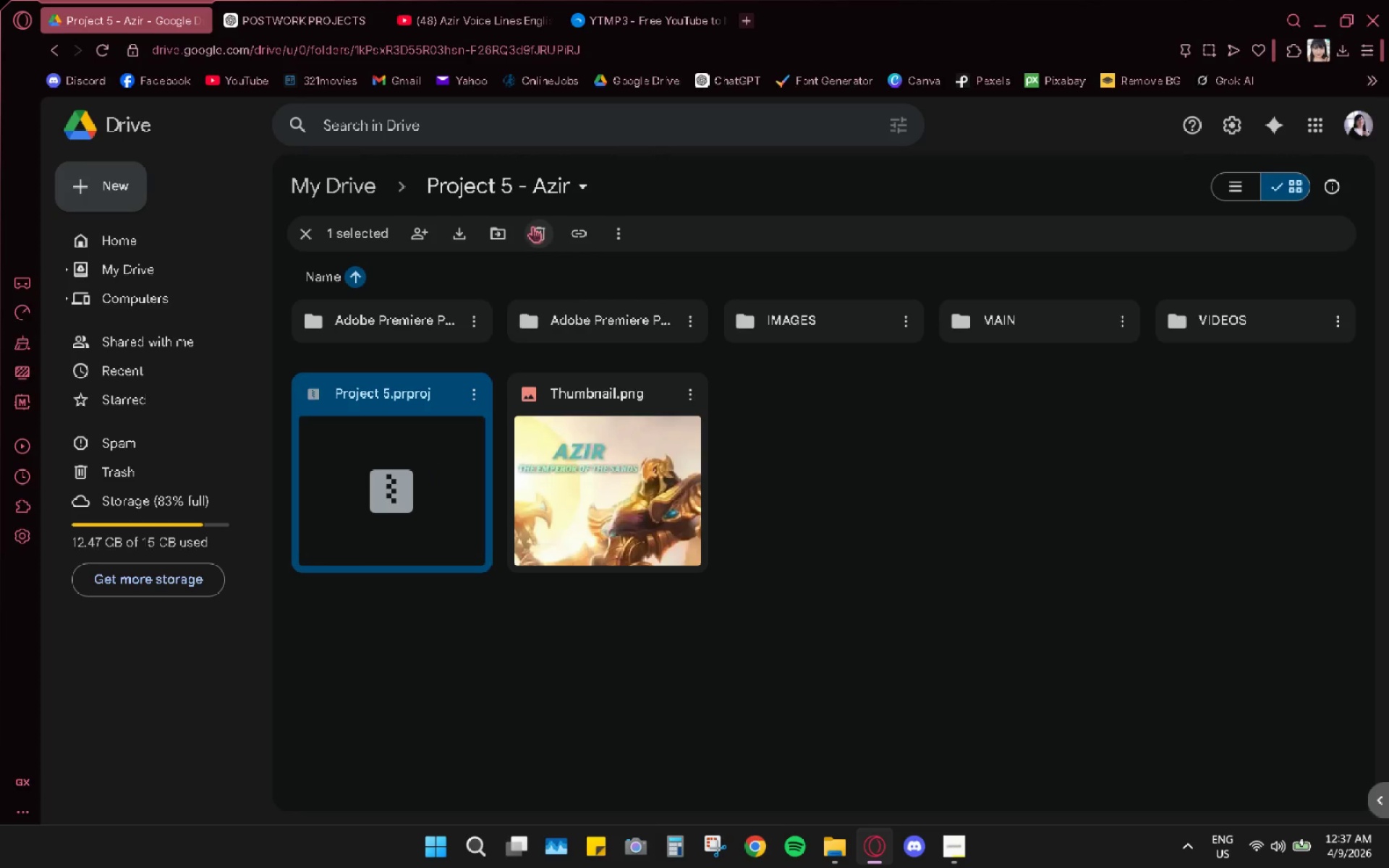 
left_click([533, 226])
 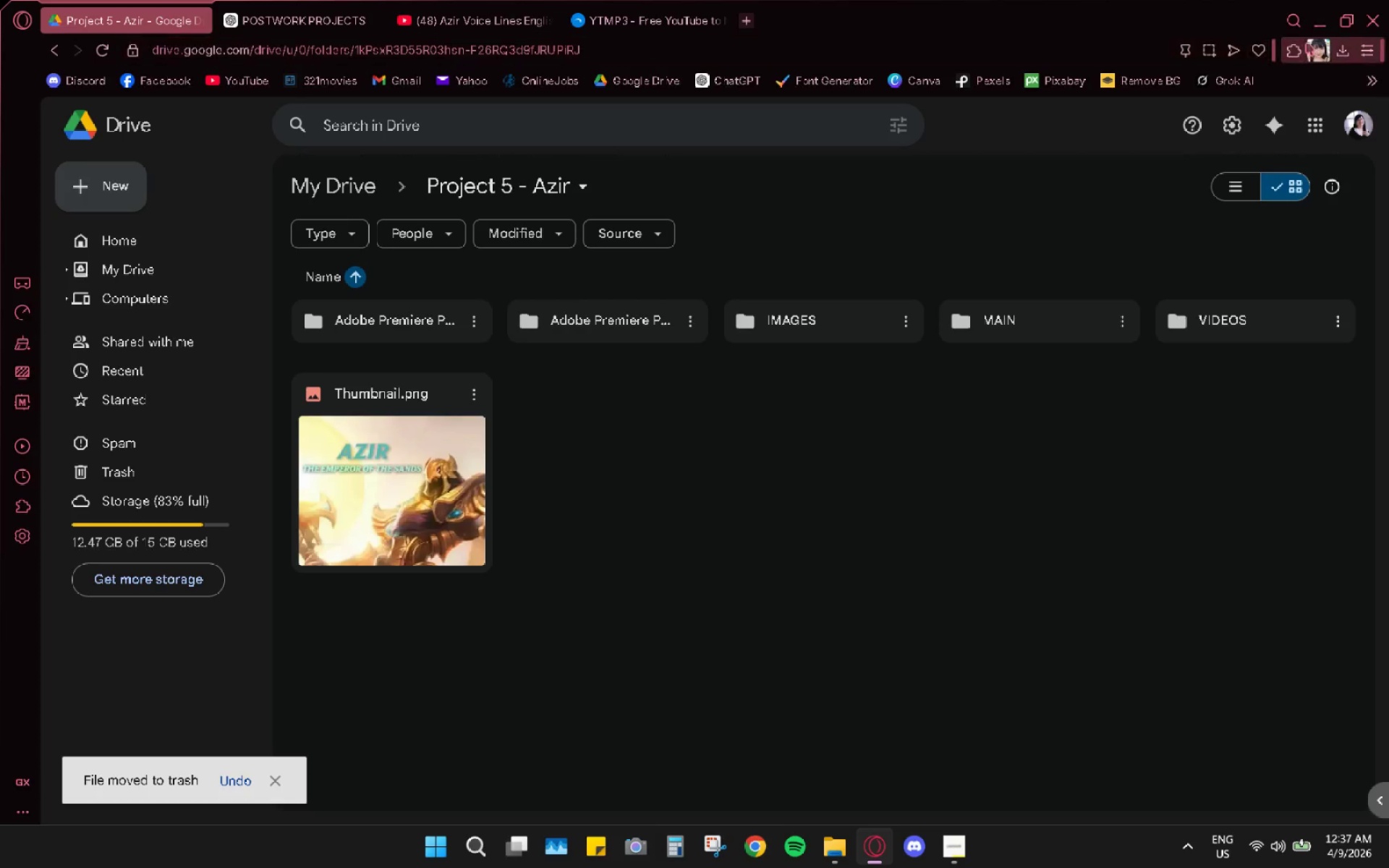 
left_click([1321, 20])
 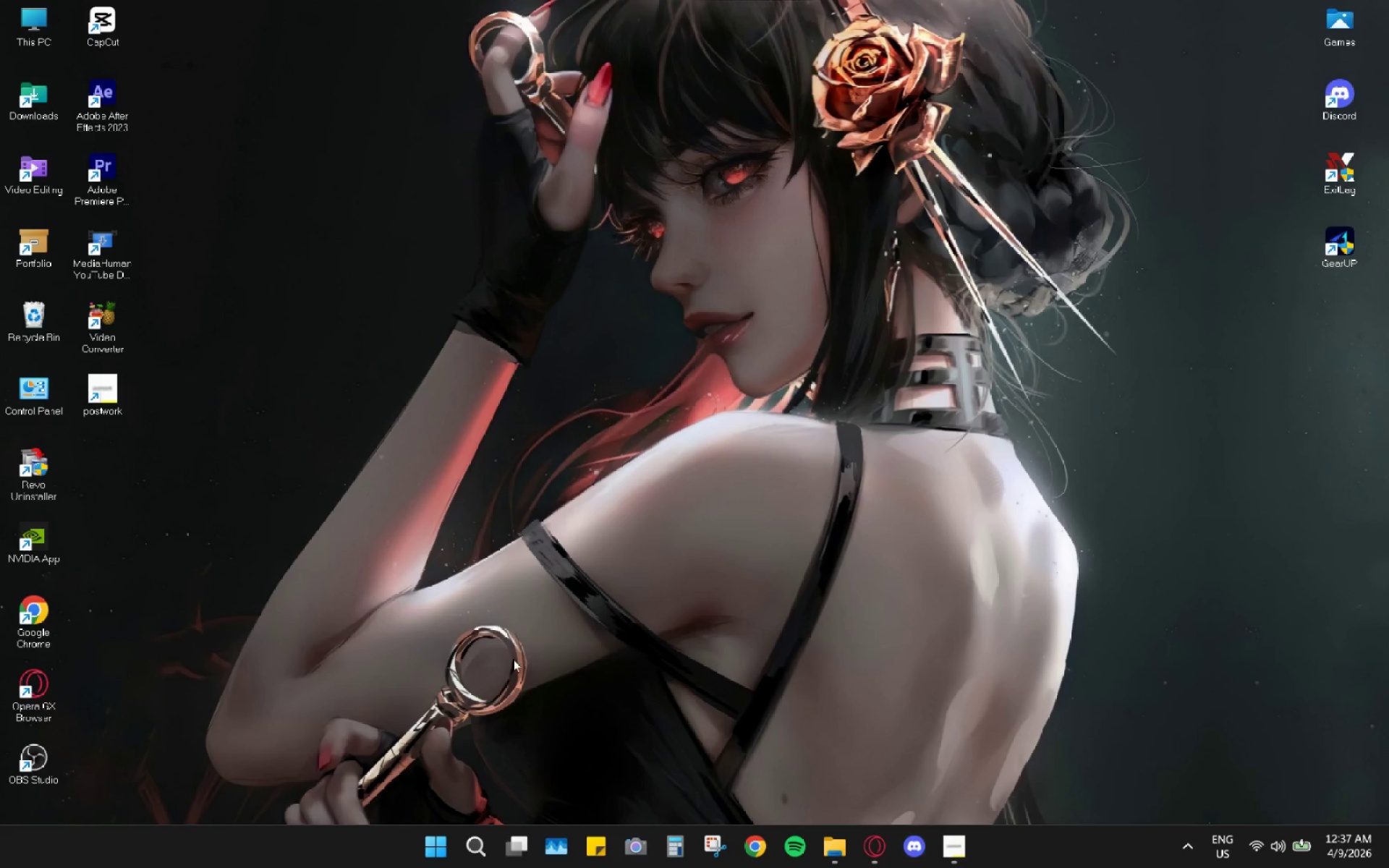 
double_click([101, 171])
 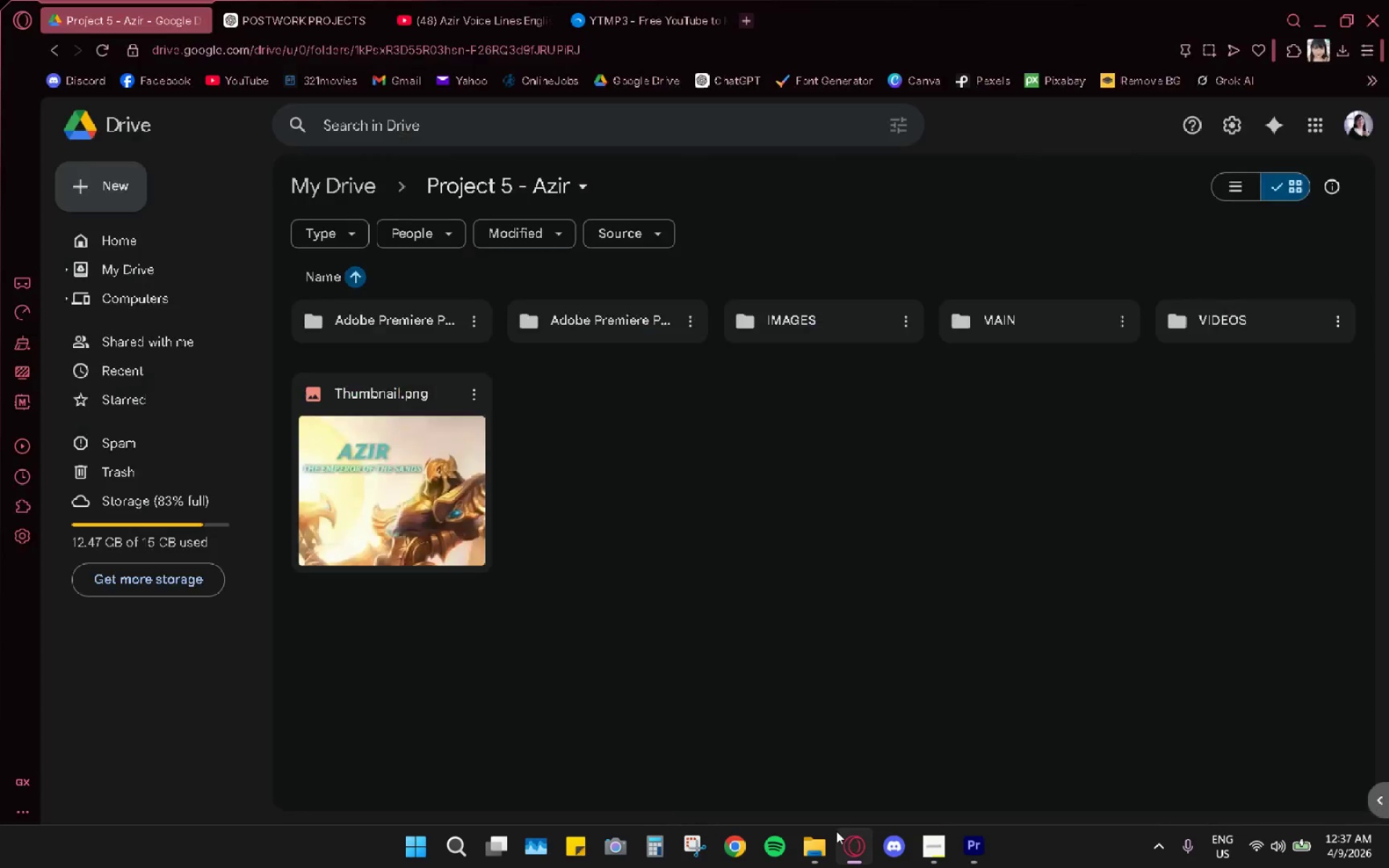 
wait(5.2)
 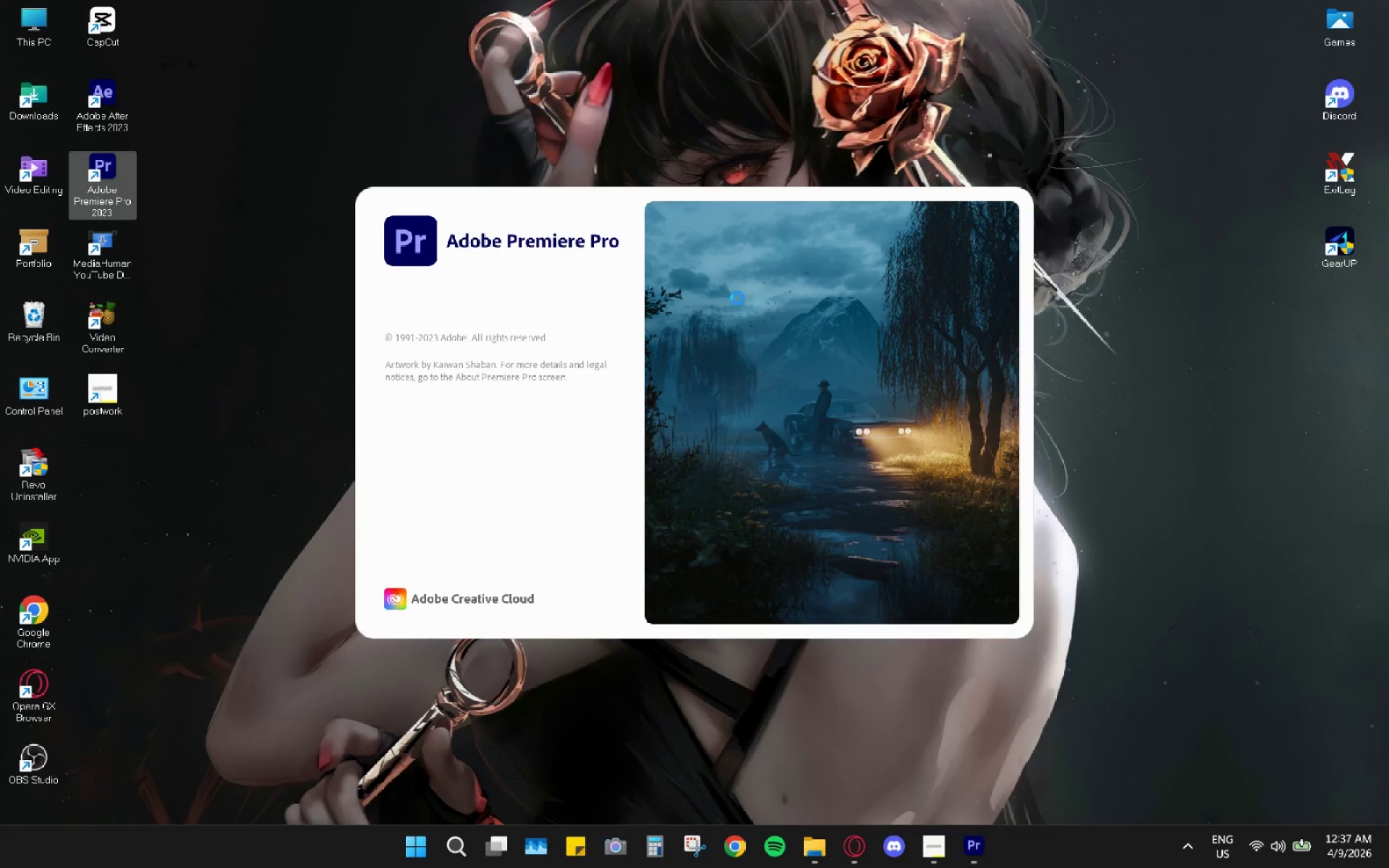 
left_click([687, 8])
 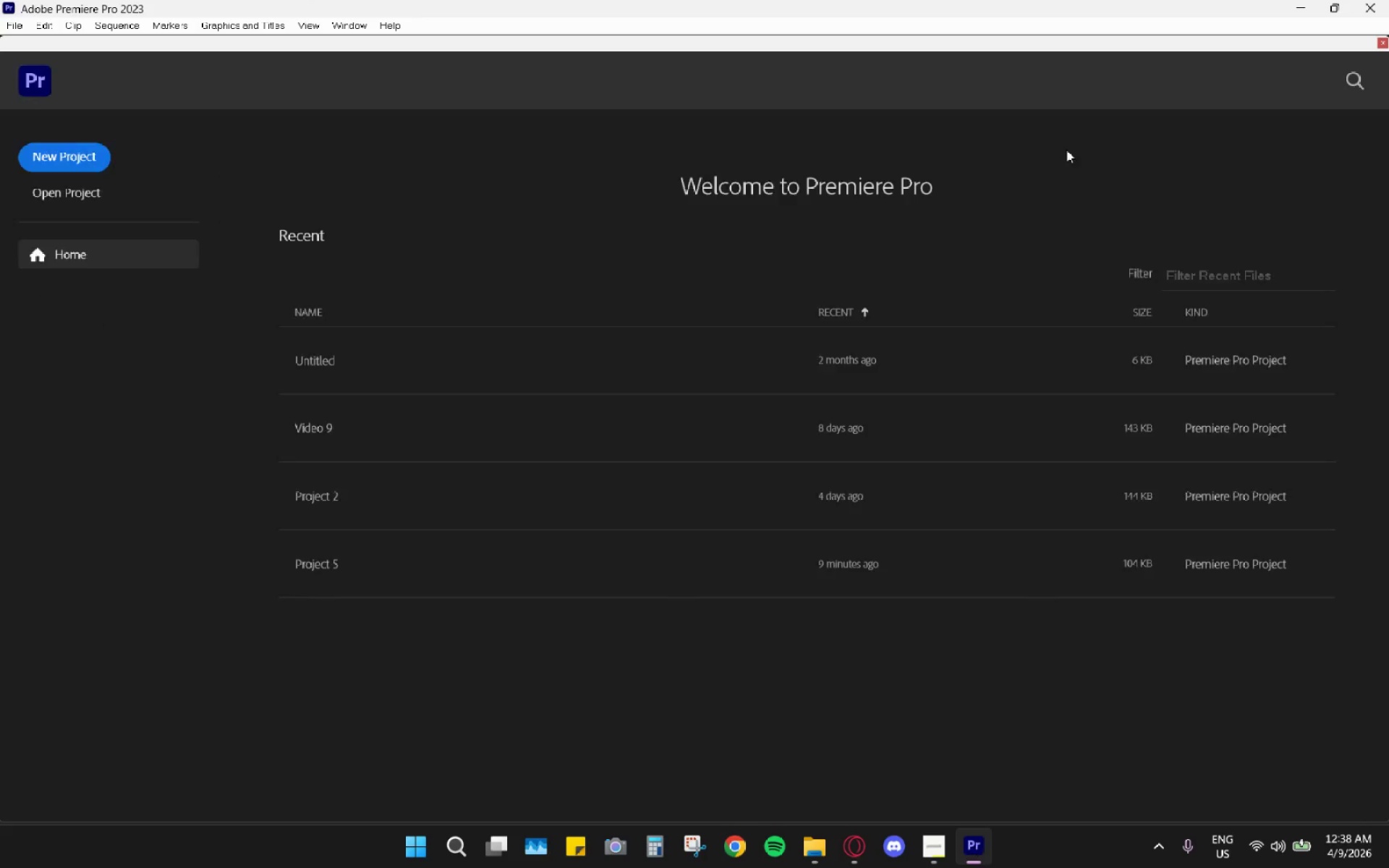 
wait(5.84)
 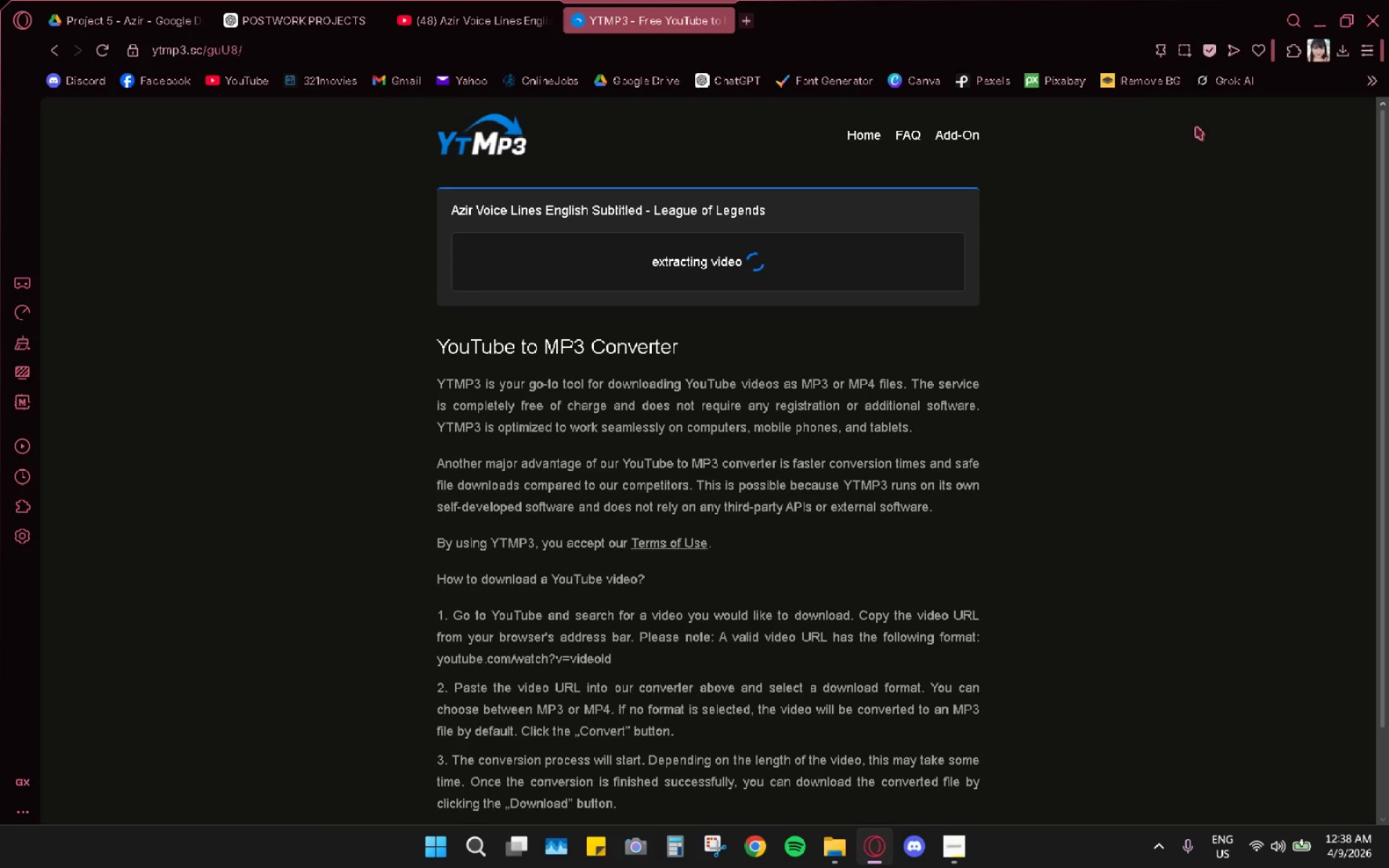 
left_click([1356, 4])
 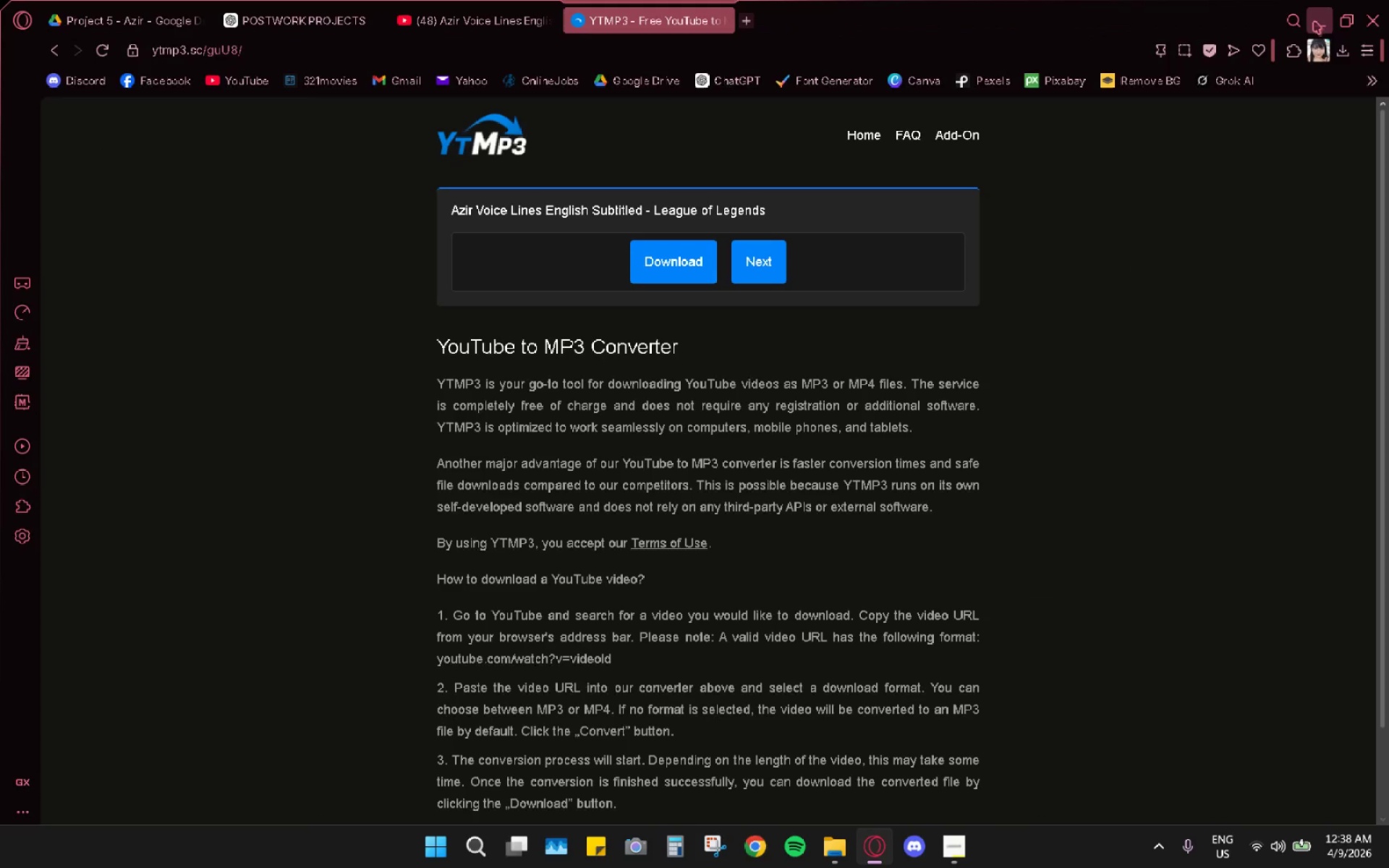 
left_click([1311, 22])
 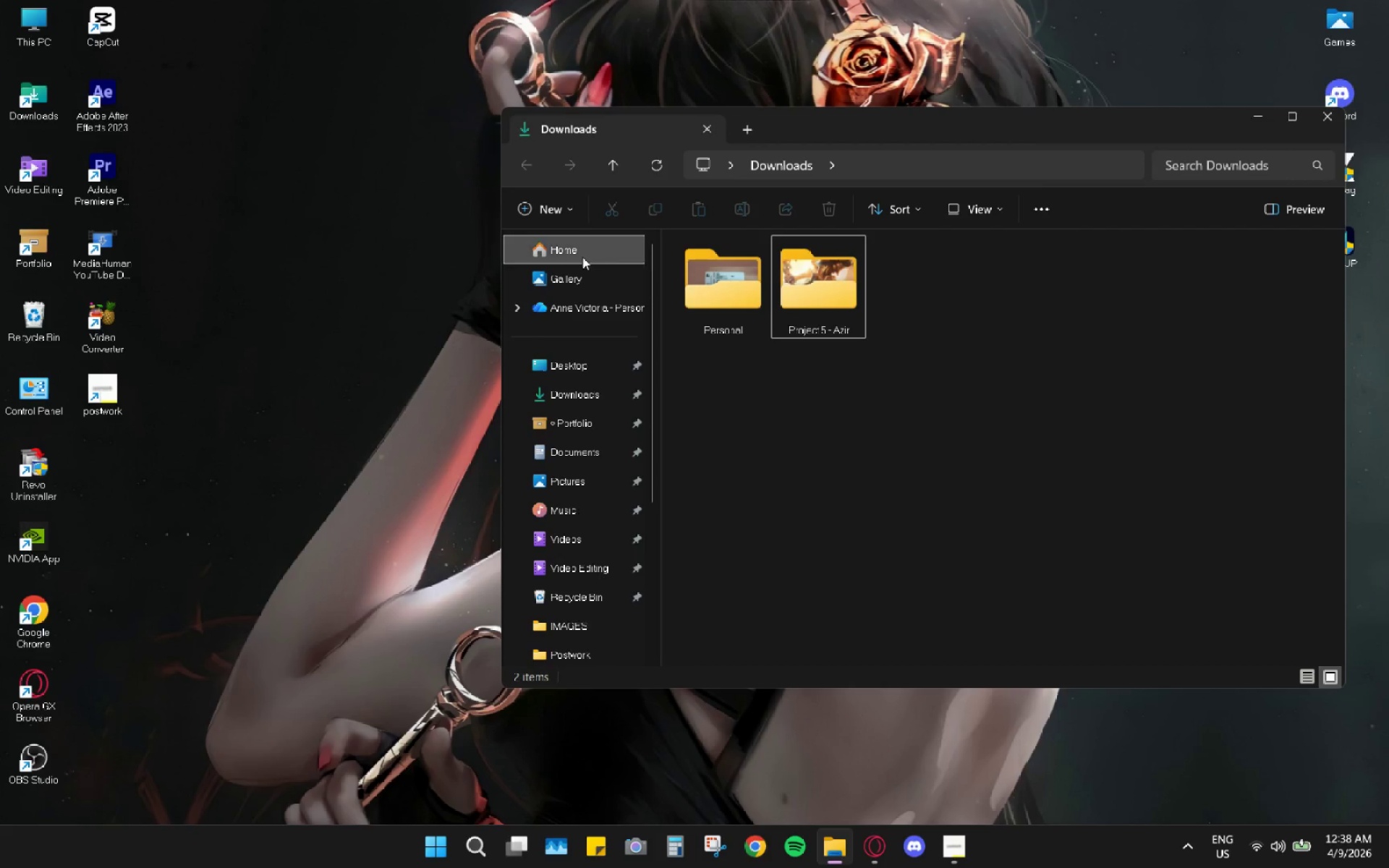 
double_click([829, 271])
 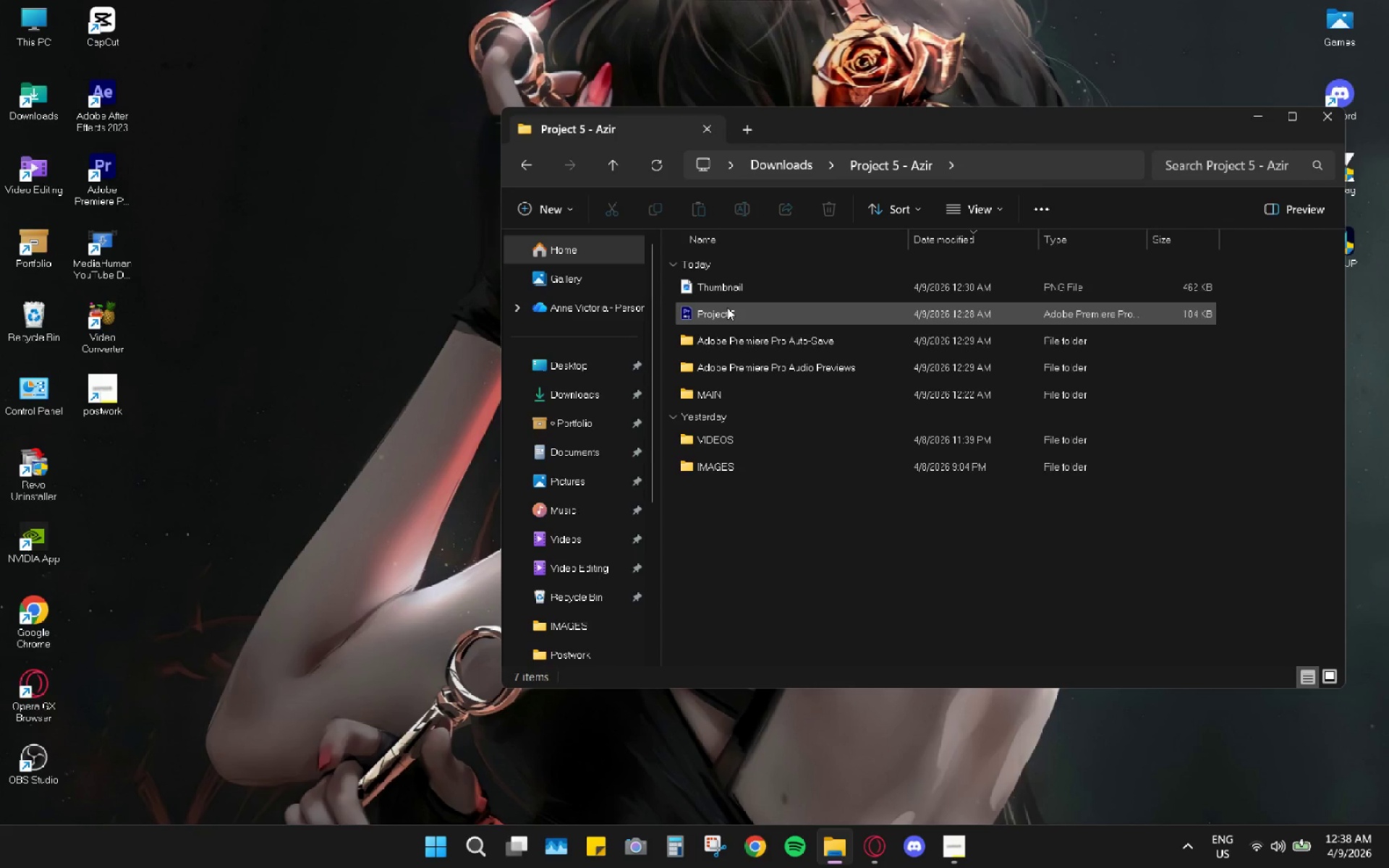 
double_click([727, 307])
 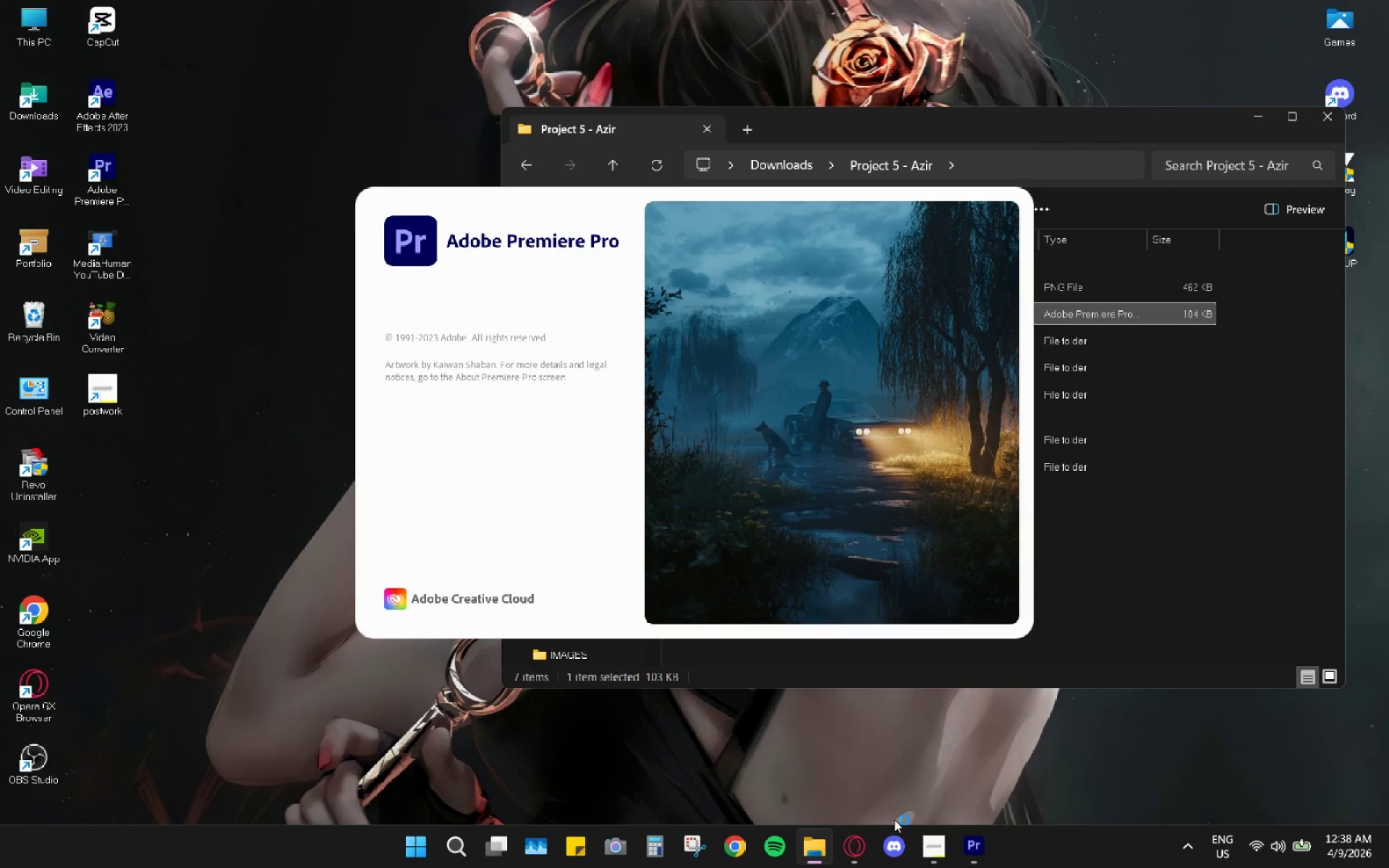 
left_click([857, 846])
 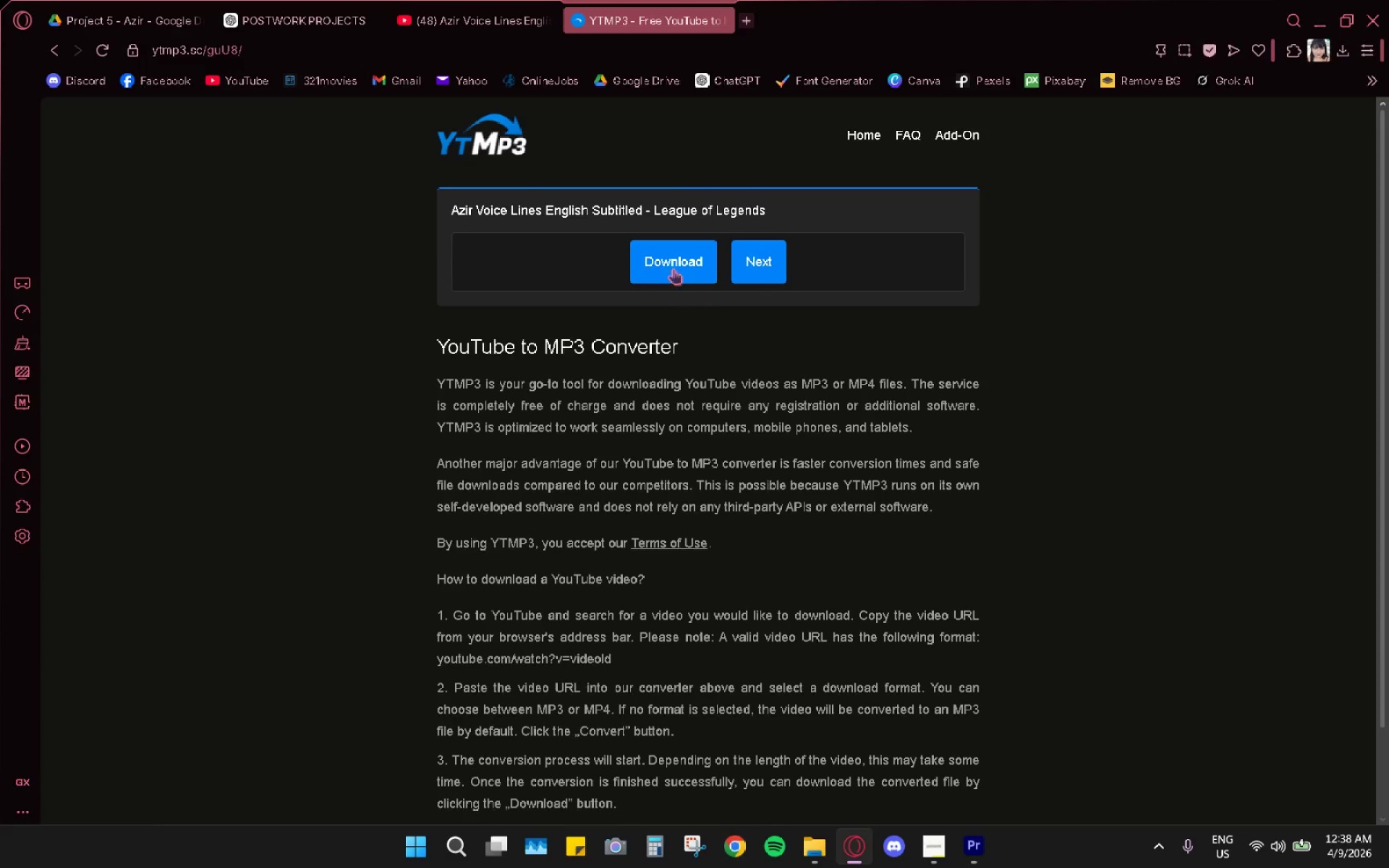 
left_click([669, 260])
 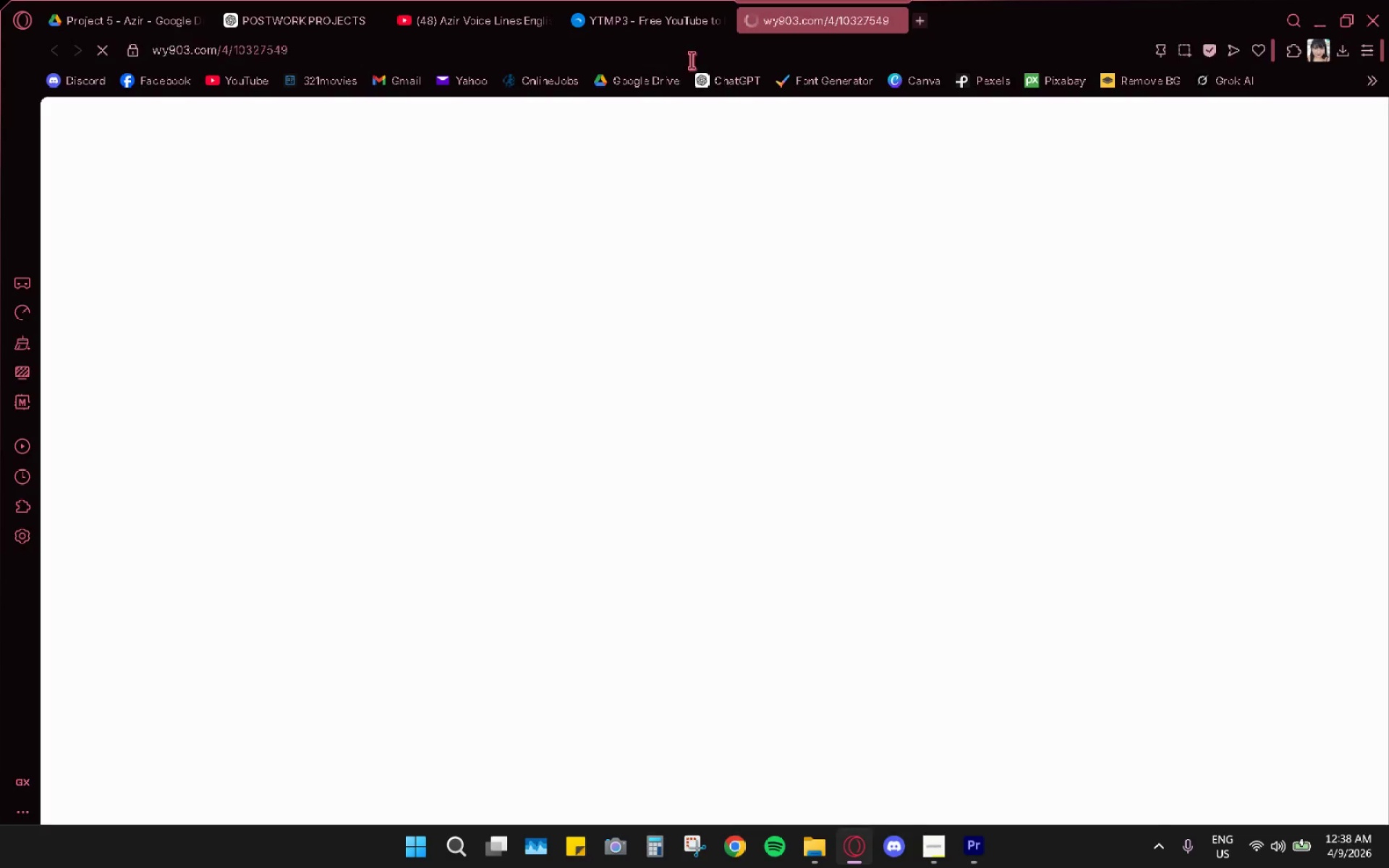 
left_click([721, 17])
 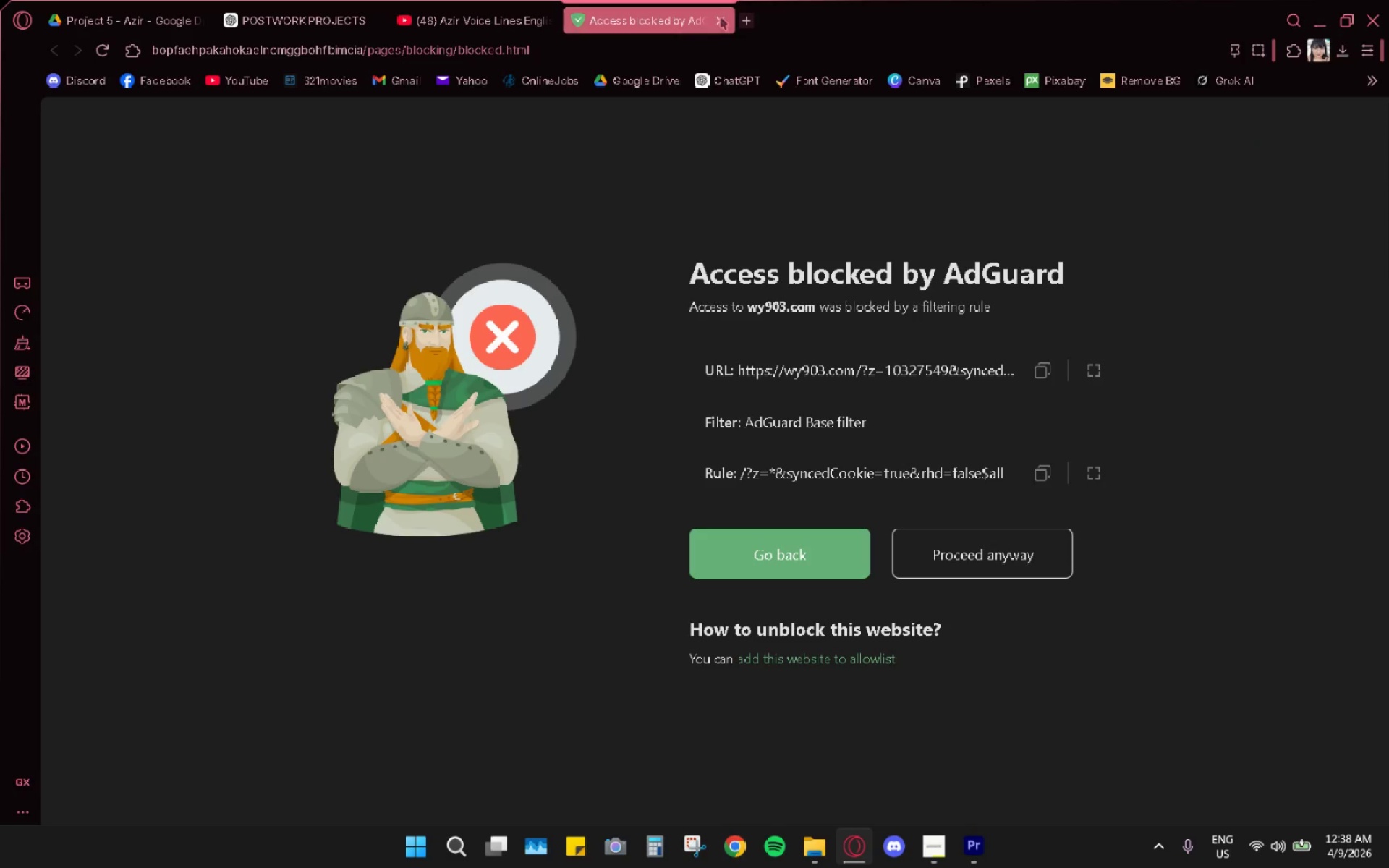 
left_click([721, 17])
 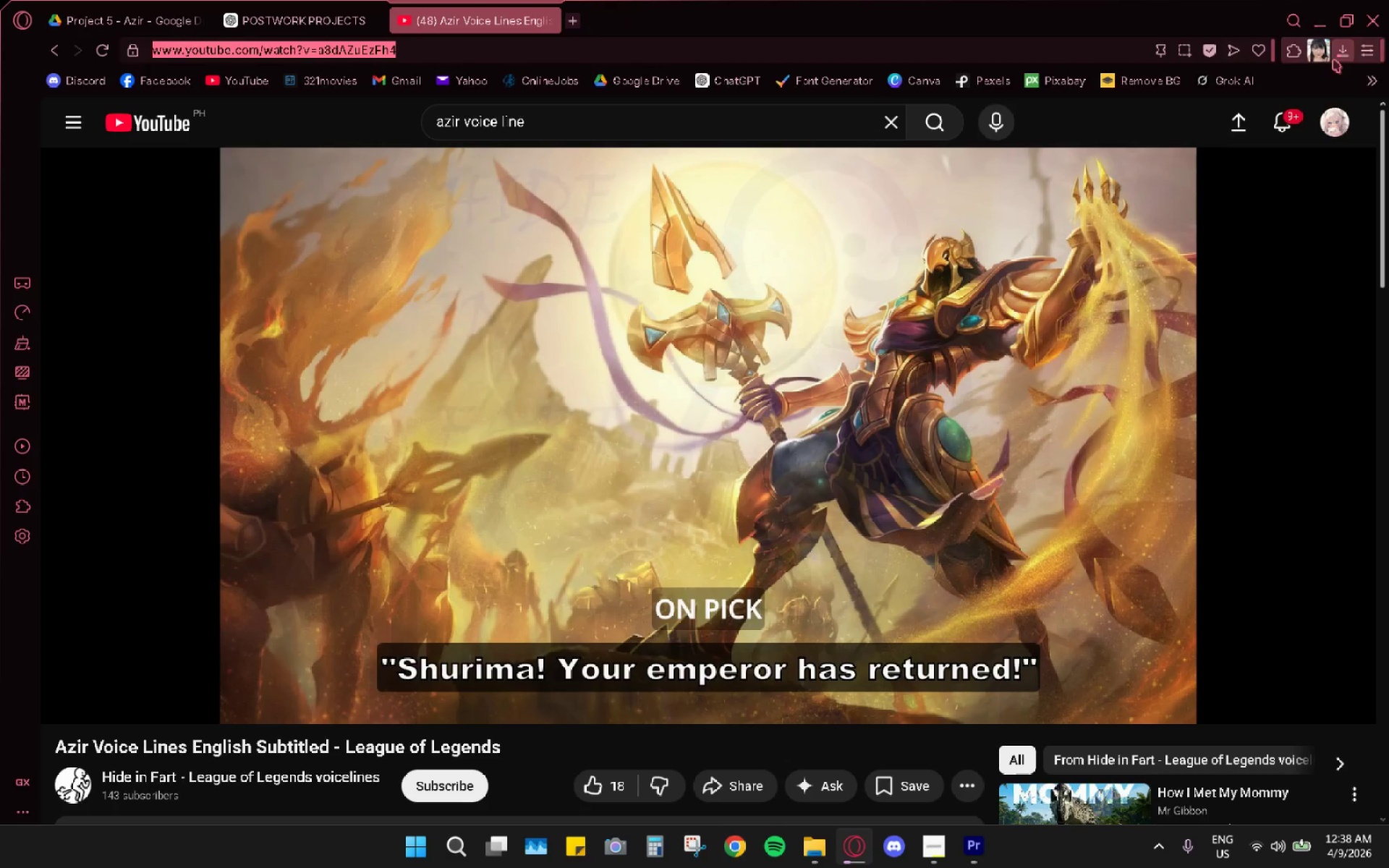 
left_click([1335, 59])
 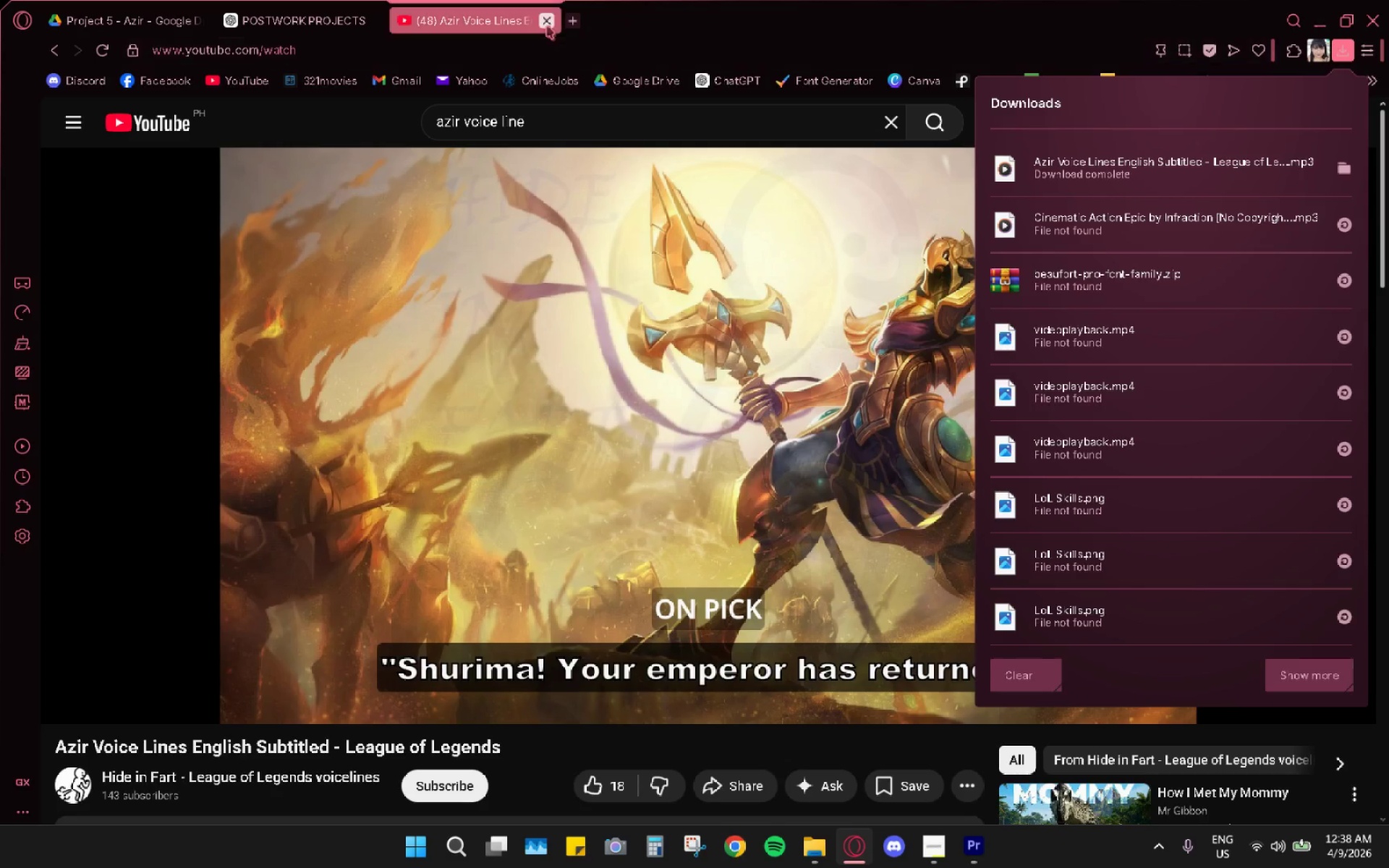 
left_click([547, 25])
 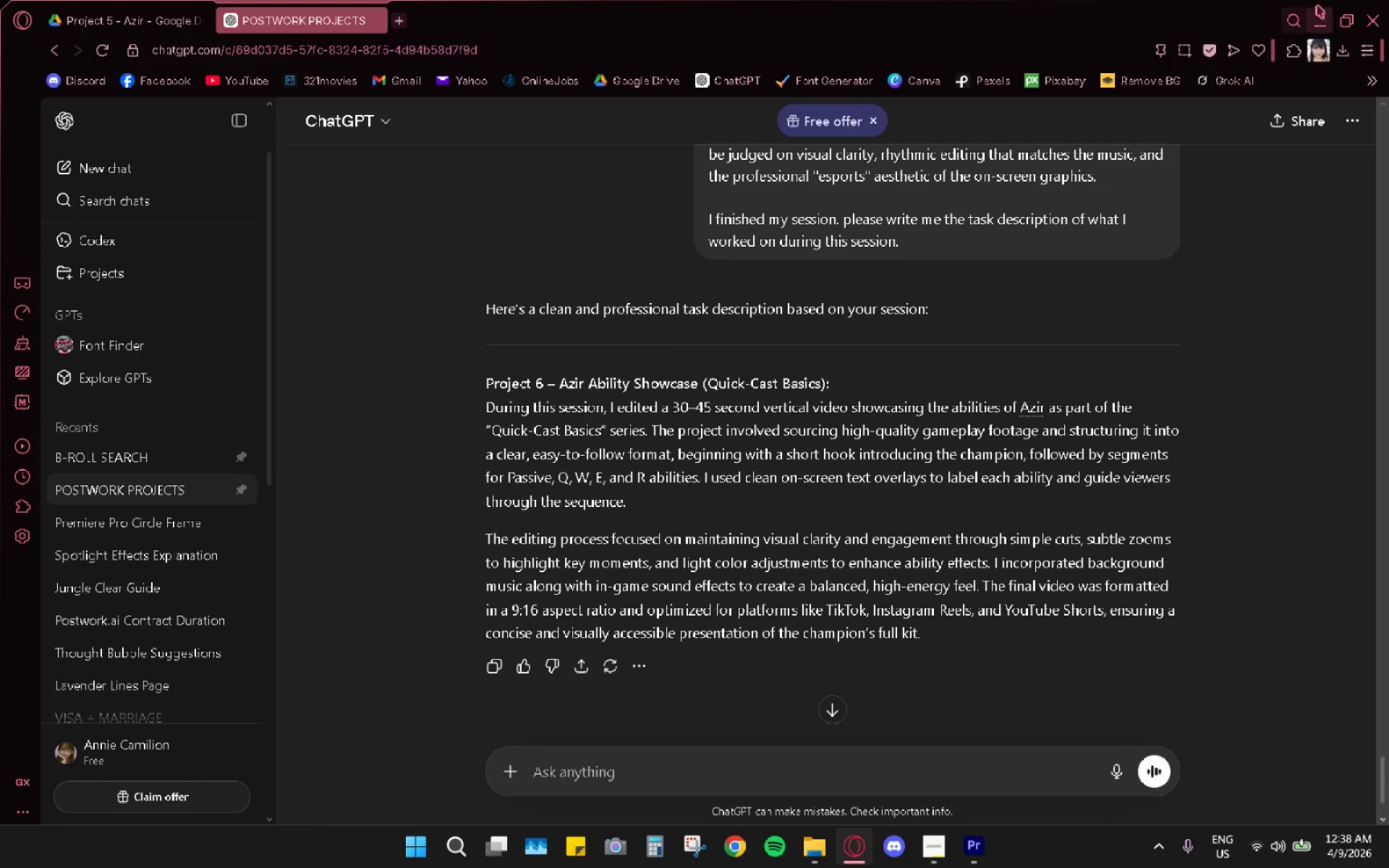 
left_click([1319, 15])
 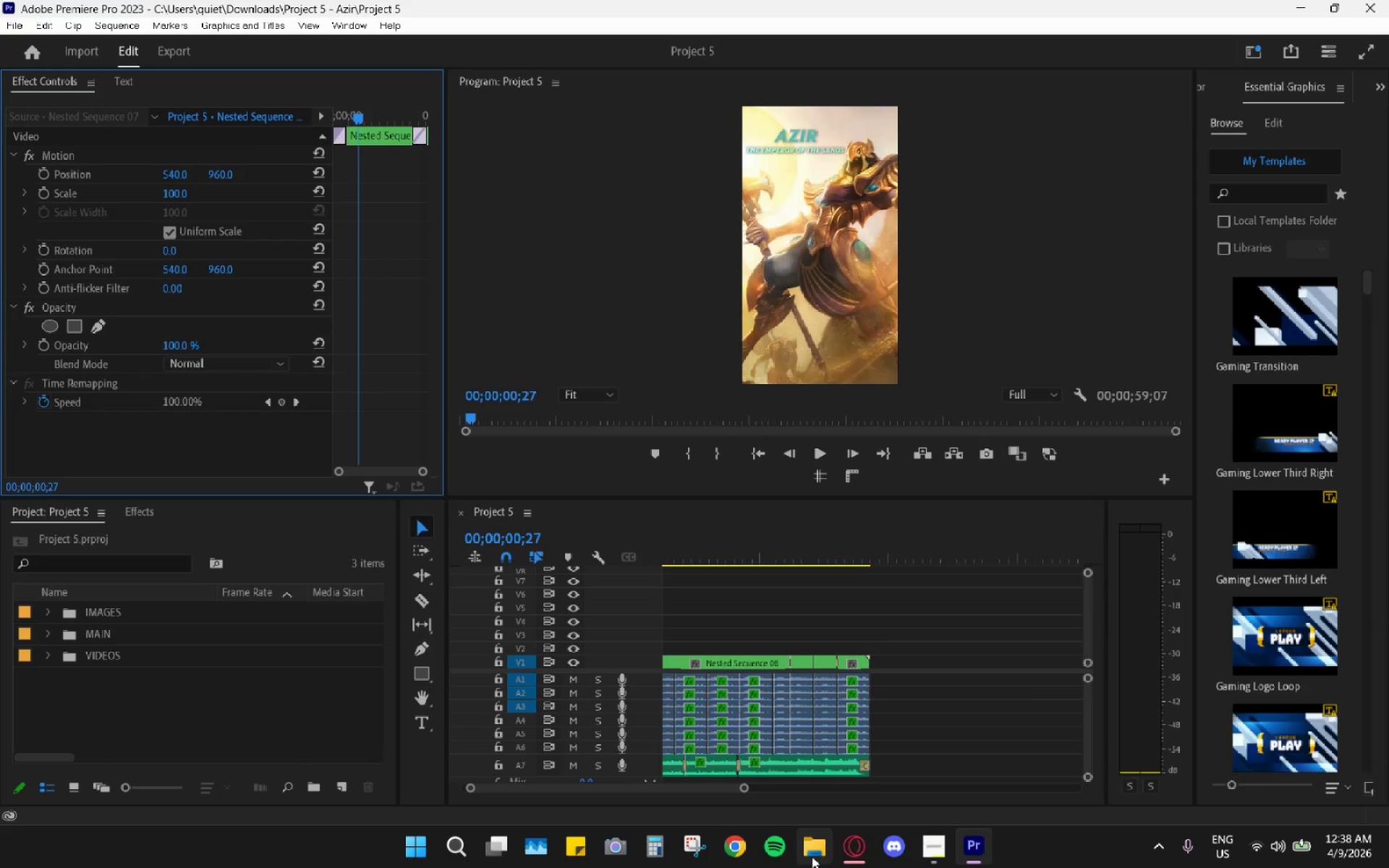 
left_click([824, 841])
 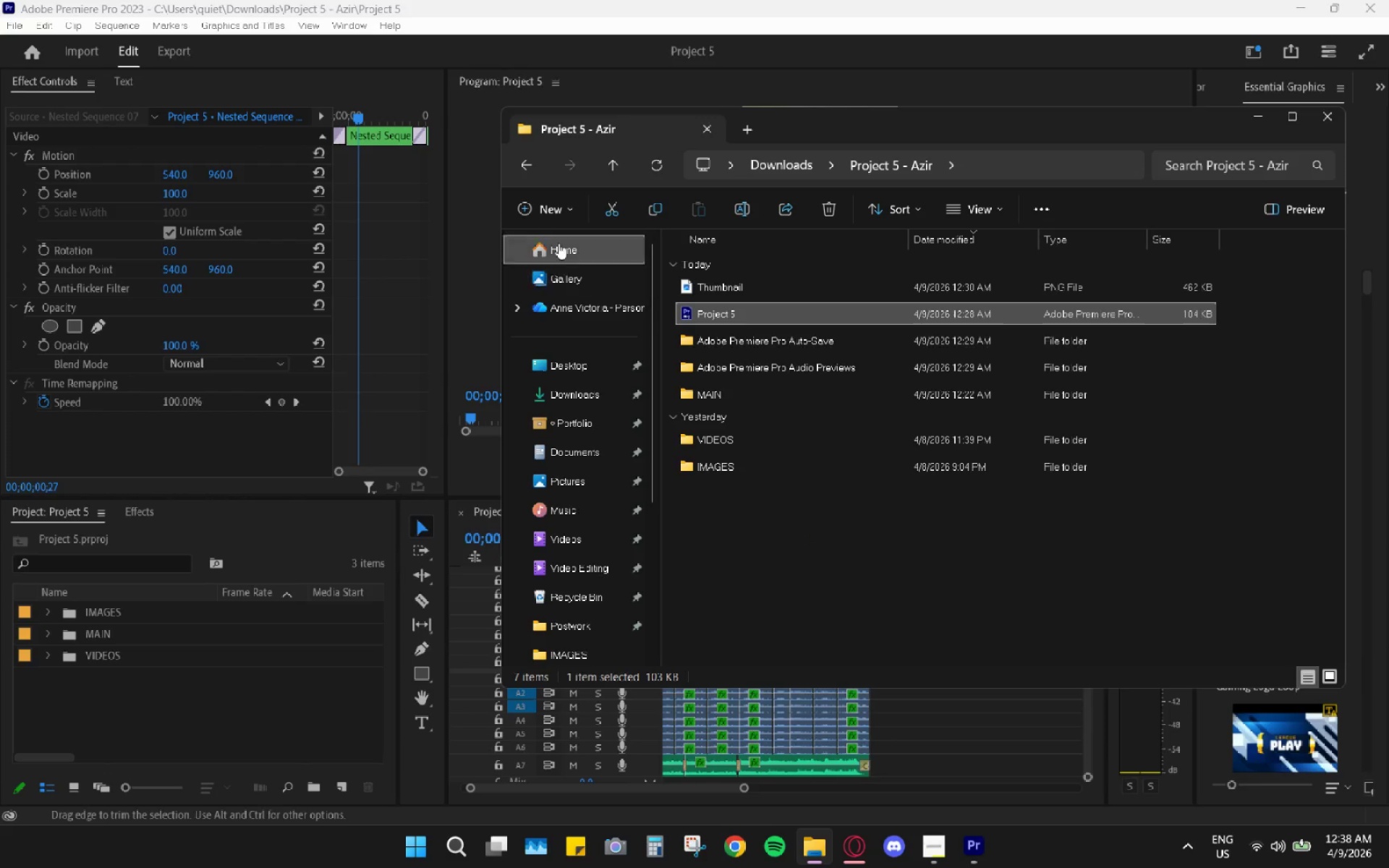 
left_click([525, 175])
 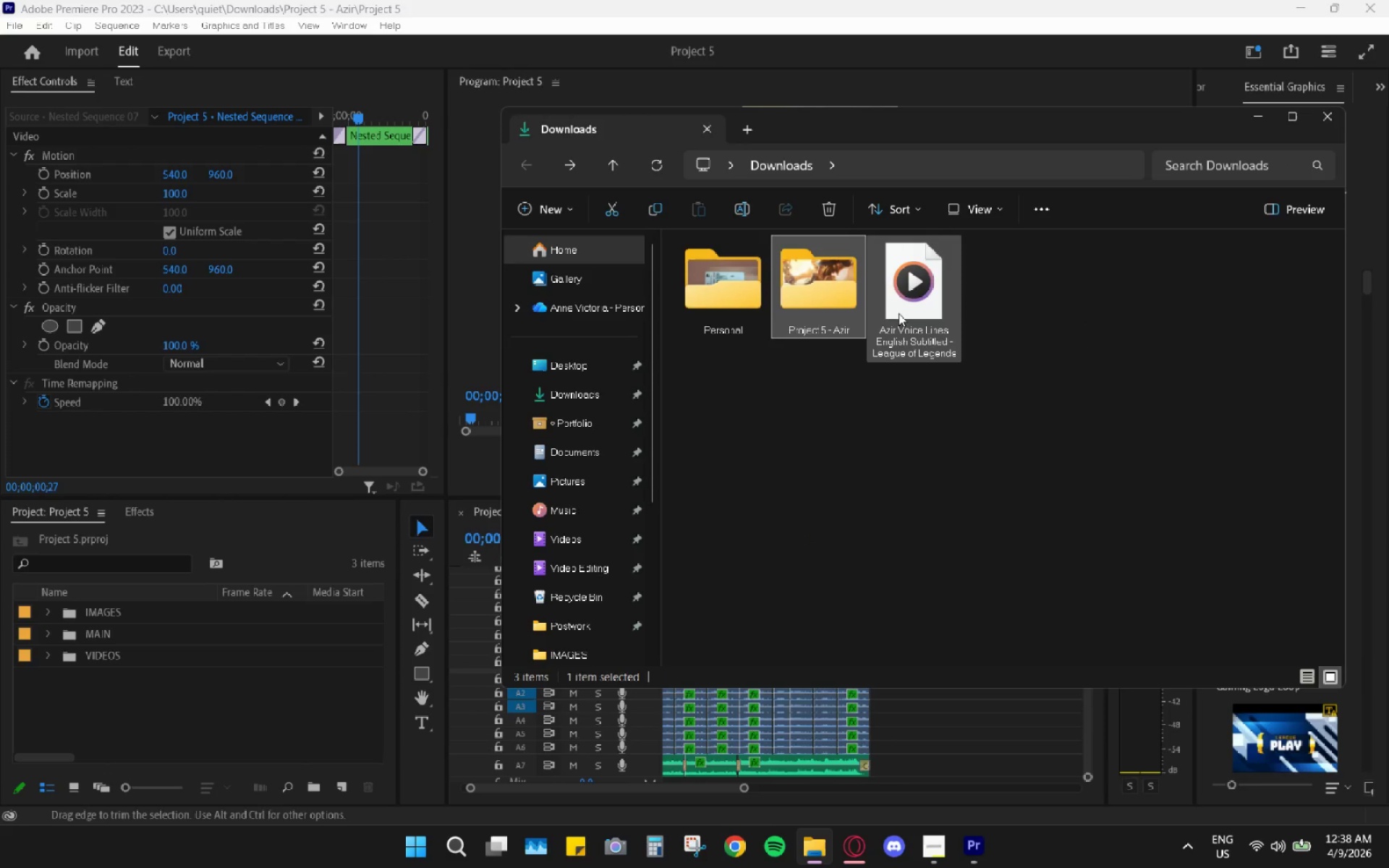 
left_click([919, 307])
 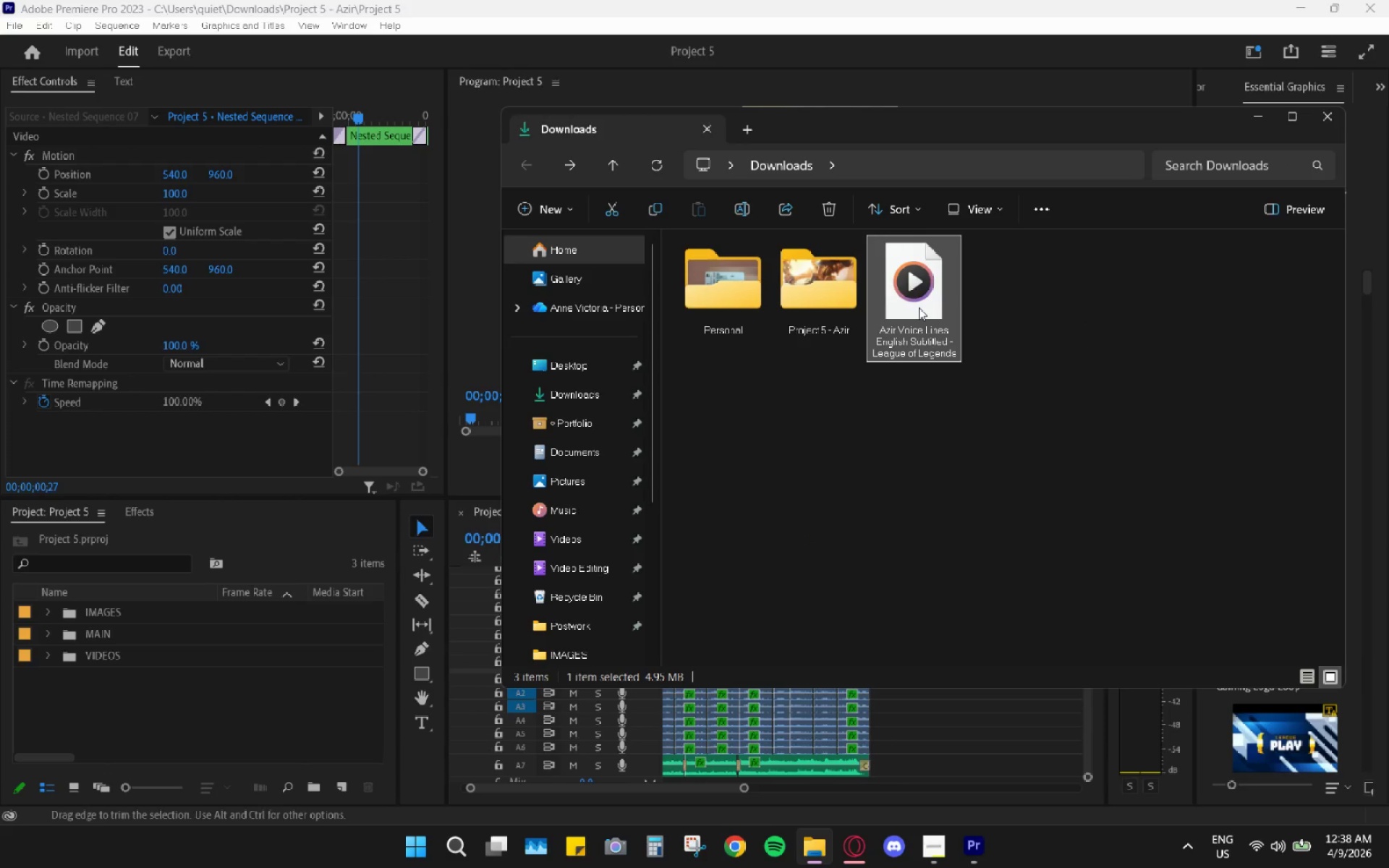 
left_click_drag(start_coordinate=[919, 307], to_coordinate=[838, 319])
 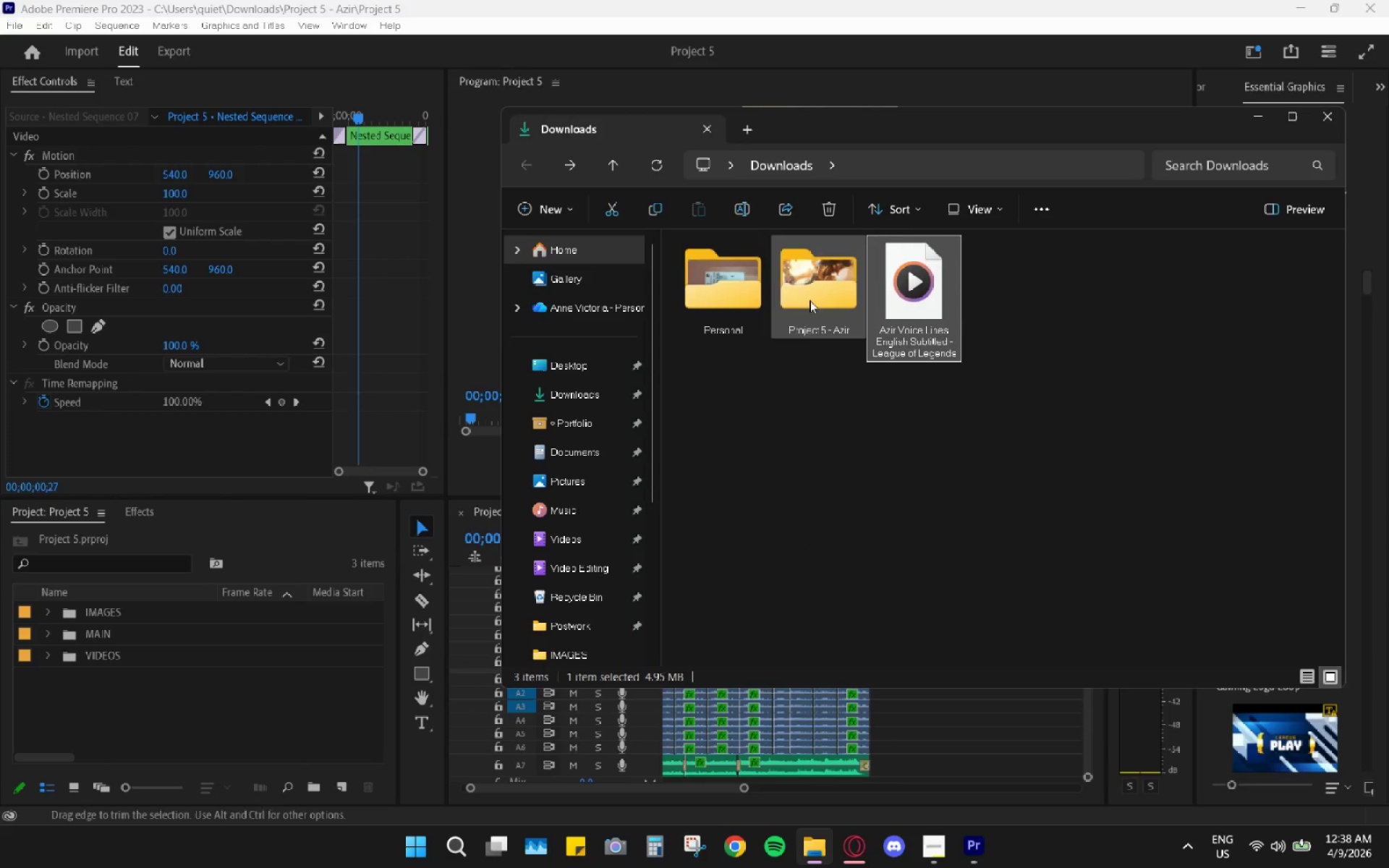 
double_click([810, 300])
 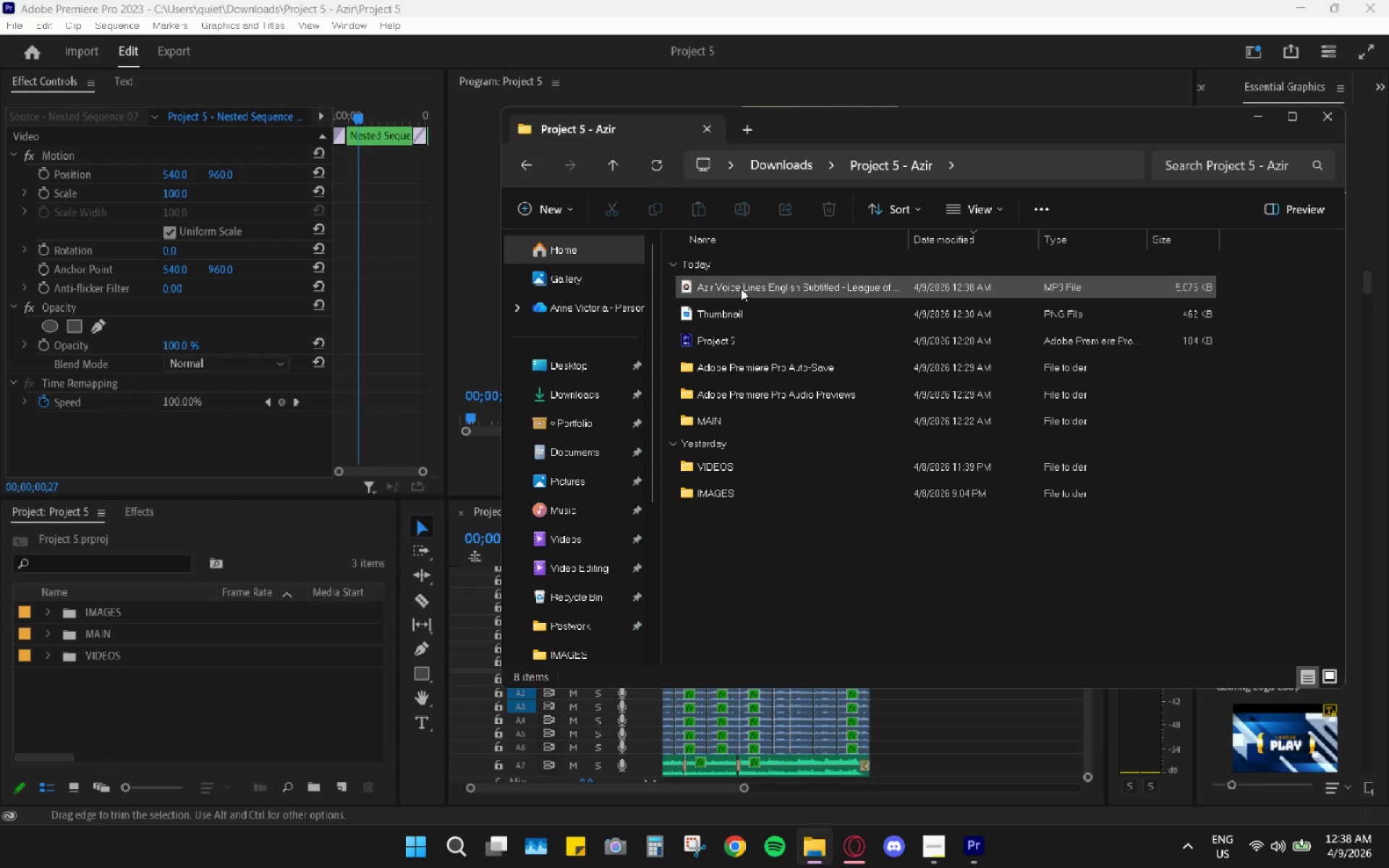 
left_click_drag(start_coordinate=[741, 288], to_coordinate=[724, 417])
 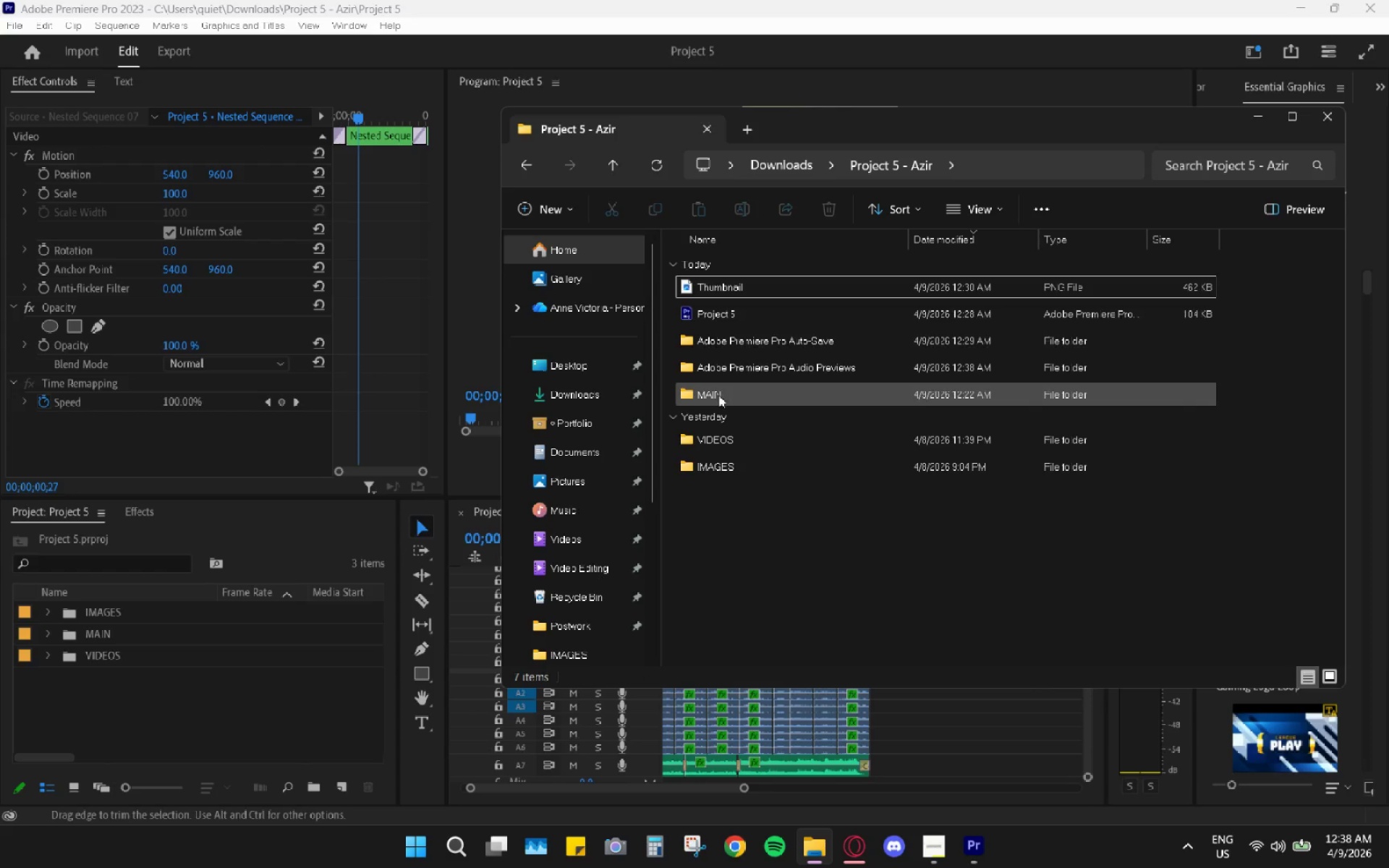 
double_click([718, 395])
 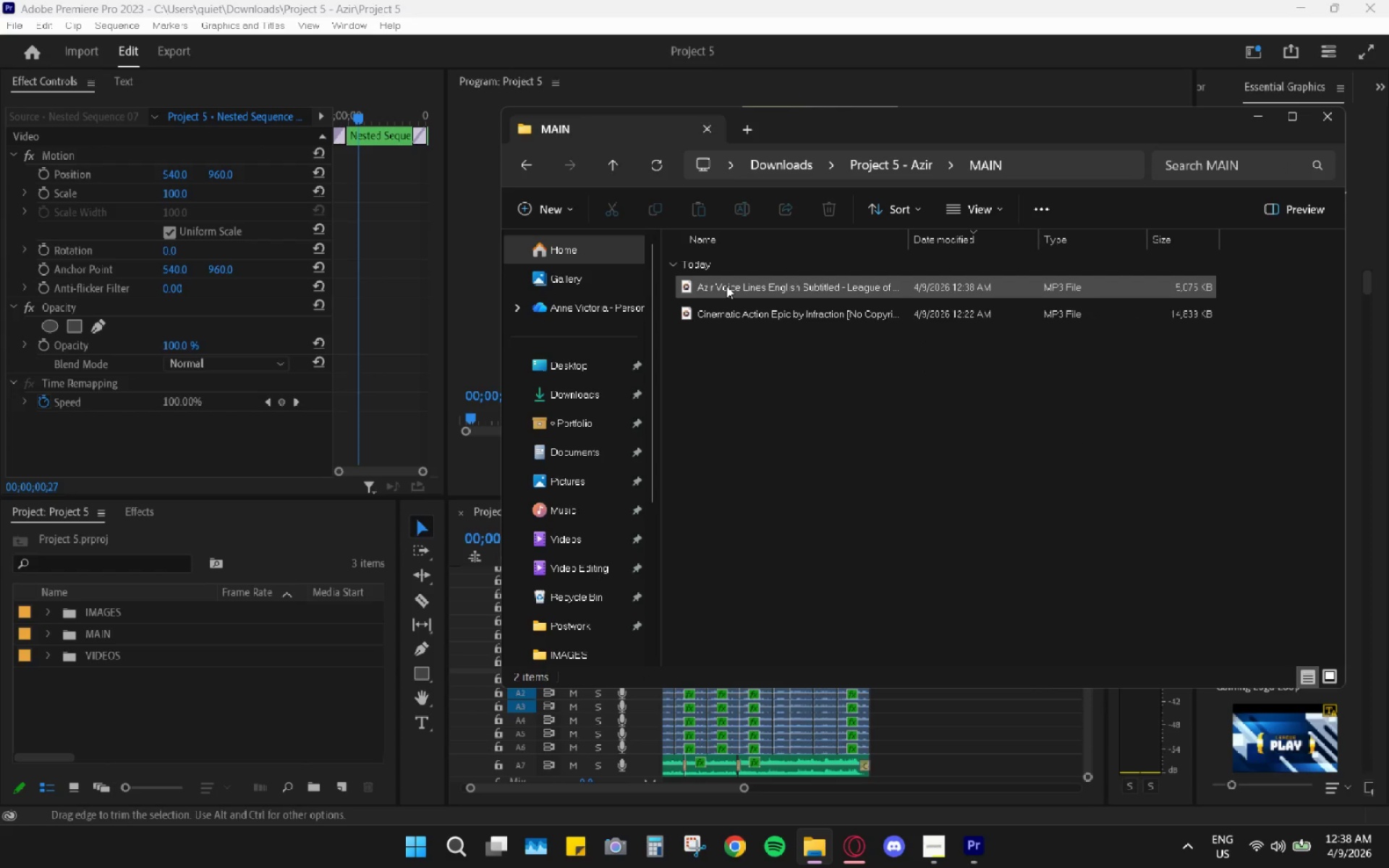 
left_click_drag(start_coordinate=[726, 286], to_coordinate=[93, 634])
 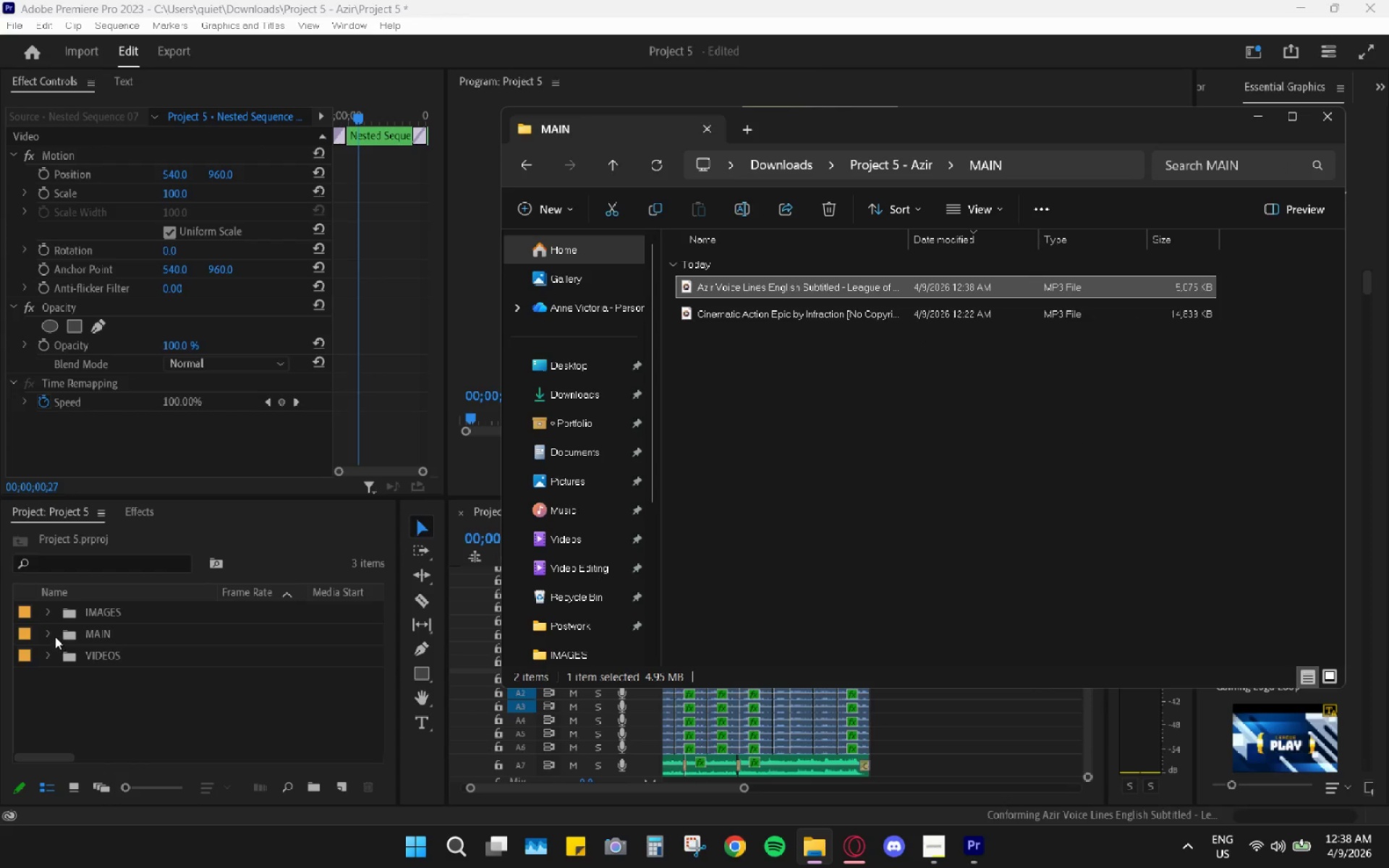 
left_click([49, 634])
 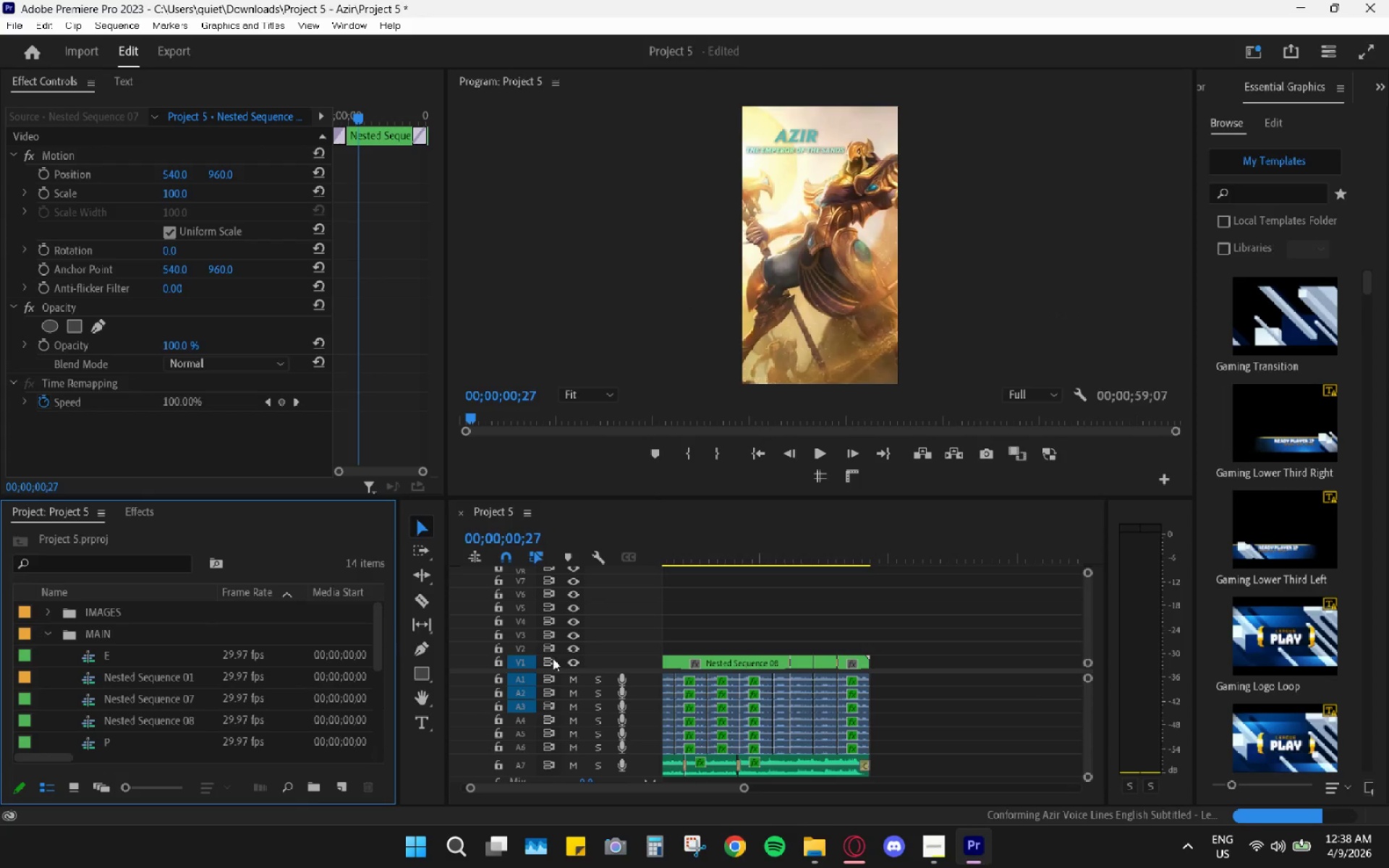 
hold_key(key=AltLeft, duration=0.77)
scroll: coordinate [164, 689], scroll_direction: down, amount: 18.0
 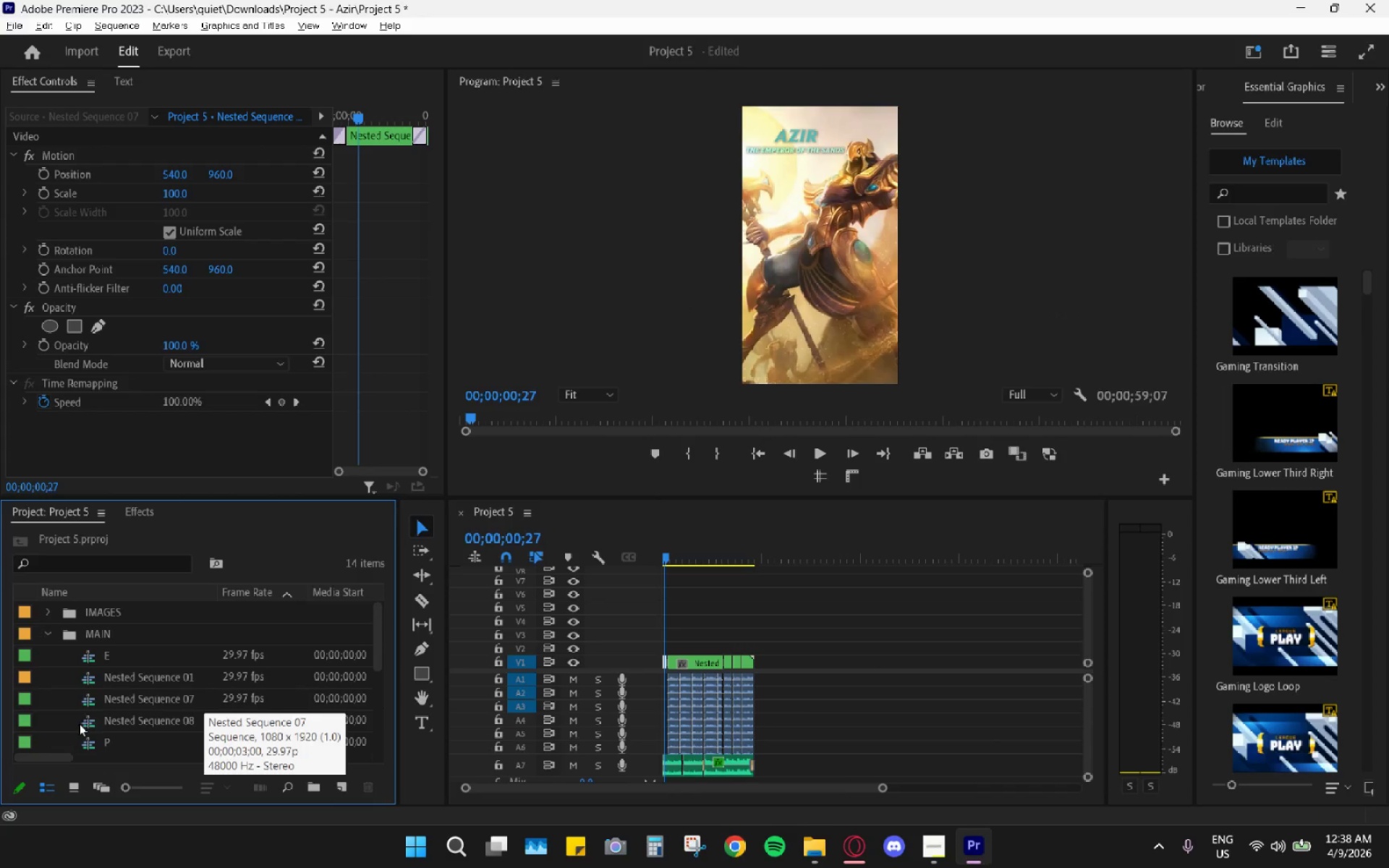 
left_click([56, 722])
 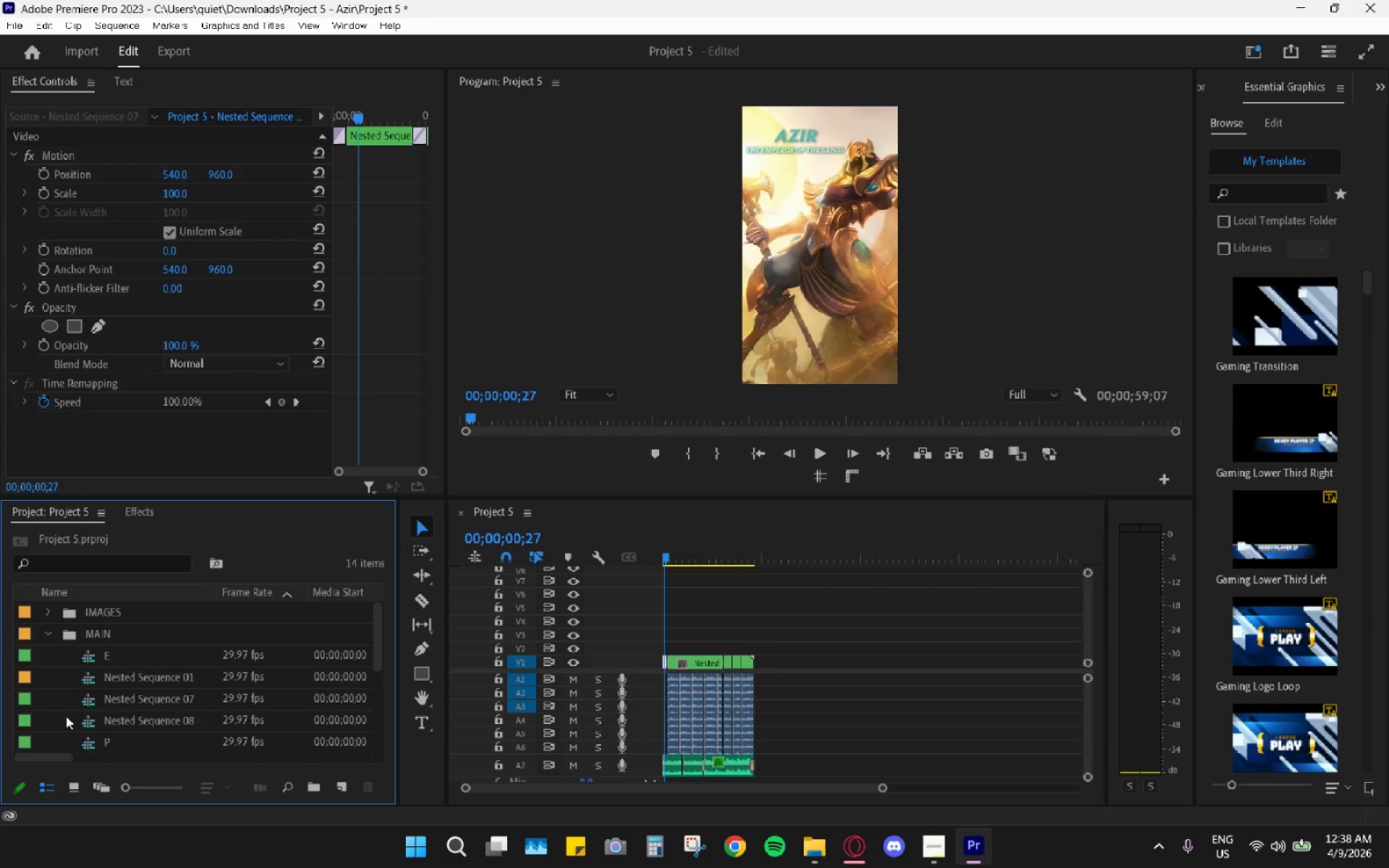 
scroll: coordinate [116, 712], scroll_direction: down, amount: 8.0
 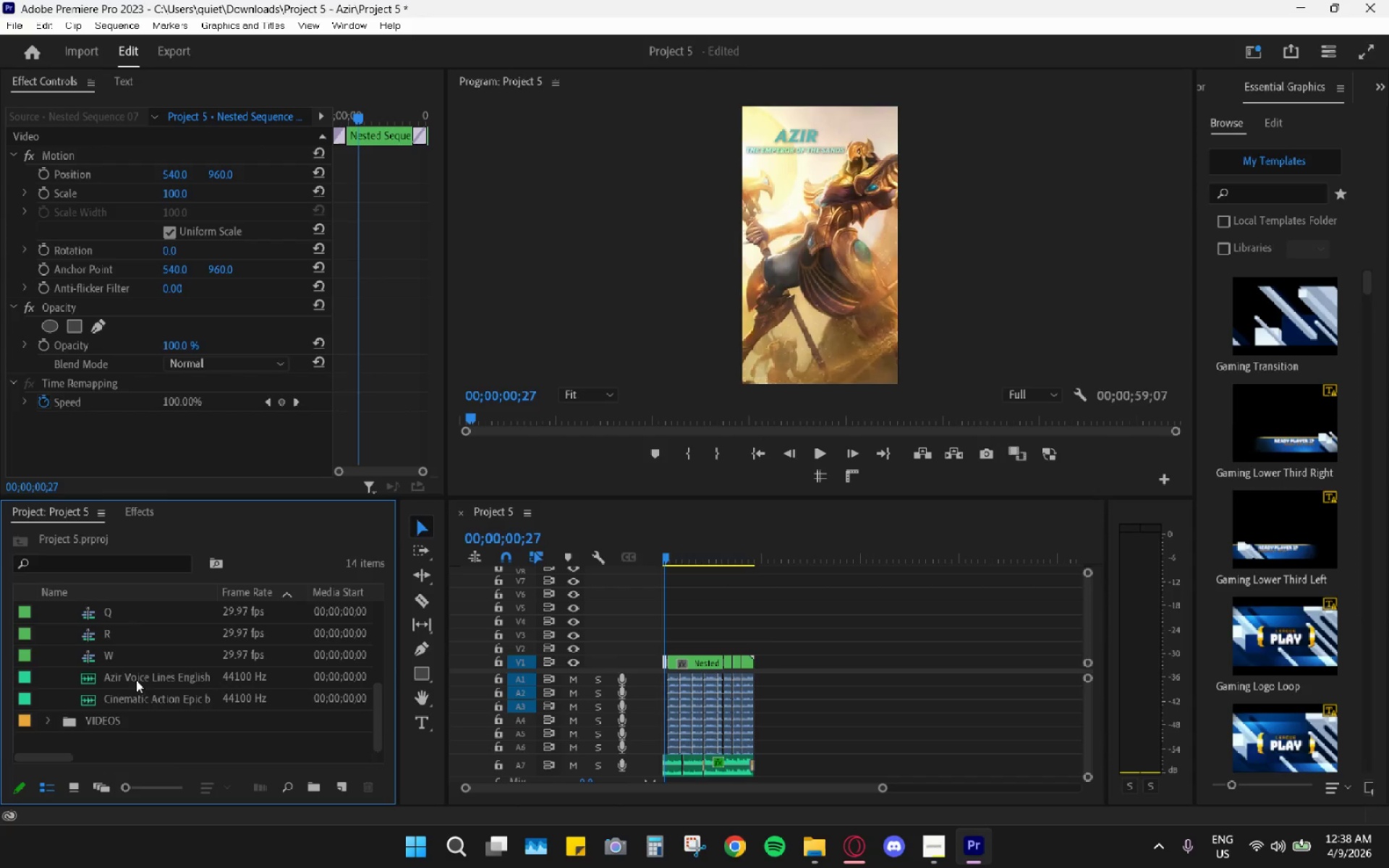 
left_click_drag(start_coordinate=[137, 679], to_coordinate=[802, 744])
 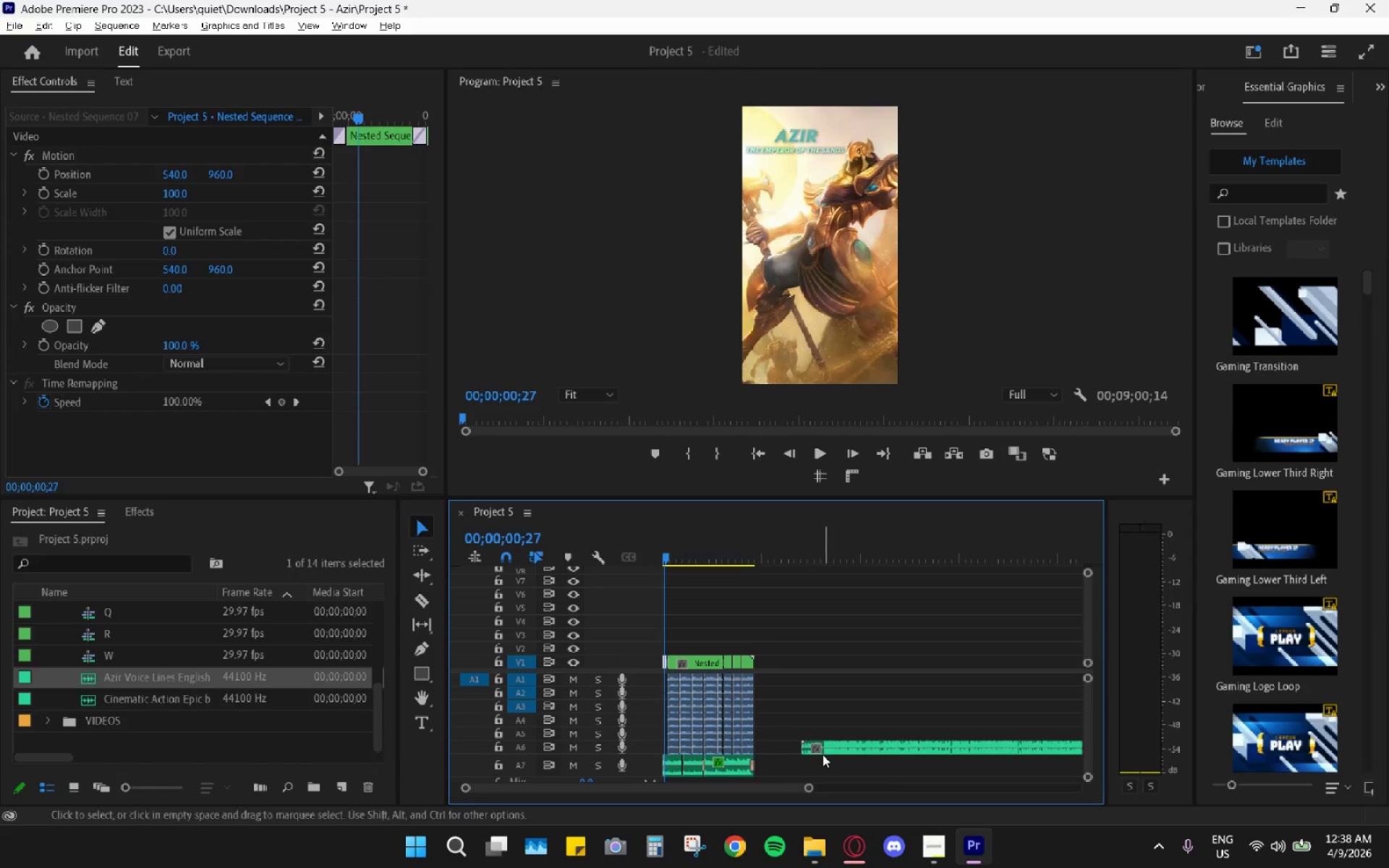 
hold_key(key=AltLeft, duration=0.59)
scroll: coordinate [823, 754], scroll_direction: down, amount: 5.0
 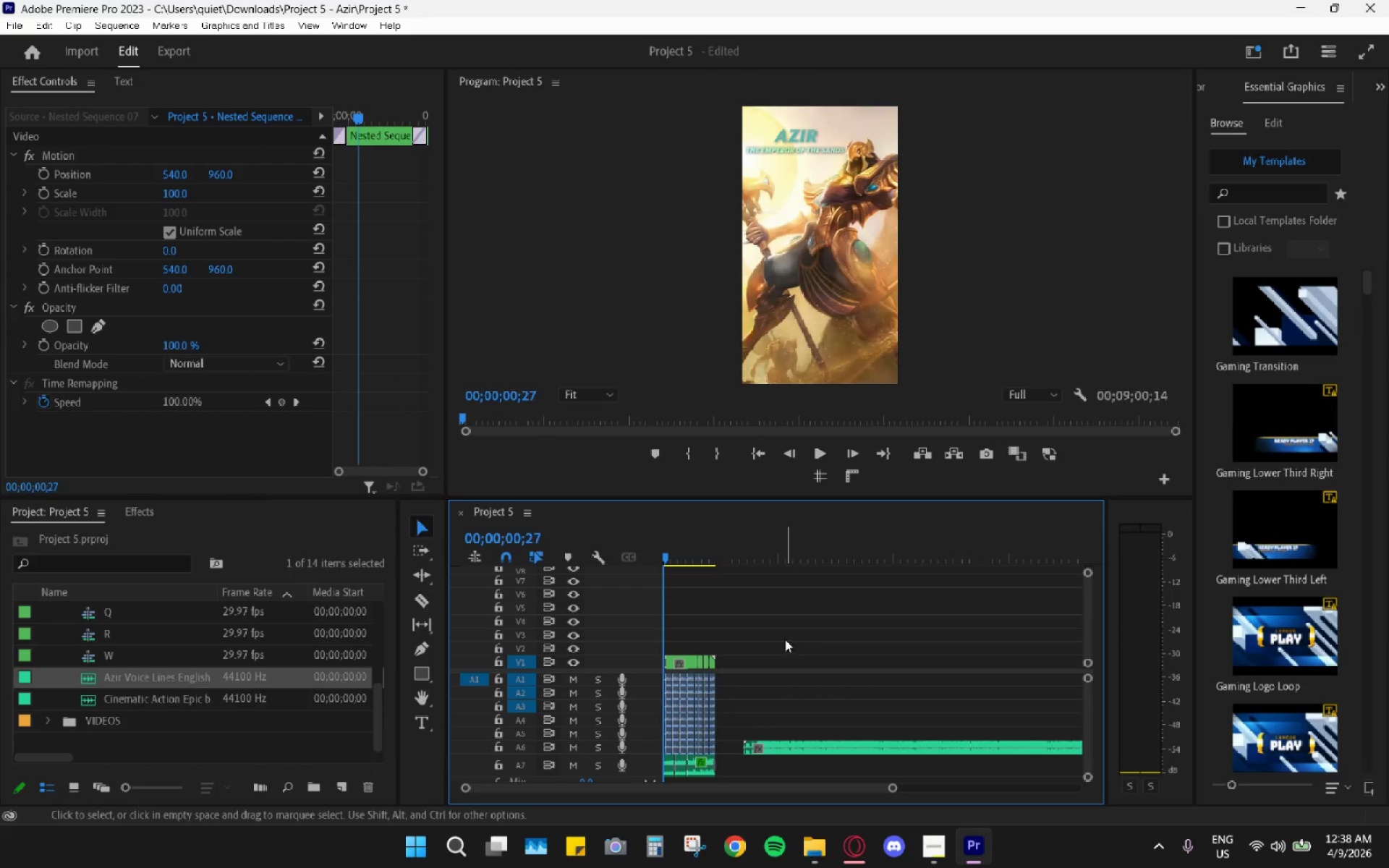 
hold_key(key=AltLeft, duration=1.09)
scroll: coordinate [824, 760], scroll_direction: up, amount: 21.0
 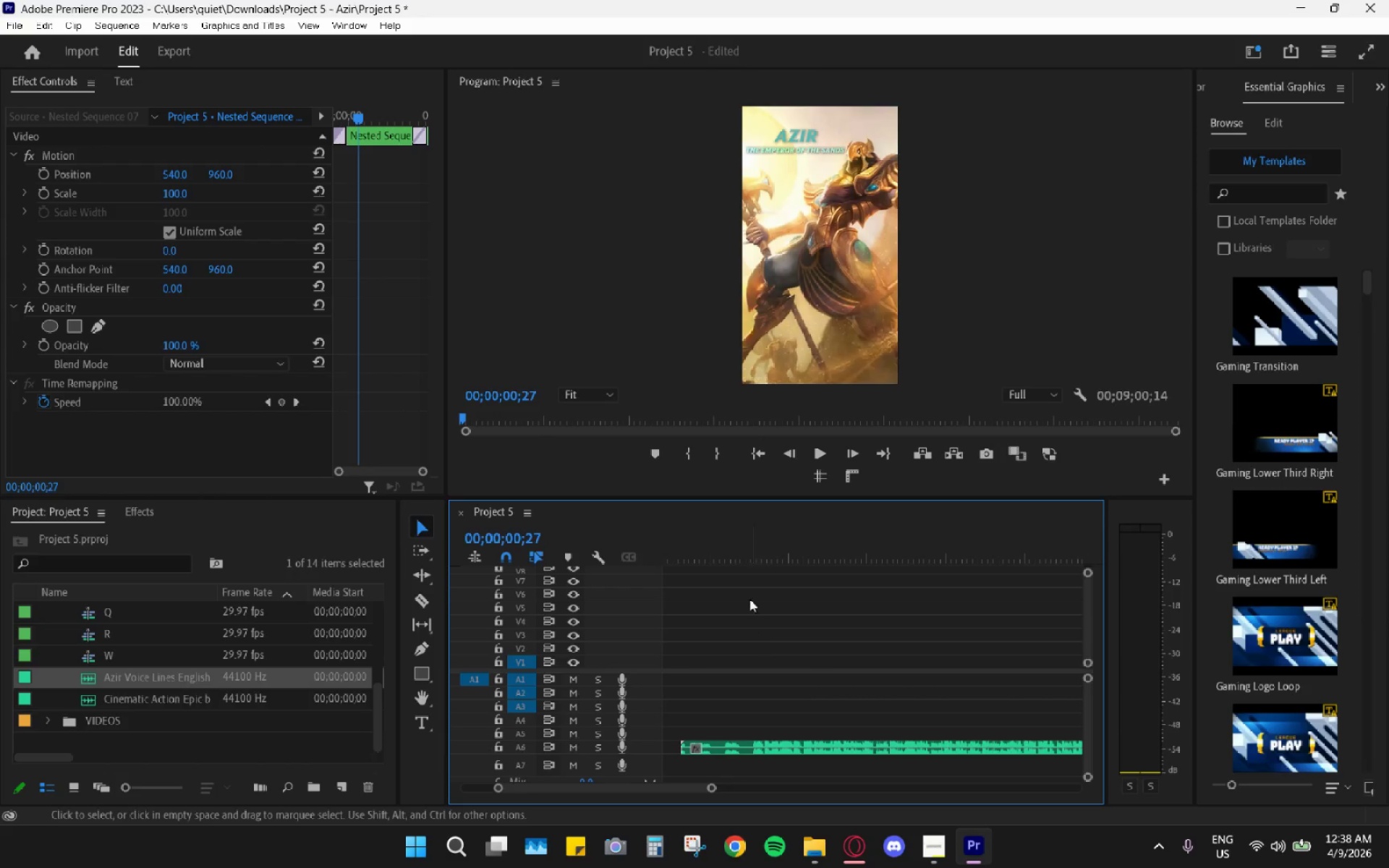 
left_click([740, 548])
 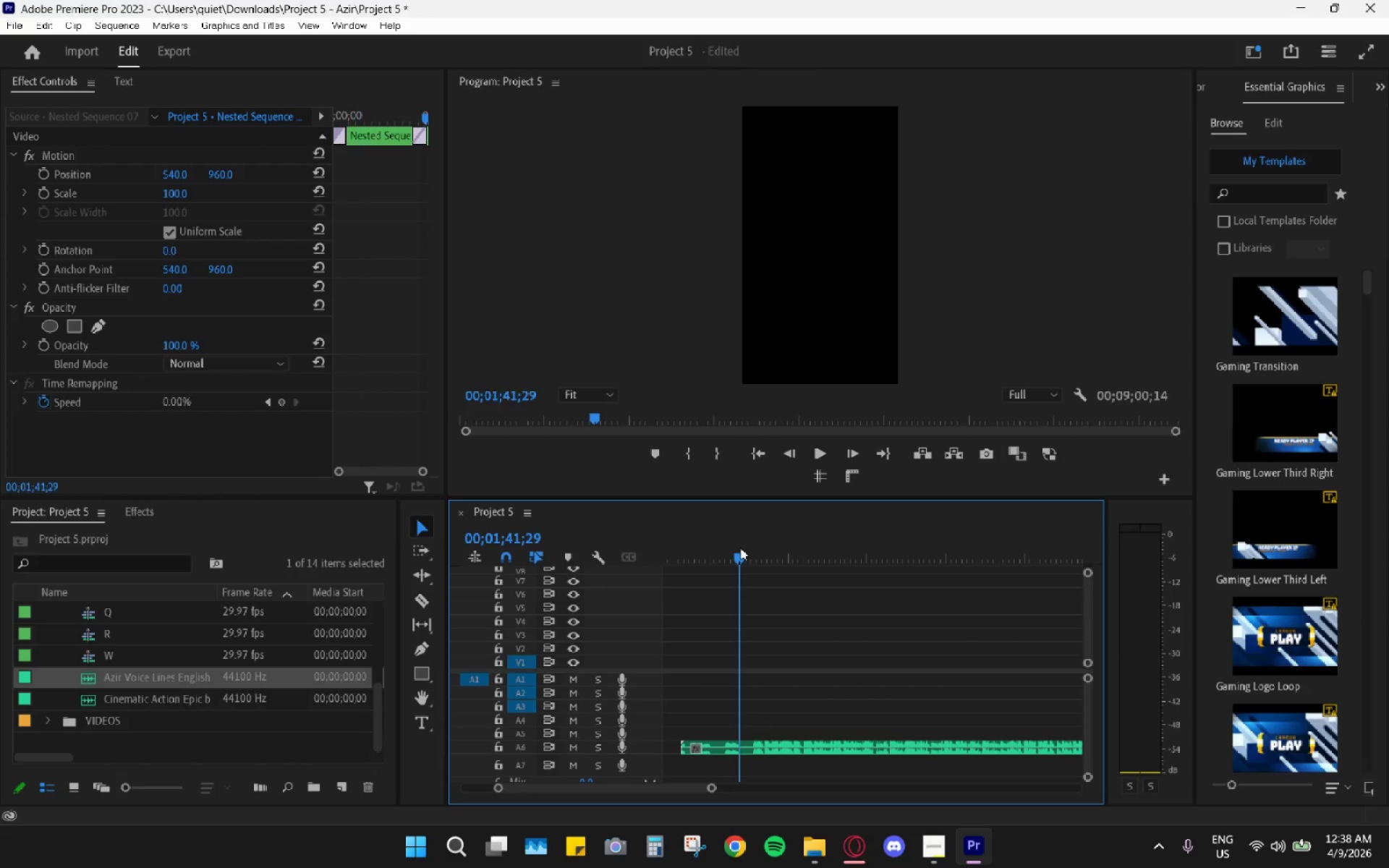 
key(Space)
 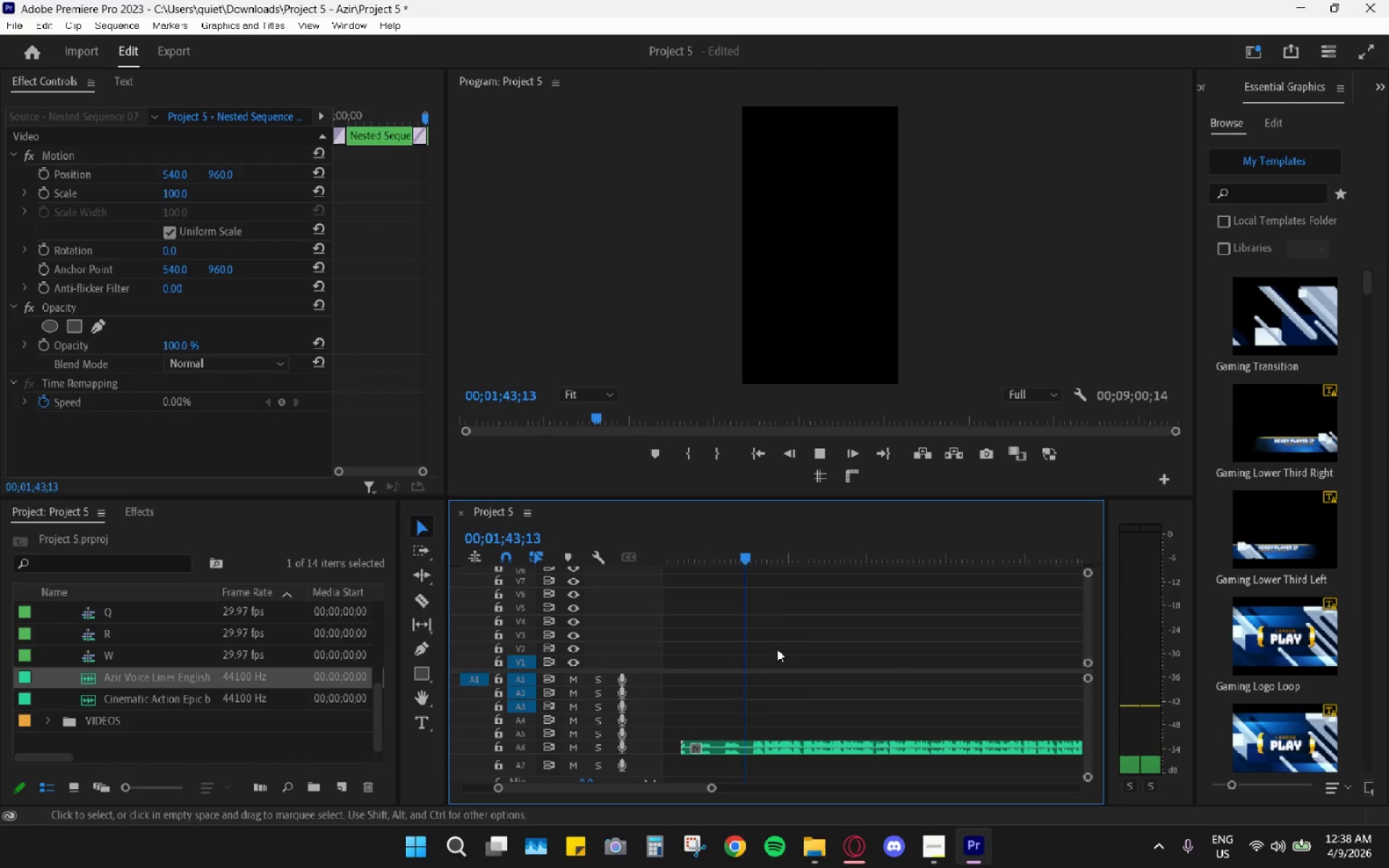 
key(Space)
 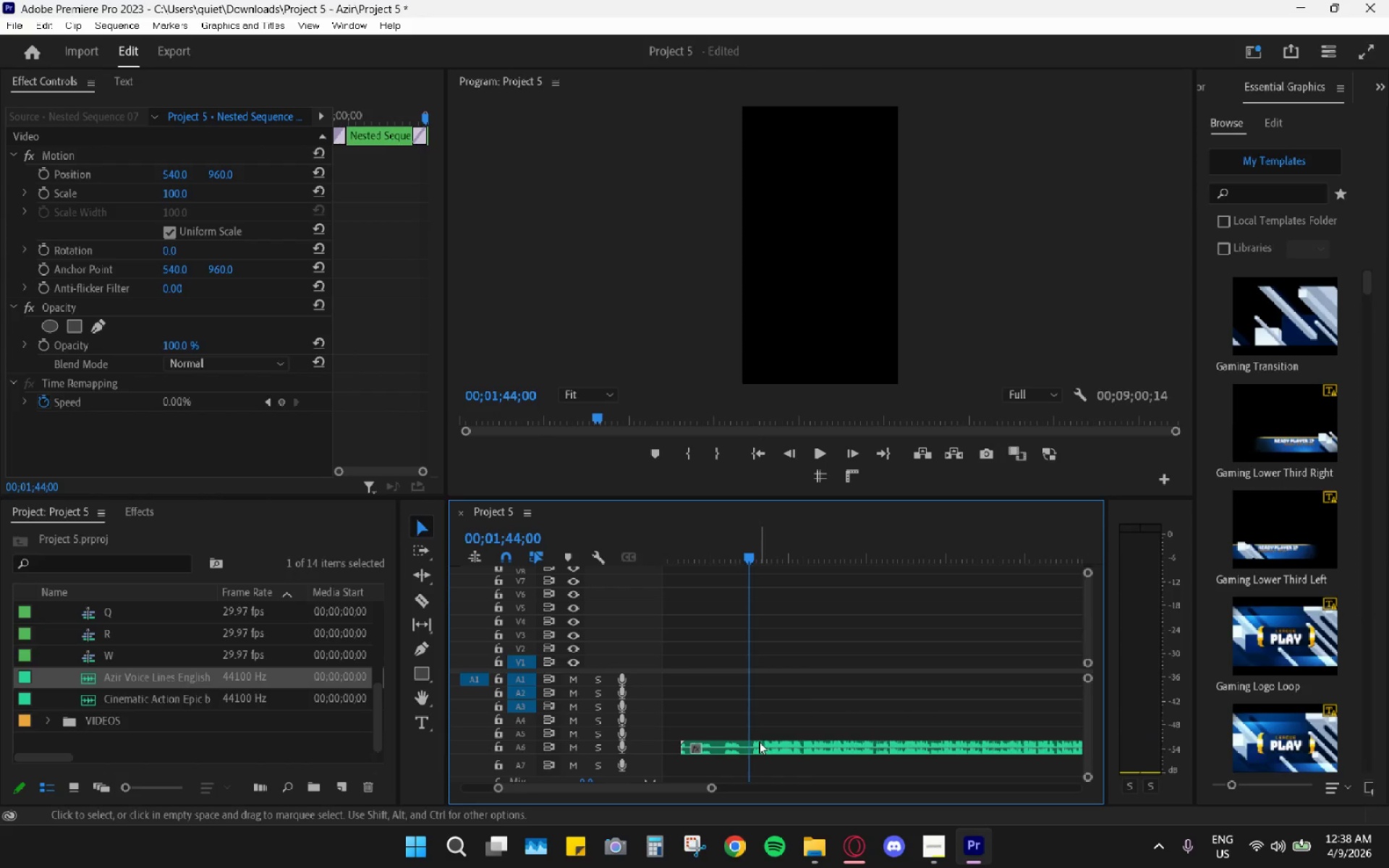 
key(C)
 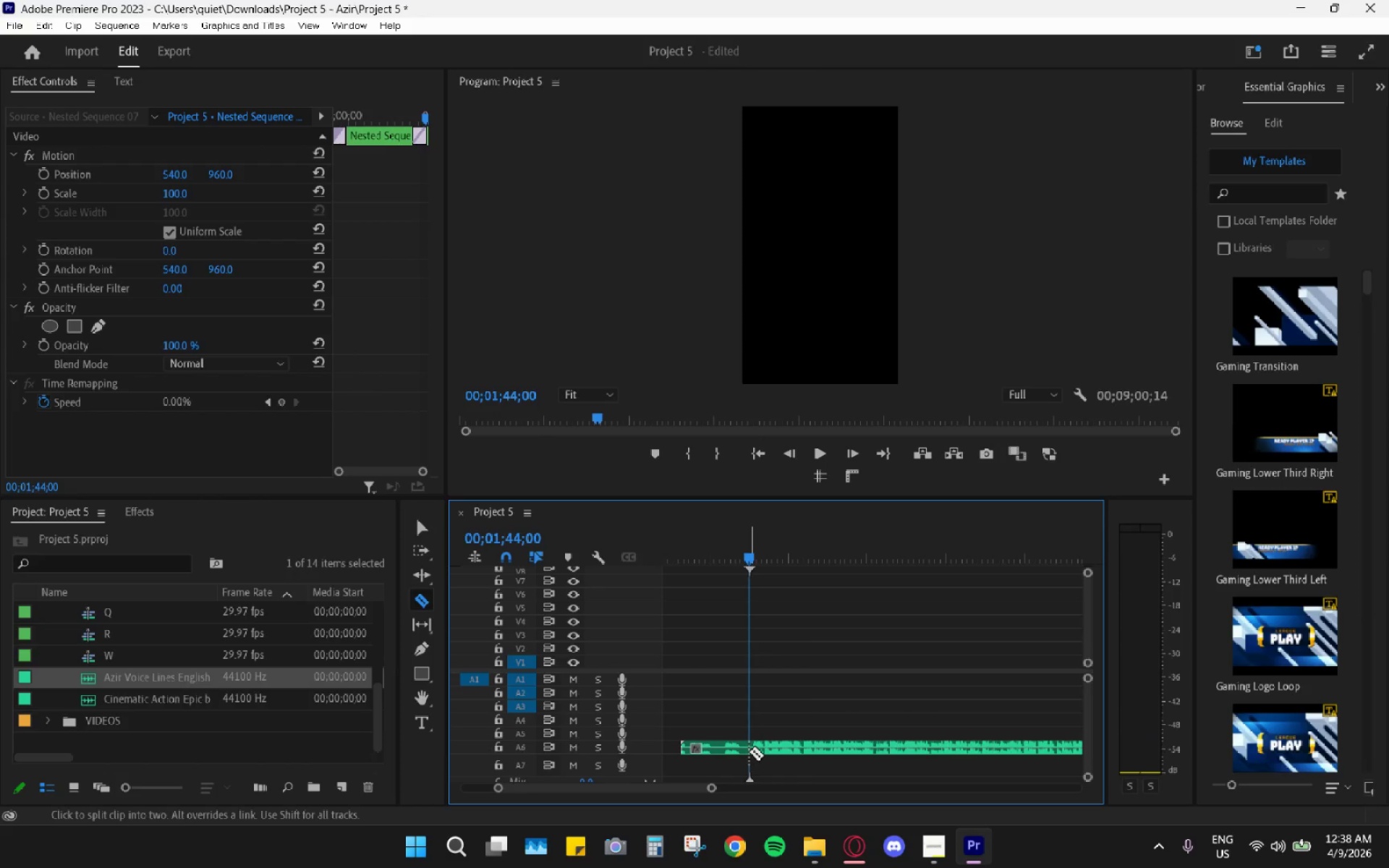 
left_click([749, 752])
 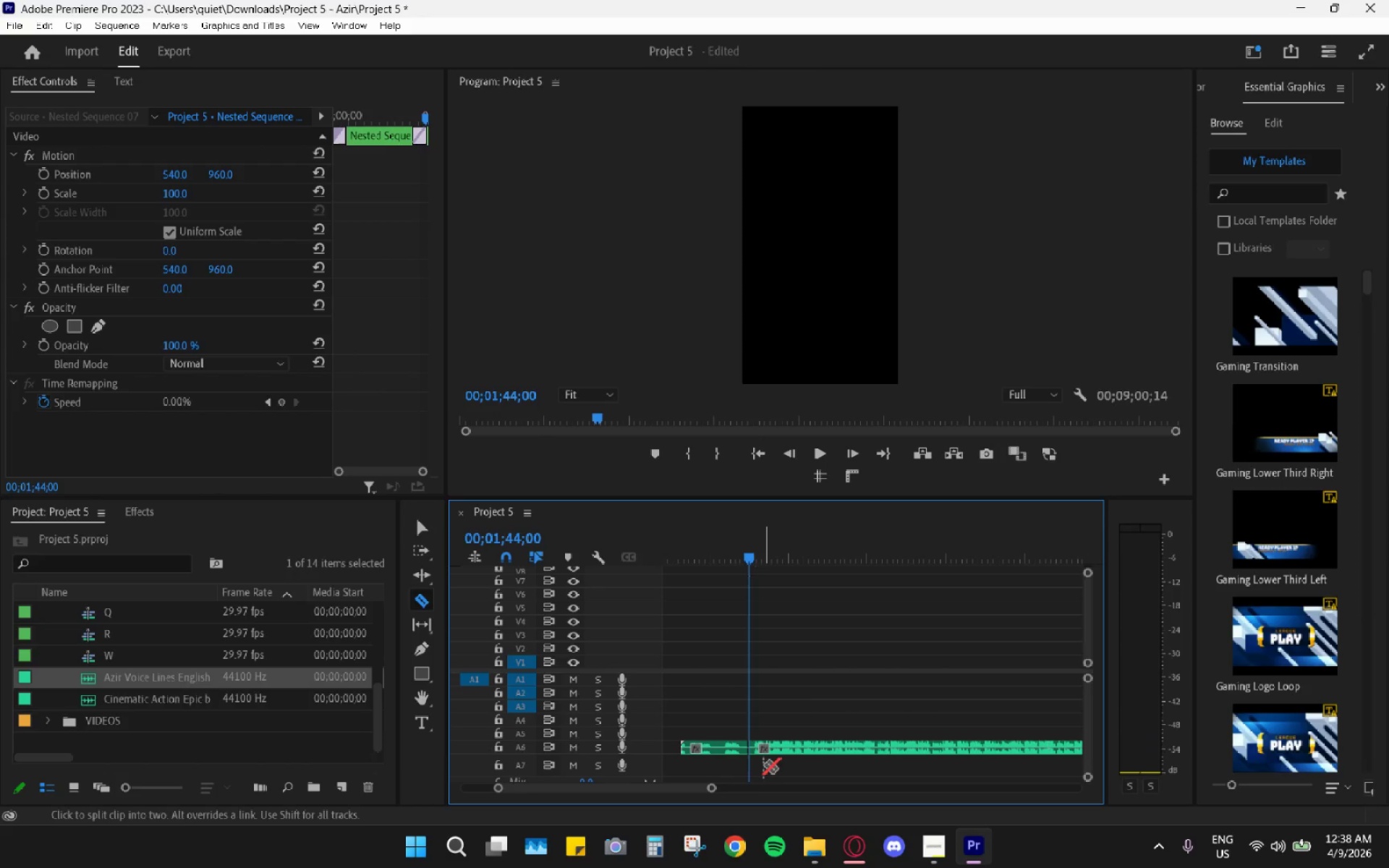 
hold_key(key=AltLeft, duration=0.81)
scroll: coordinate [764, 762], scroll_direction: up, amount: 5.0
 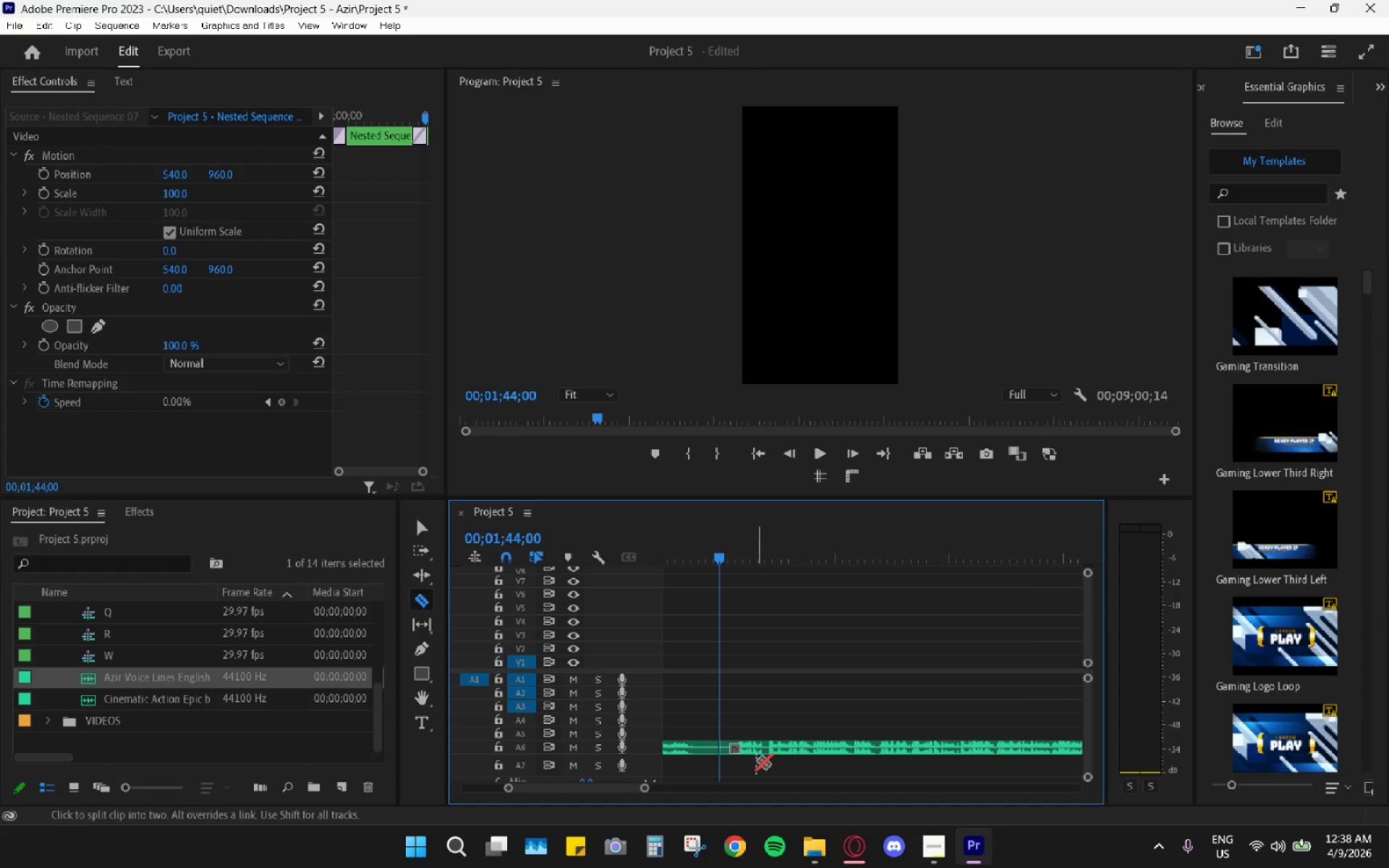 
left_click([729, 750])
 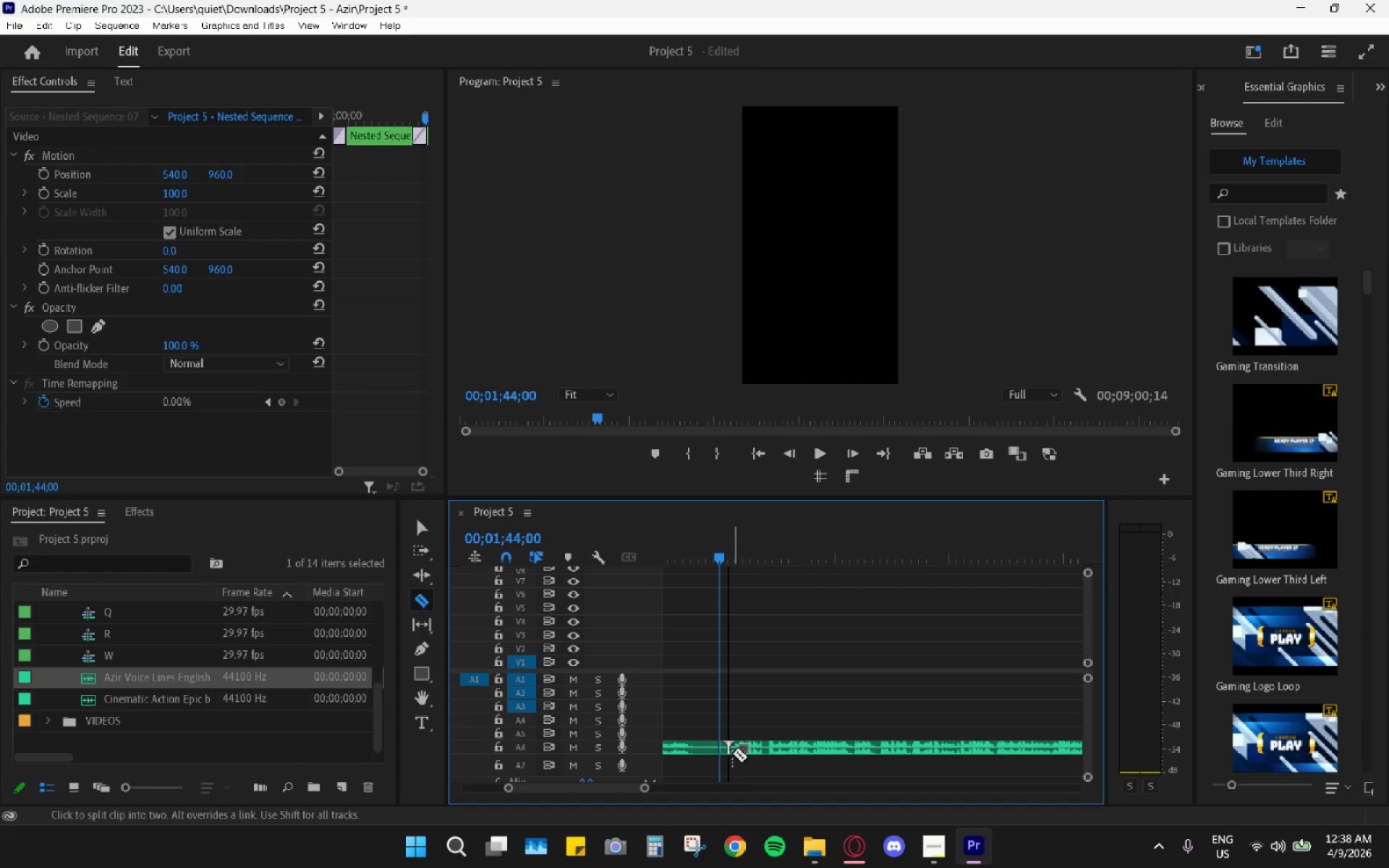 
key(V)
 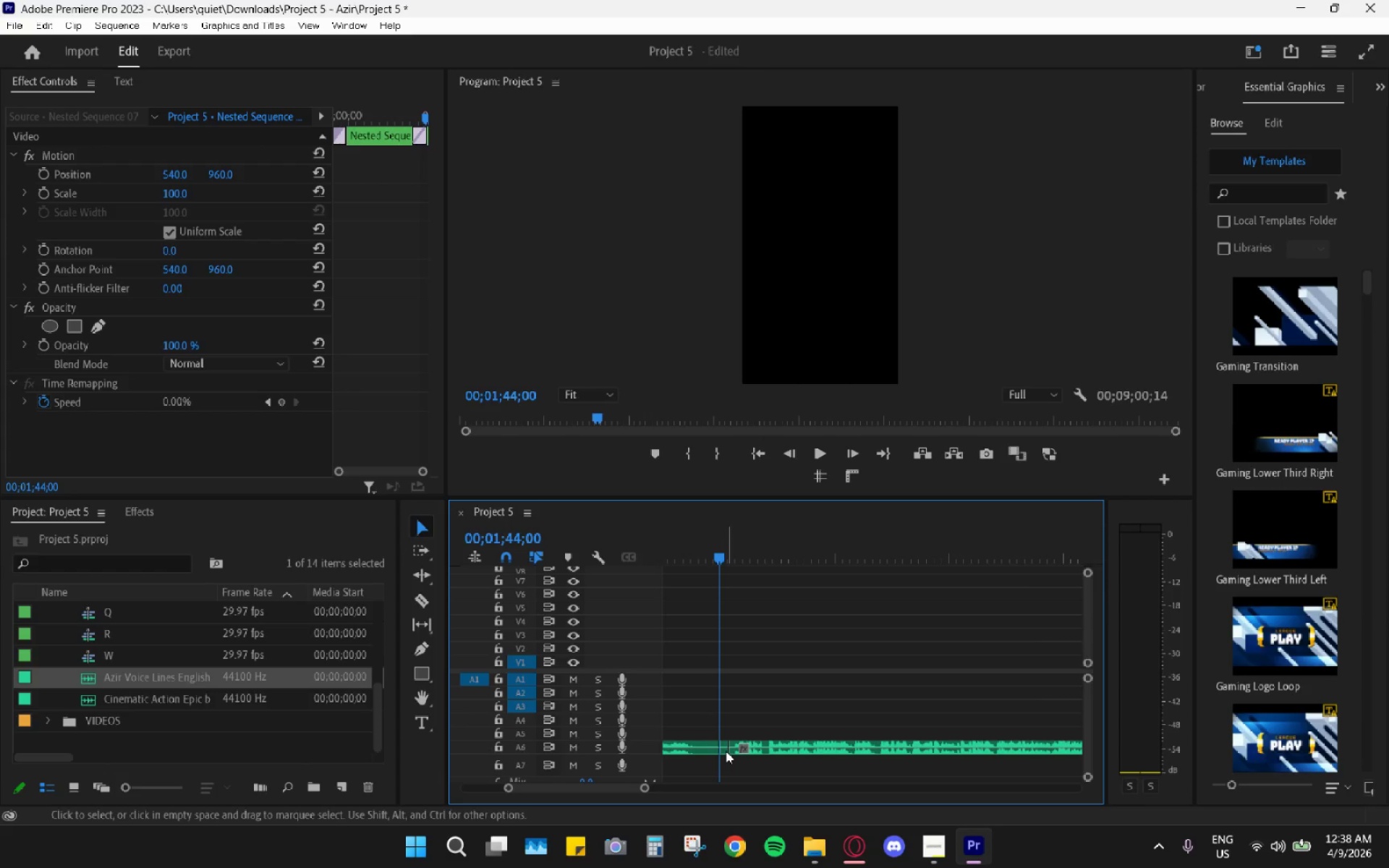 
left_click([726, 751])
 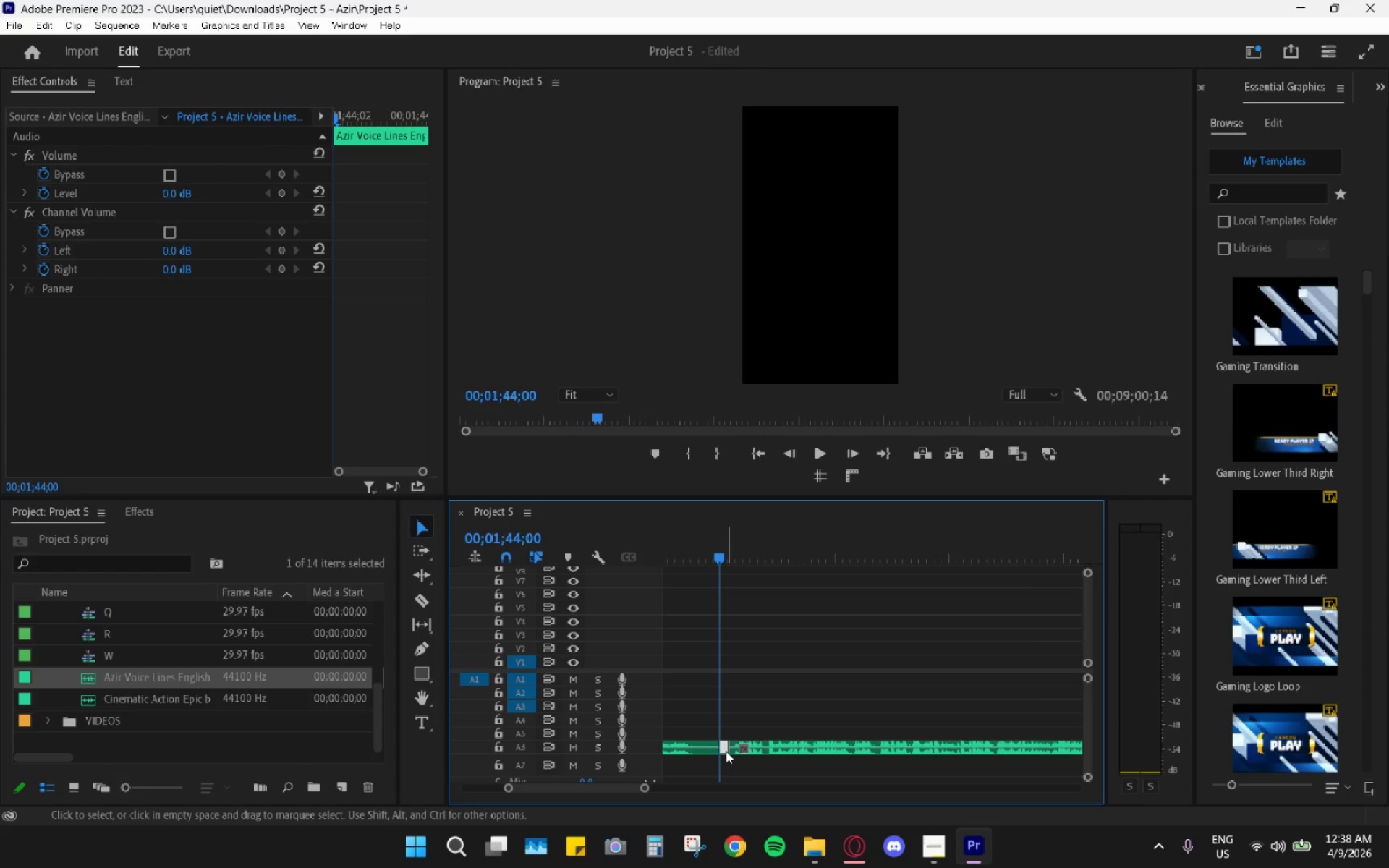 
key(H)
 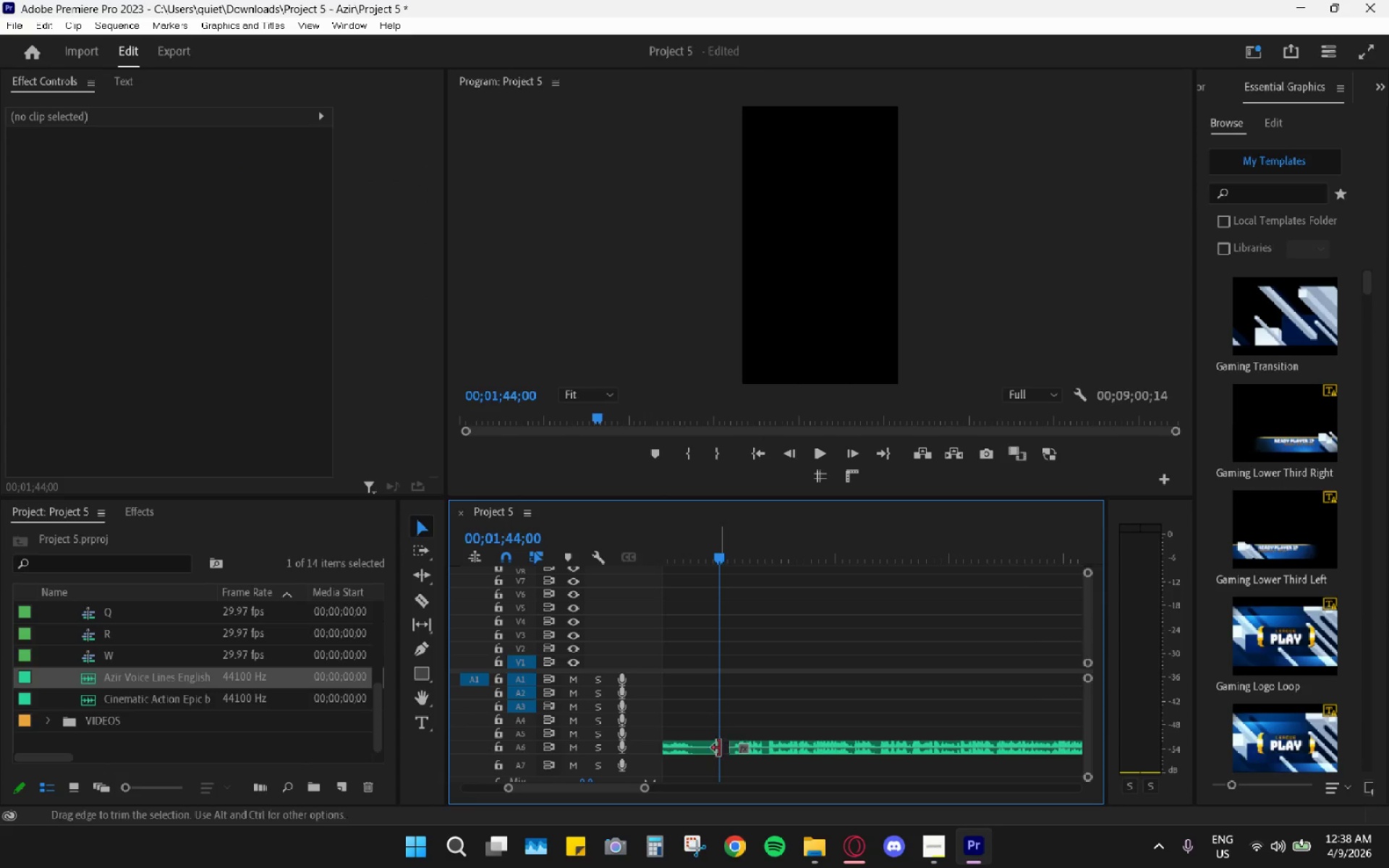 
left_click([698, 744])
 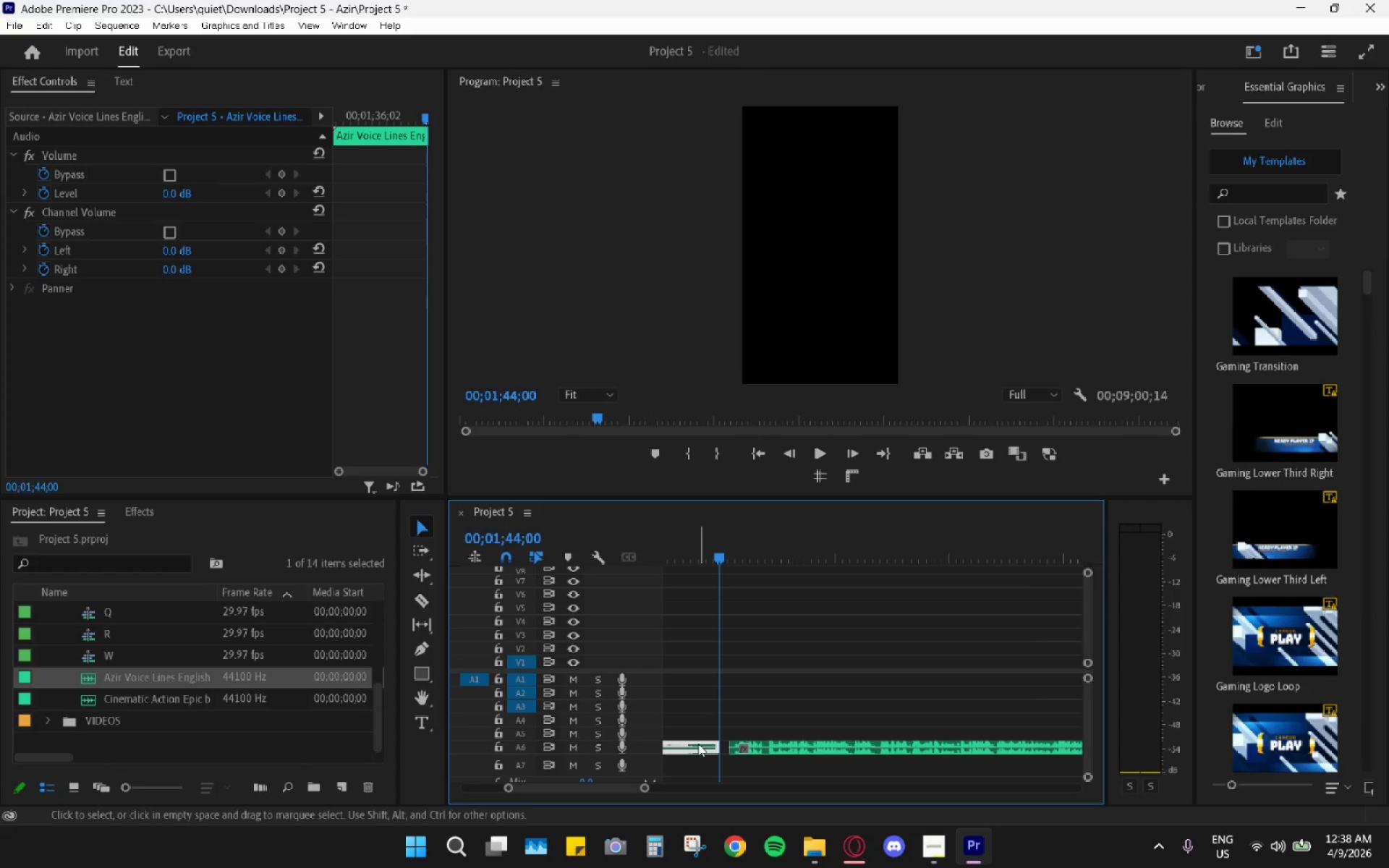 
key(H)
 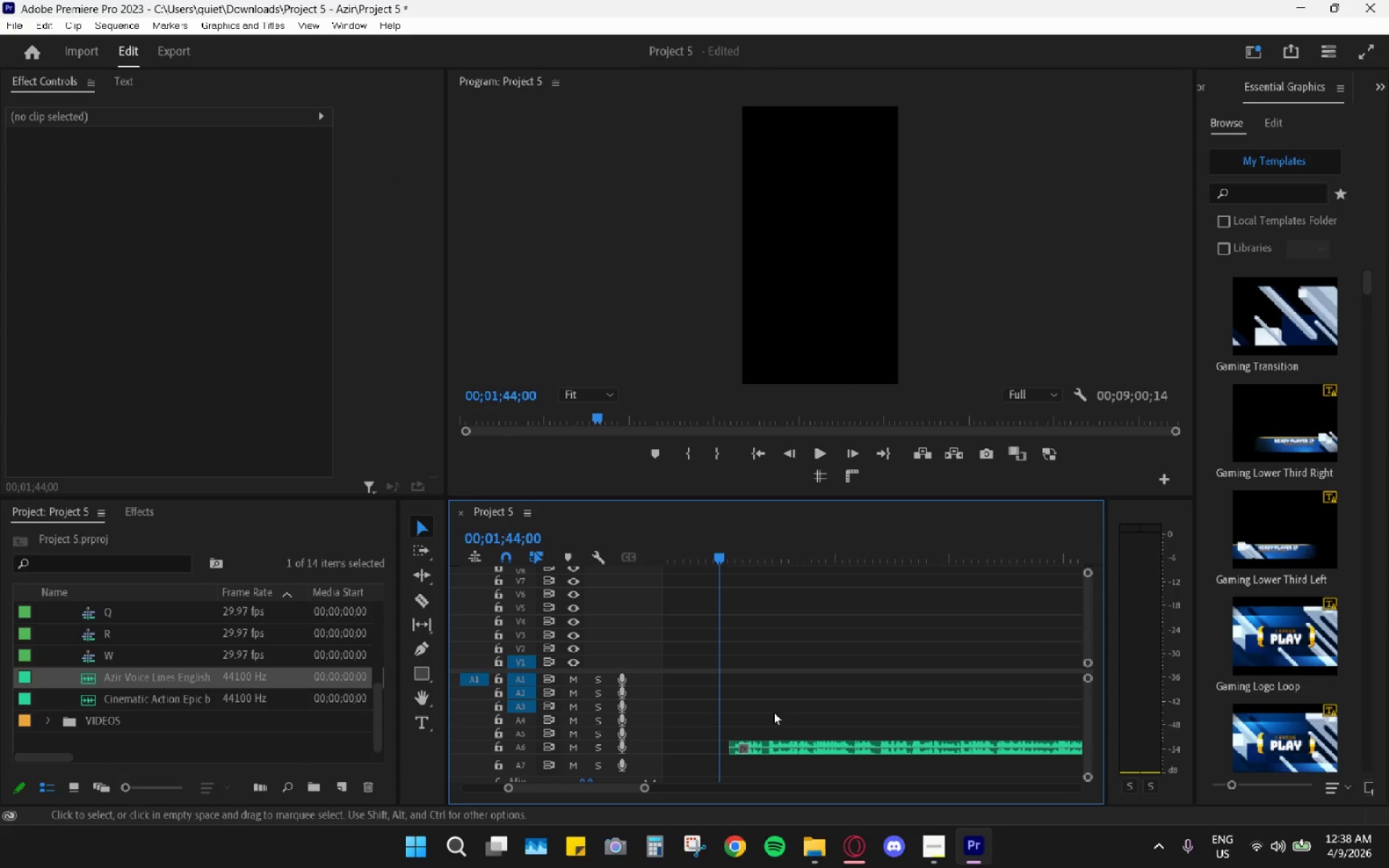 
key(Space)
 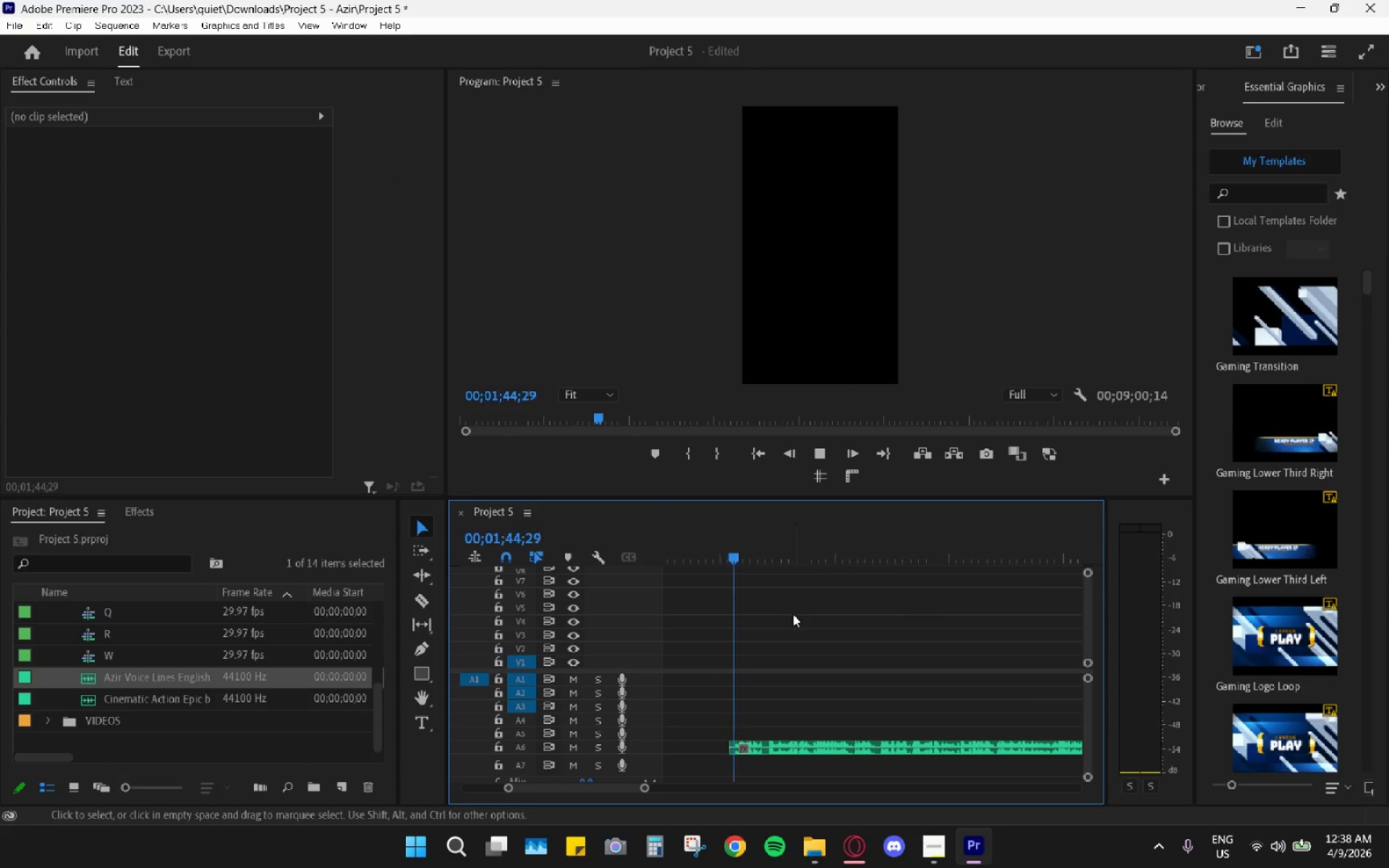 
hold_key(key=AltLeft, duration=0.58)
 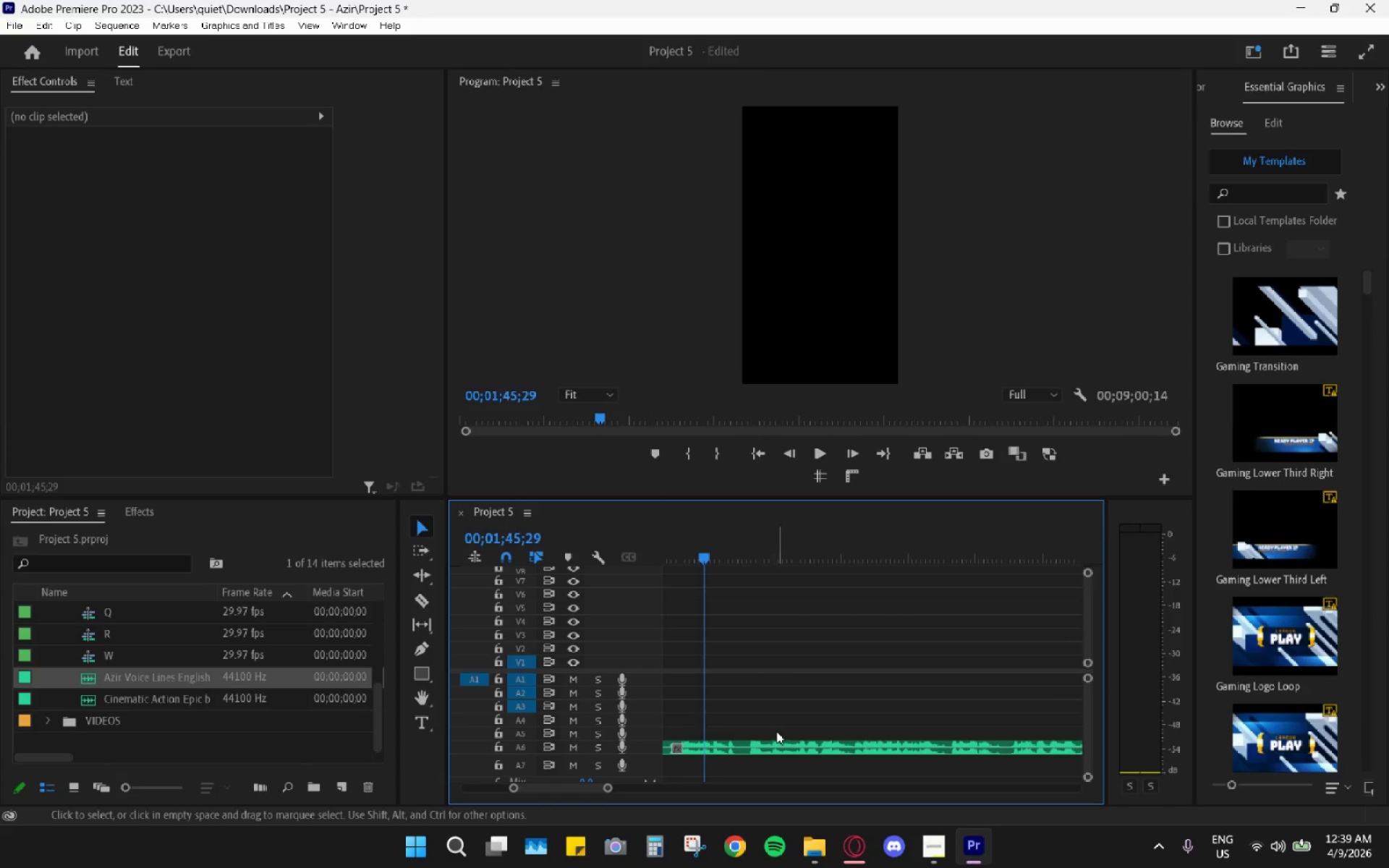 
key(Space)
 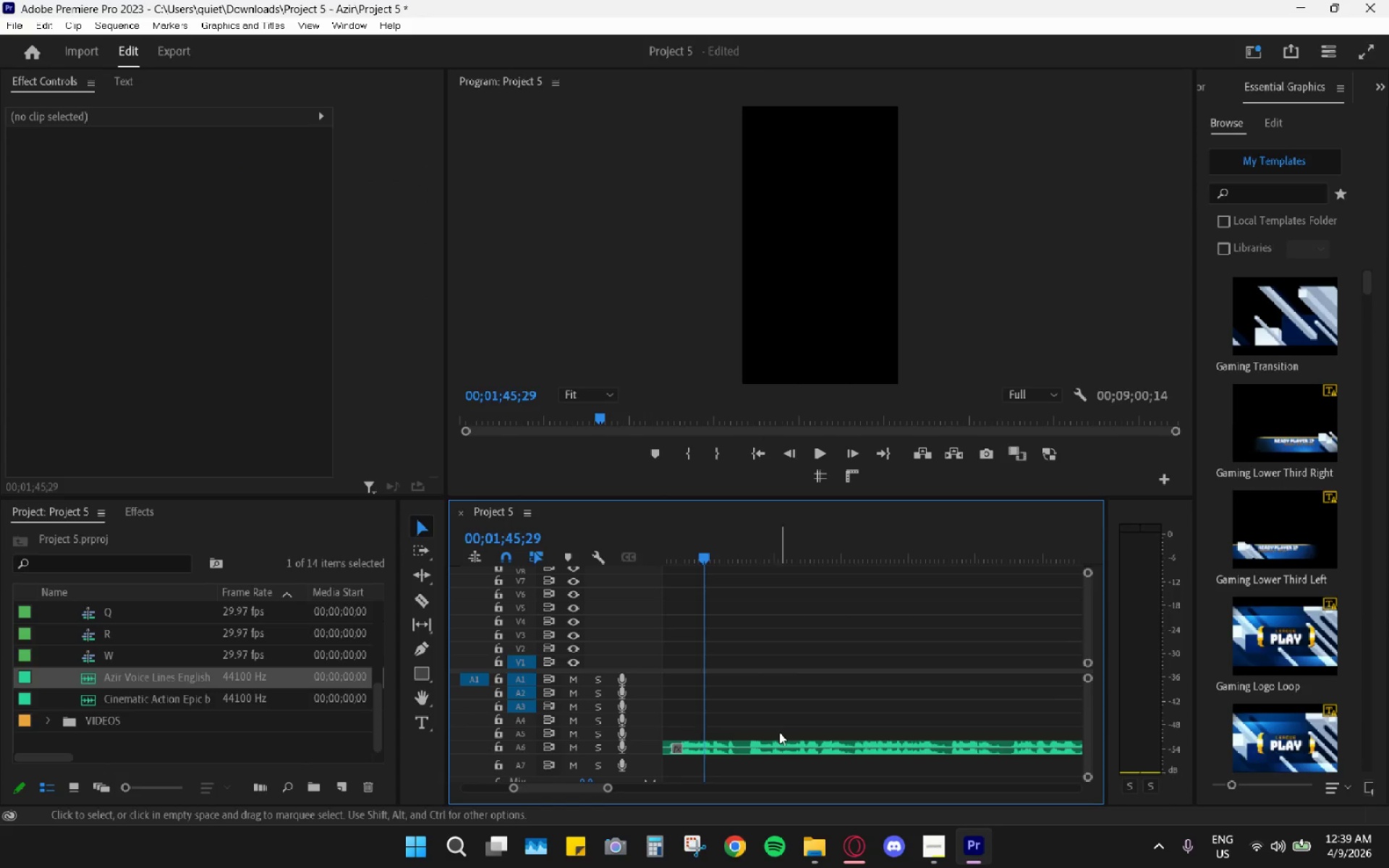 
scroll: coordinate [780, 731], scroll_direction: up, amount: 8.0
 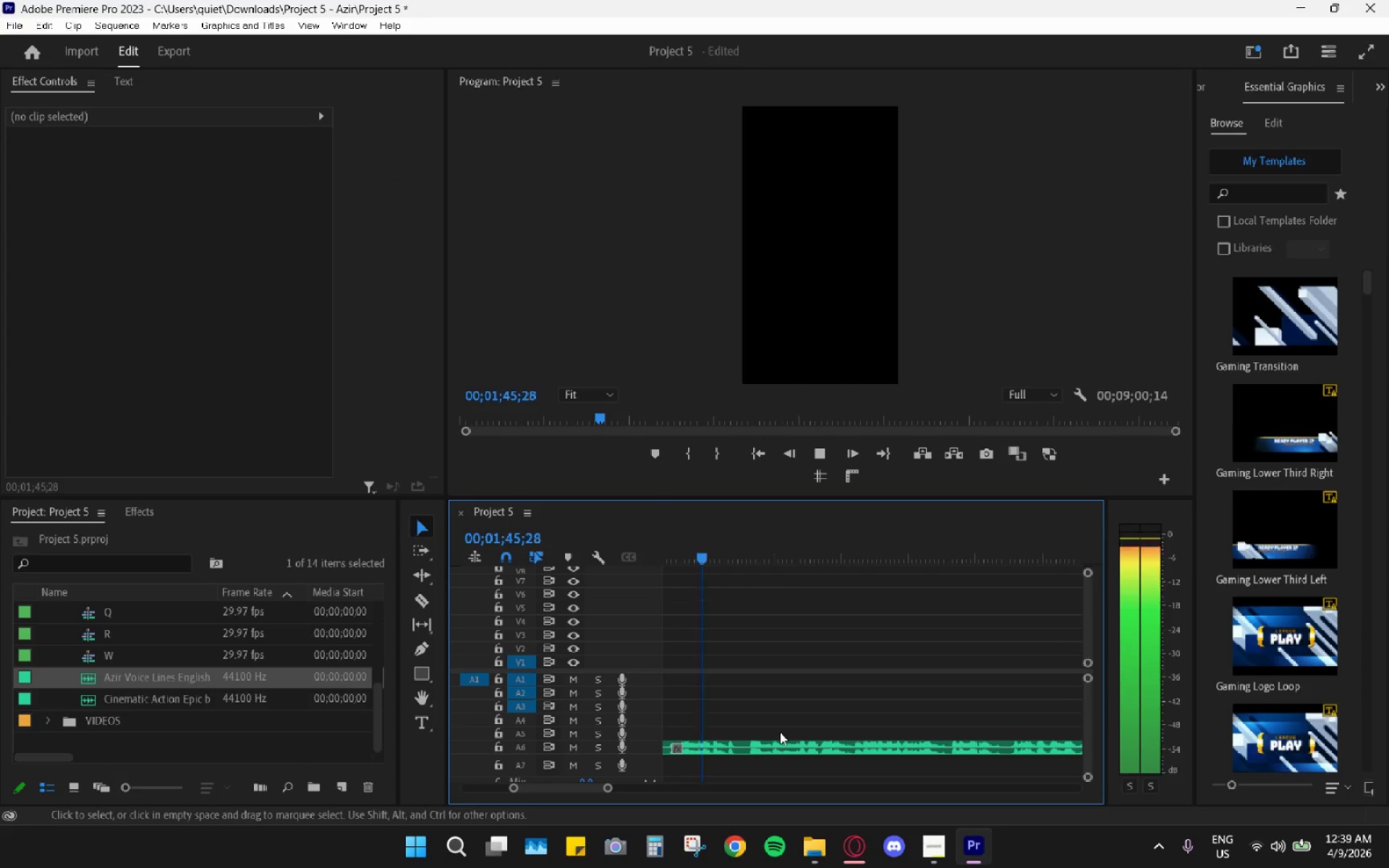 
key(Control+Z)
 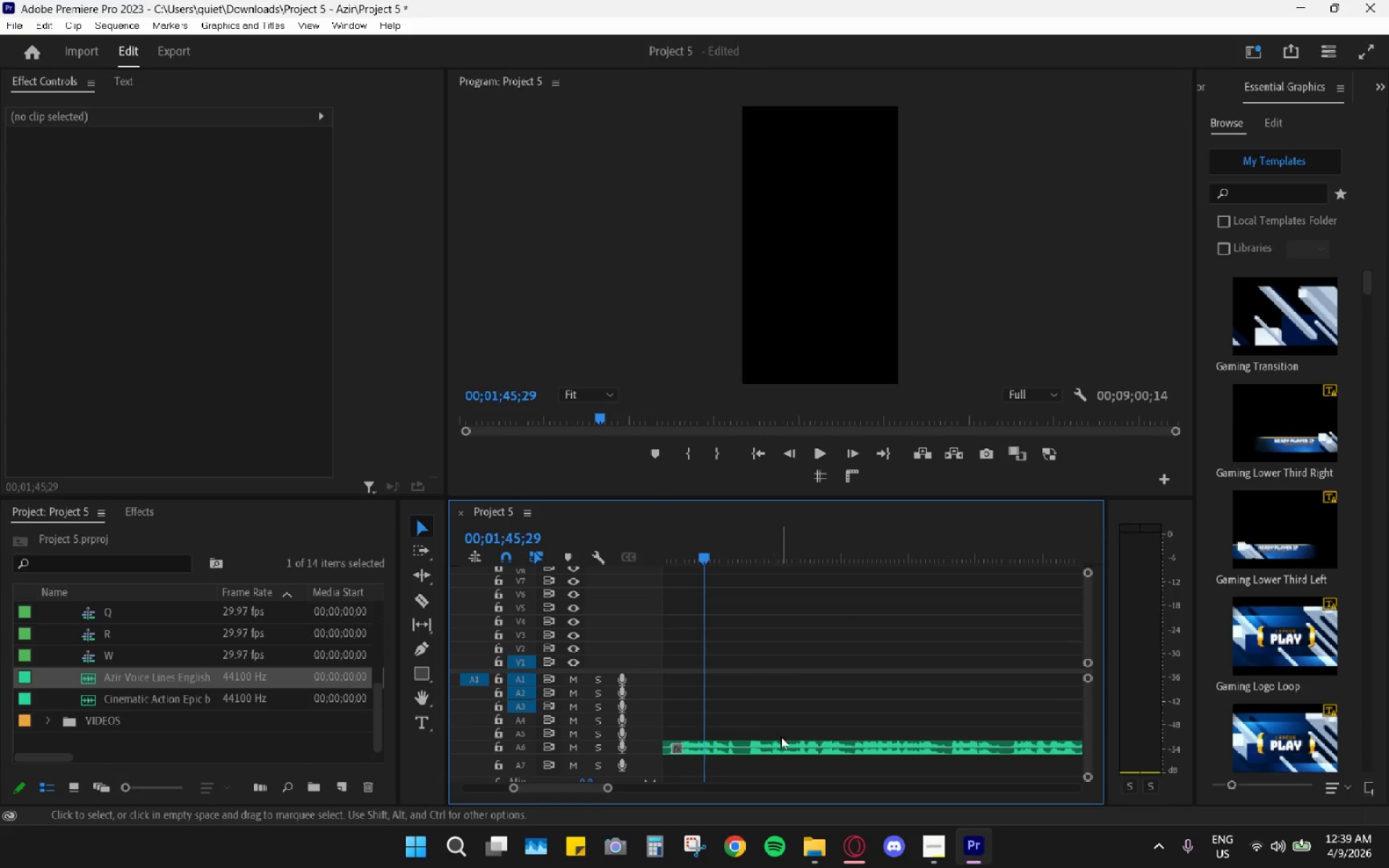 
key(Control+ControlLeft)
 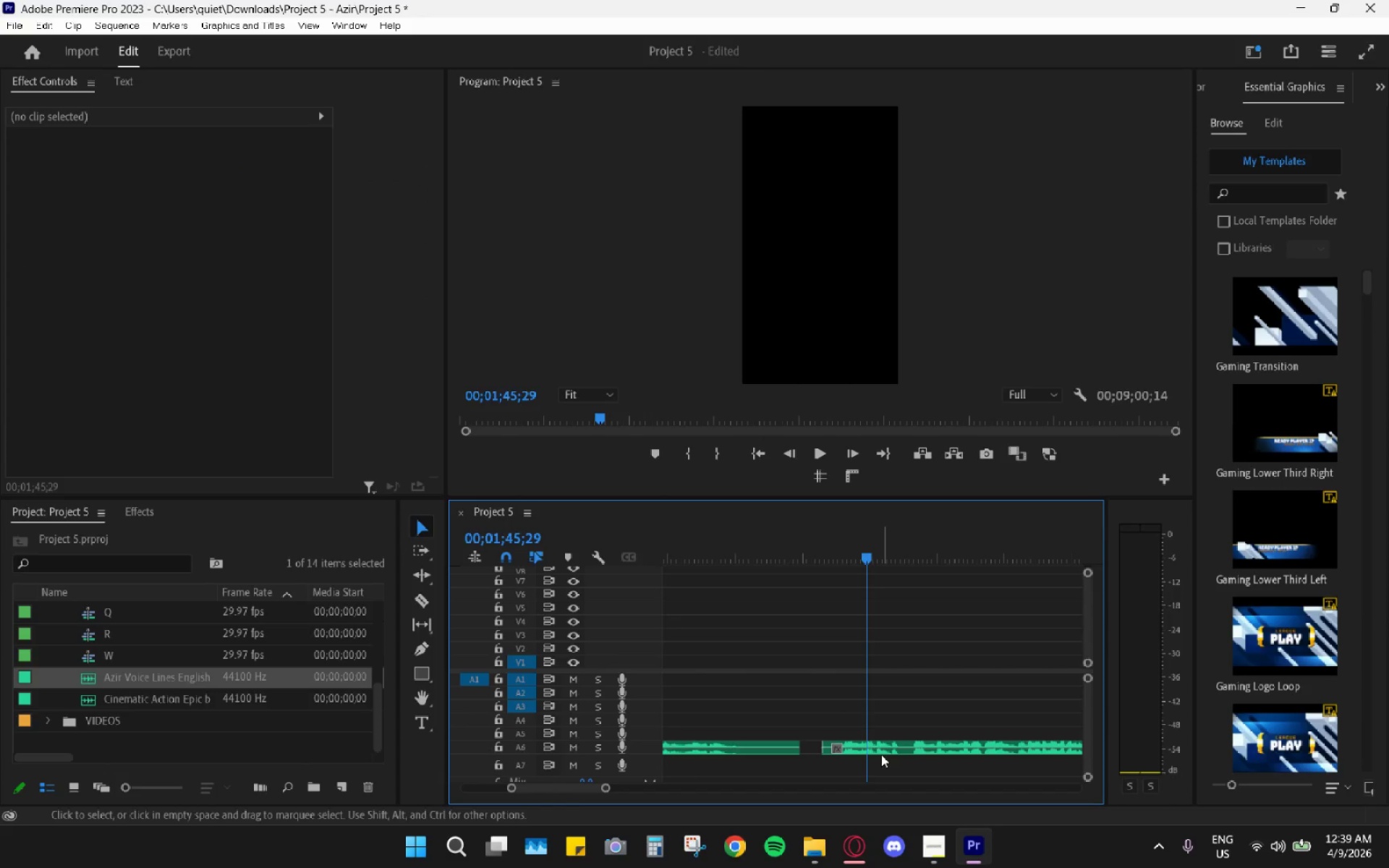 
scroll: coordinate [781, 737], scroll_direction: up, amount: 6.0
 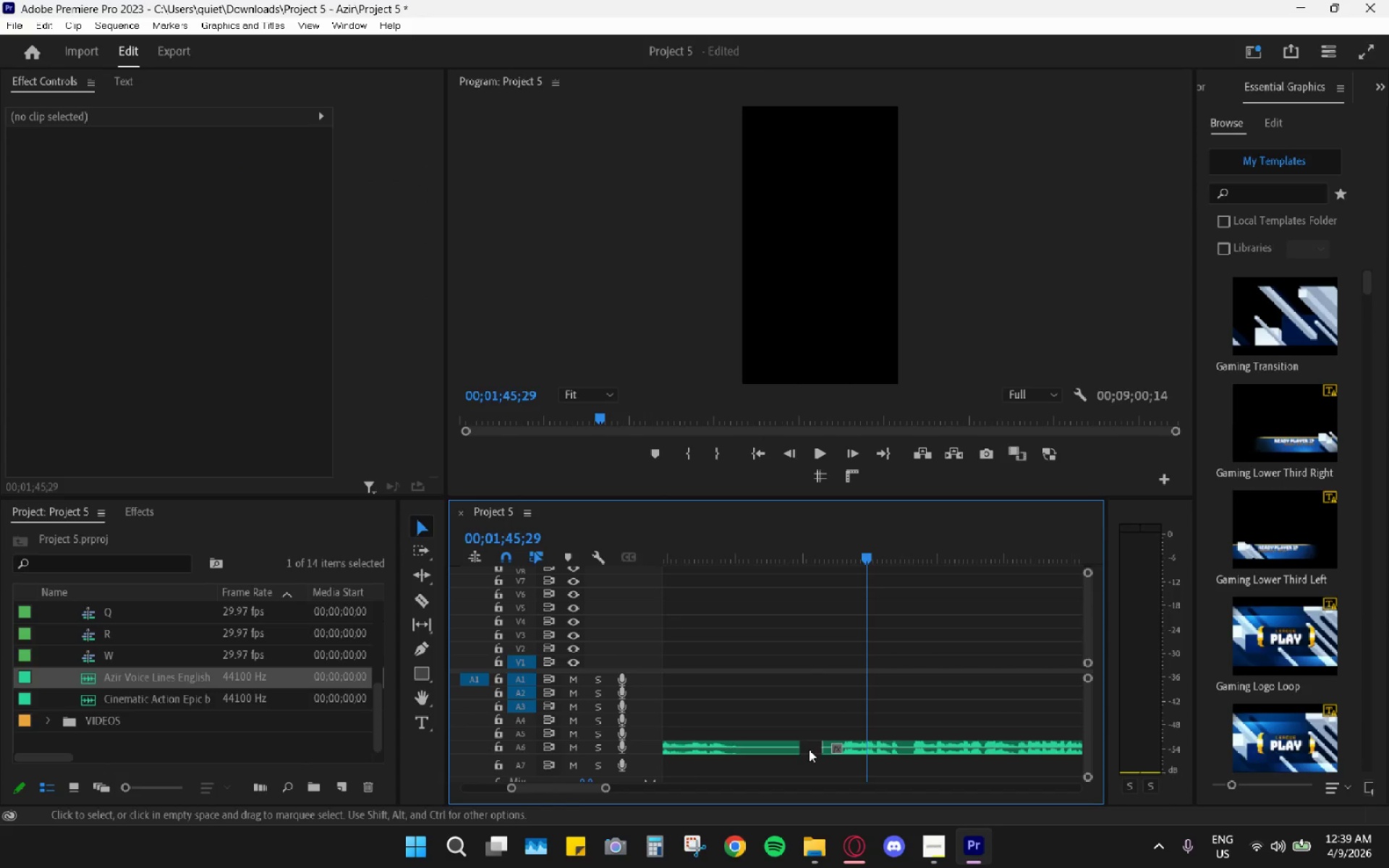 
key(Control+Z)
 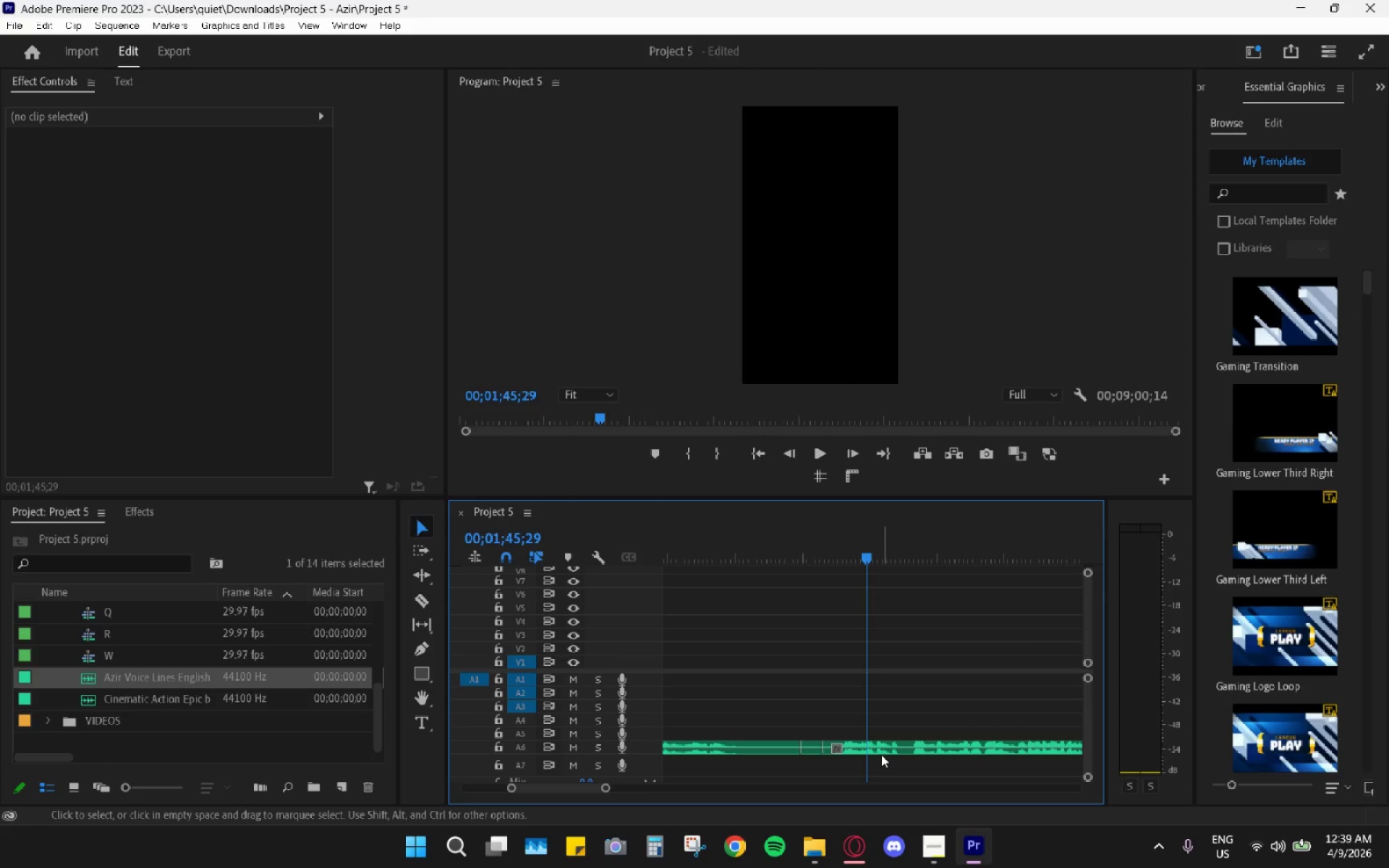 
key(Control+Z)
 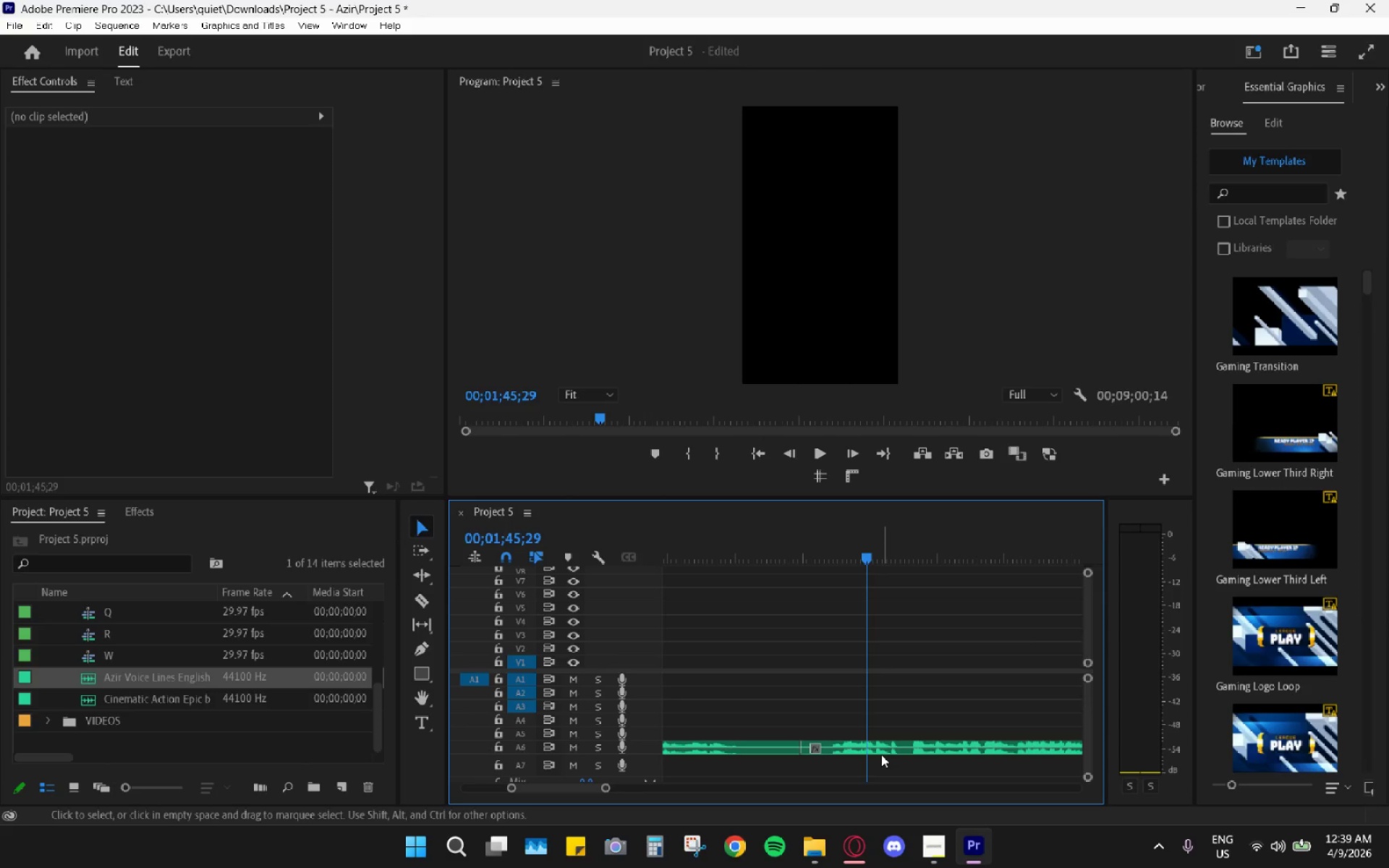 
key(Control+Z)
 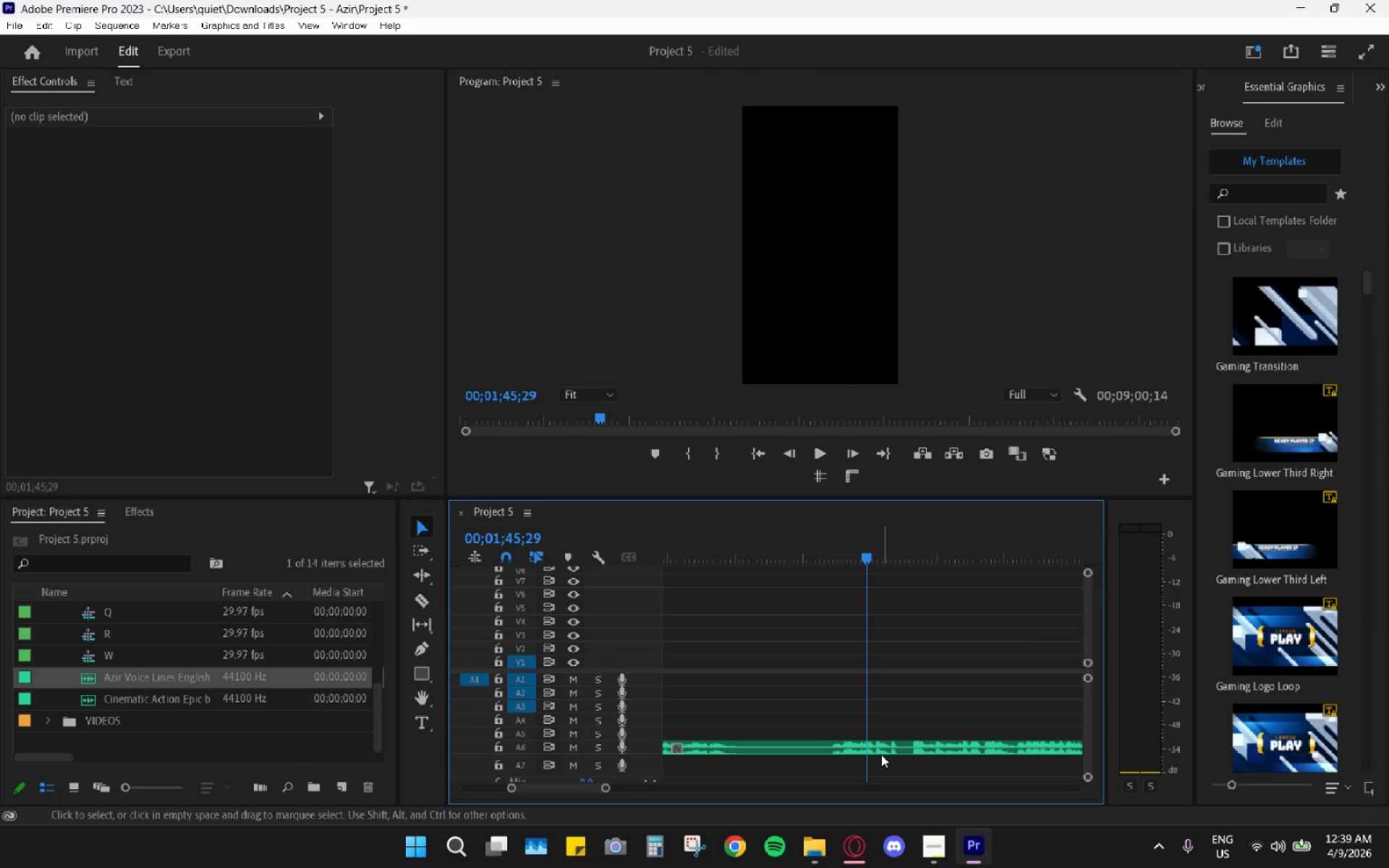 
scroll: coordinate [881, 754], scroll_direction: up, amount: 5.0
 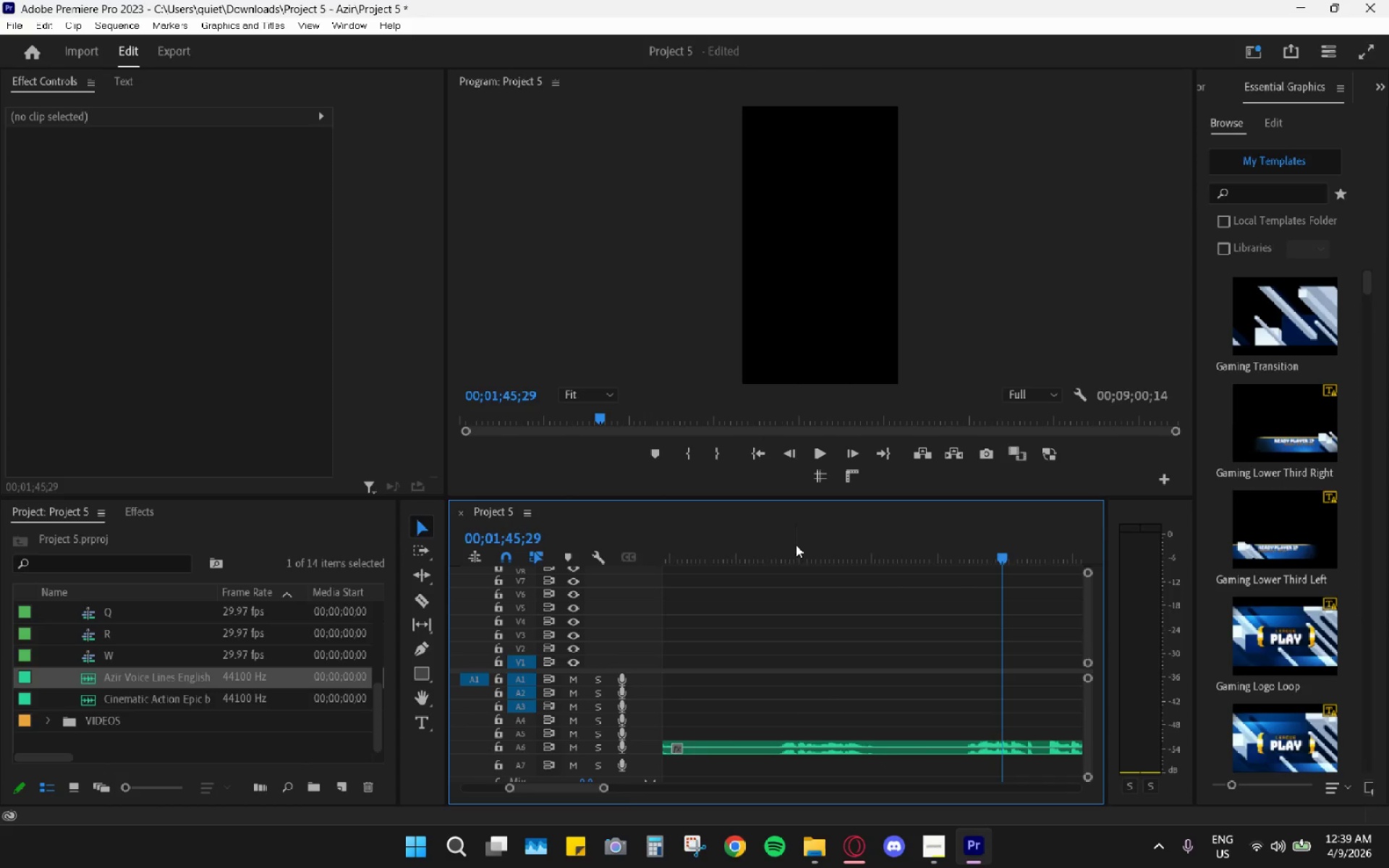 
left_click([794, 544])
 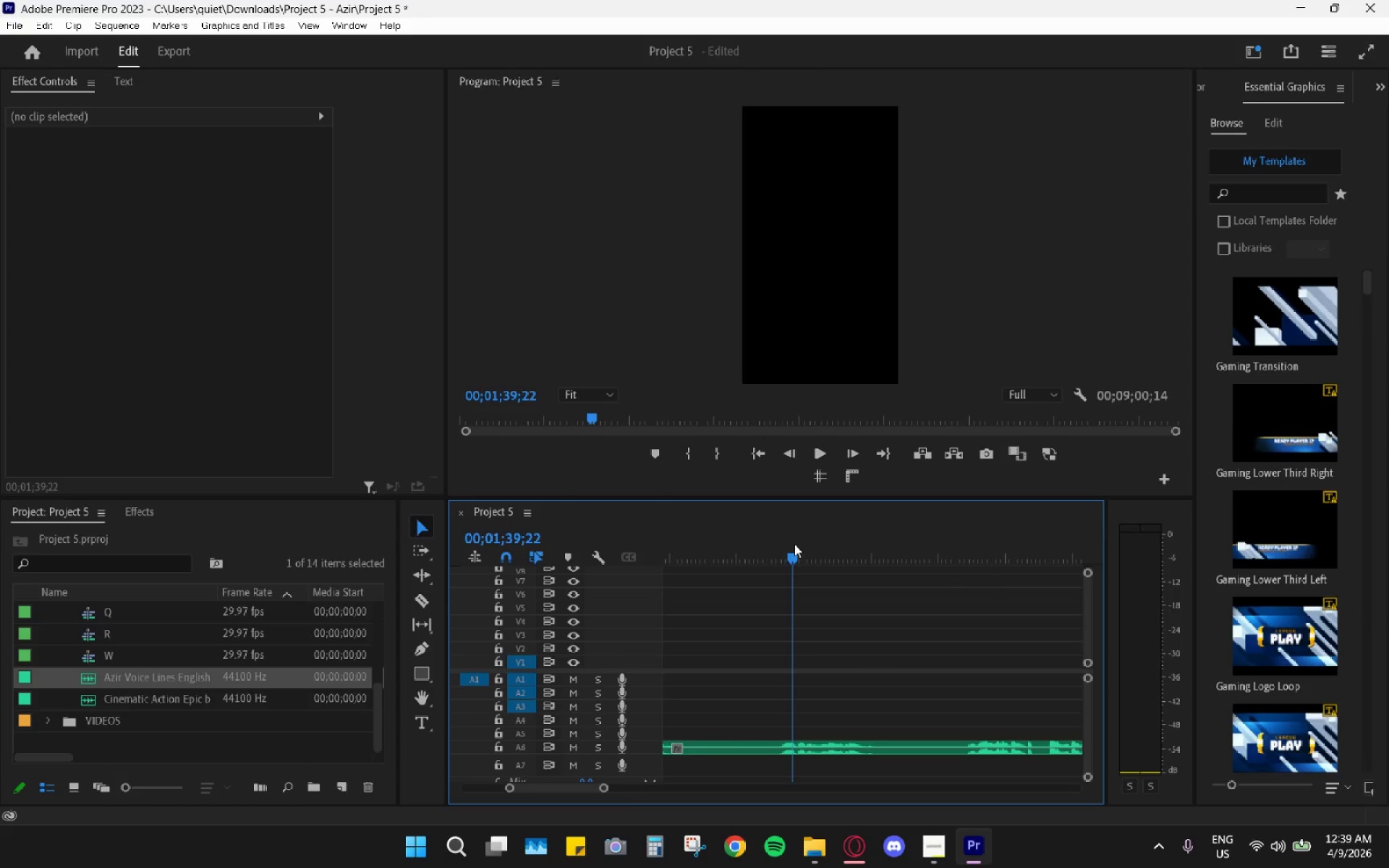 
key(Space)
 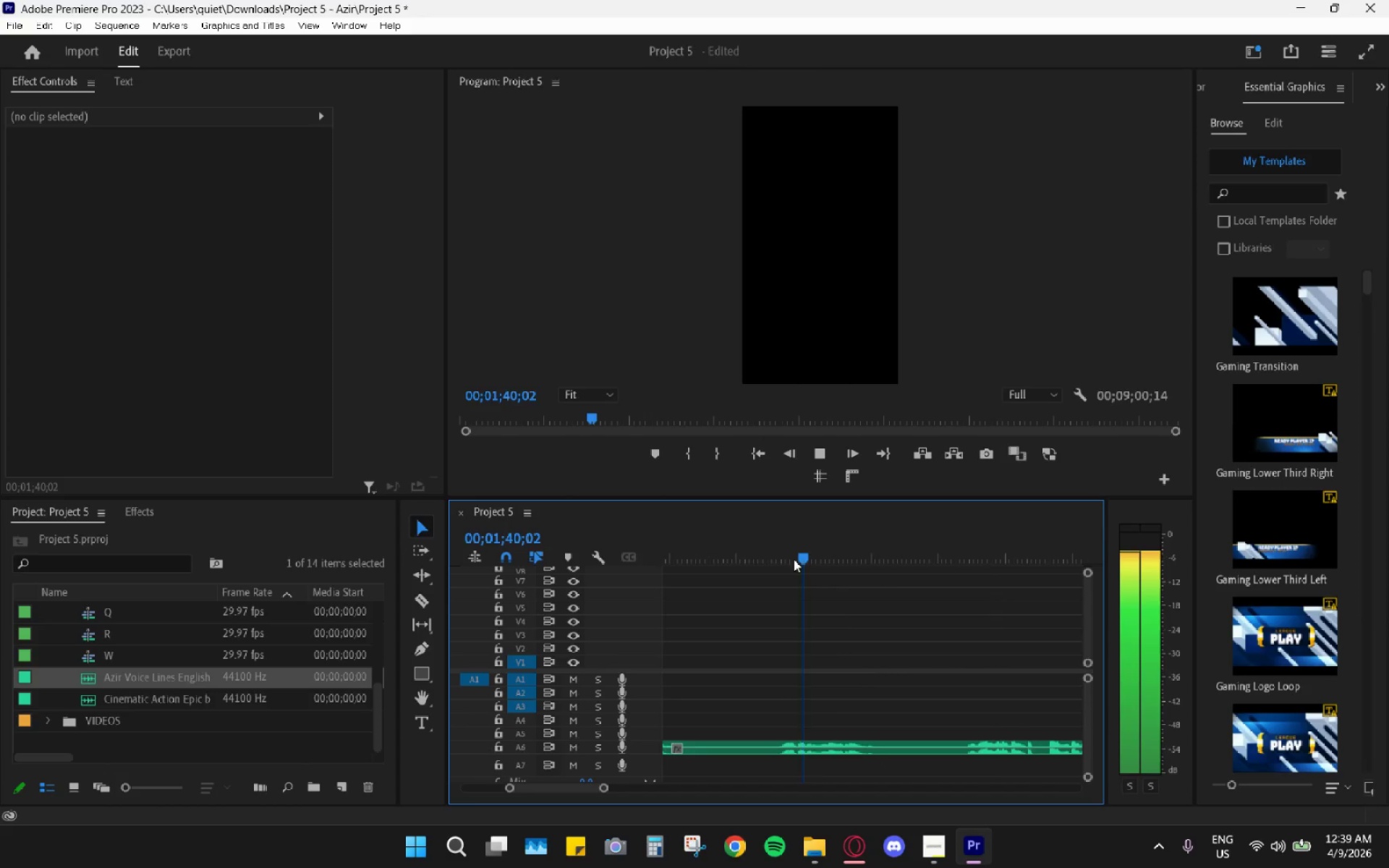 
hold_key(key=AltLeft, duration=0.47)
scroll: coordinate [803, 639], scroll_direction: down, amount: 4.0
 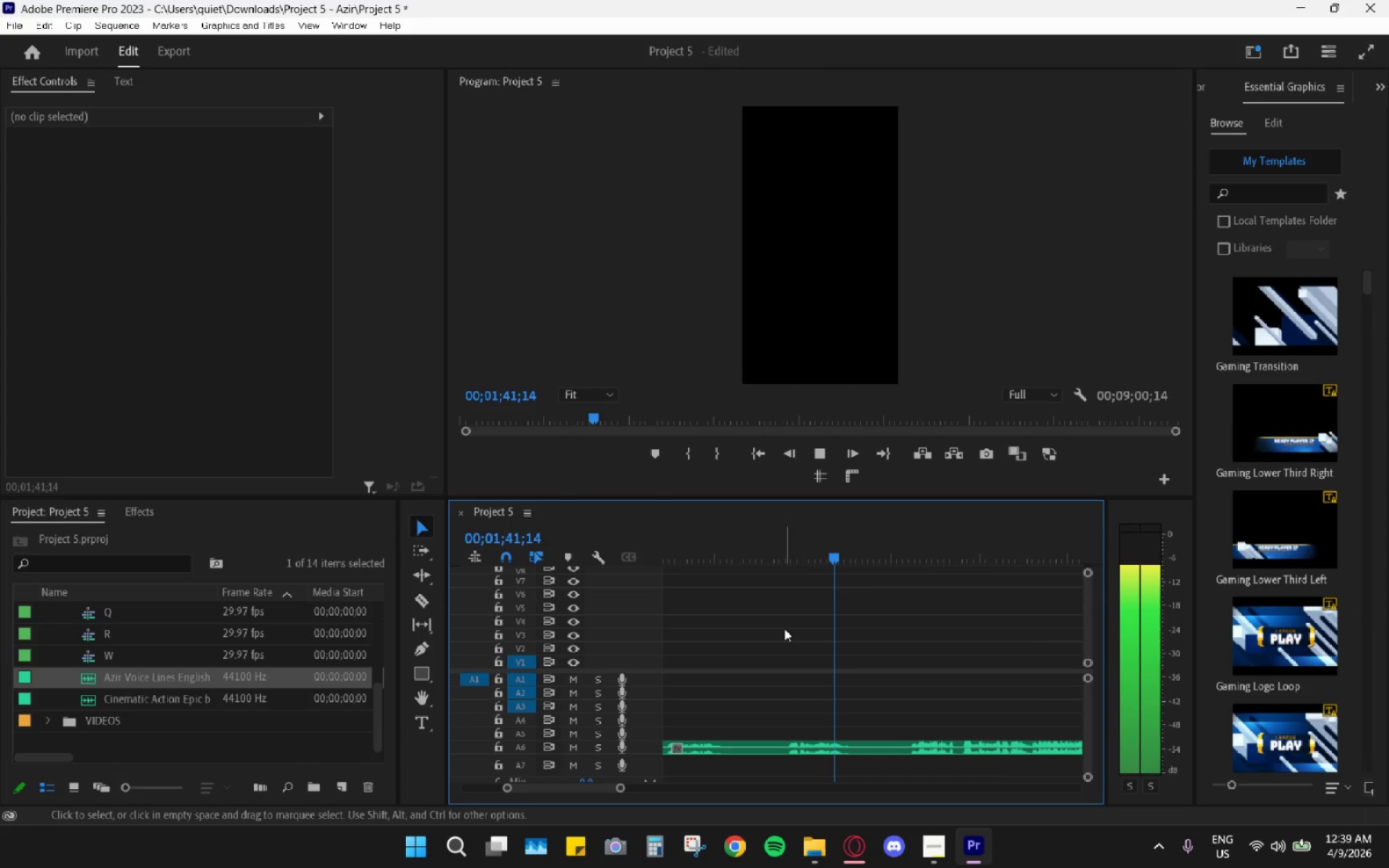 
key(Space)
 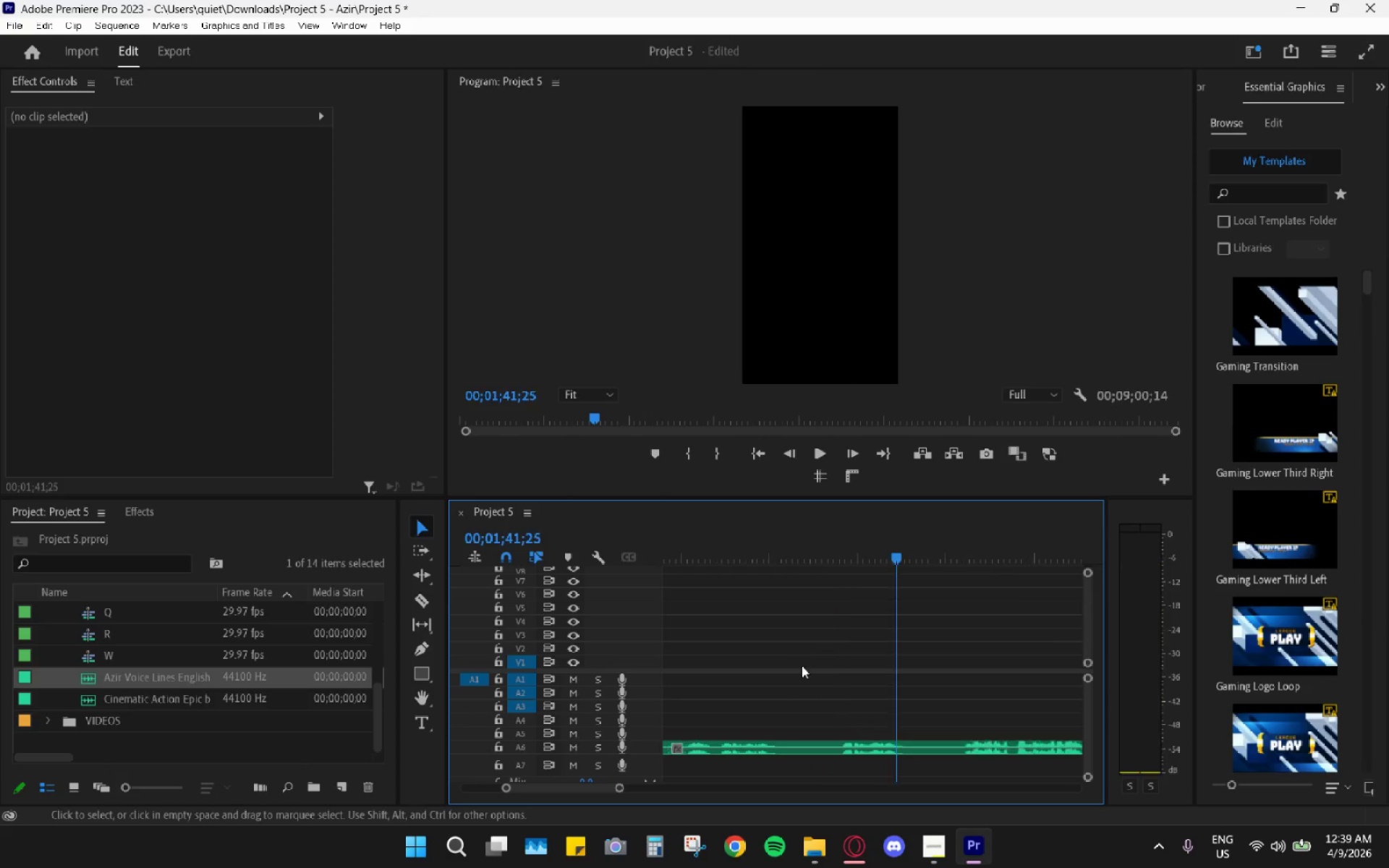 
scroll: coordinate [802, 666], scroll_direction: up, amount: 5.0
 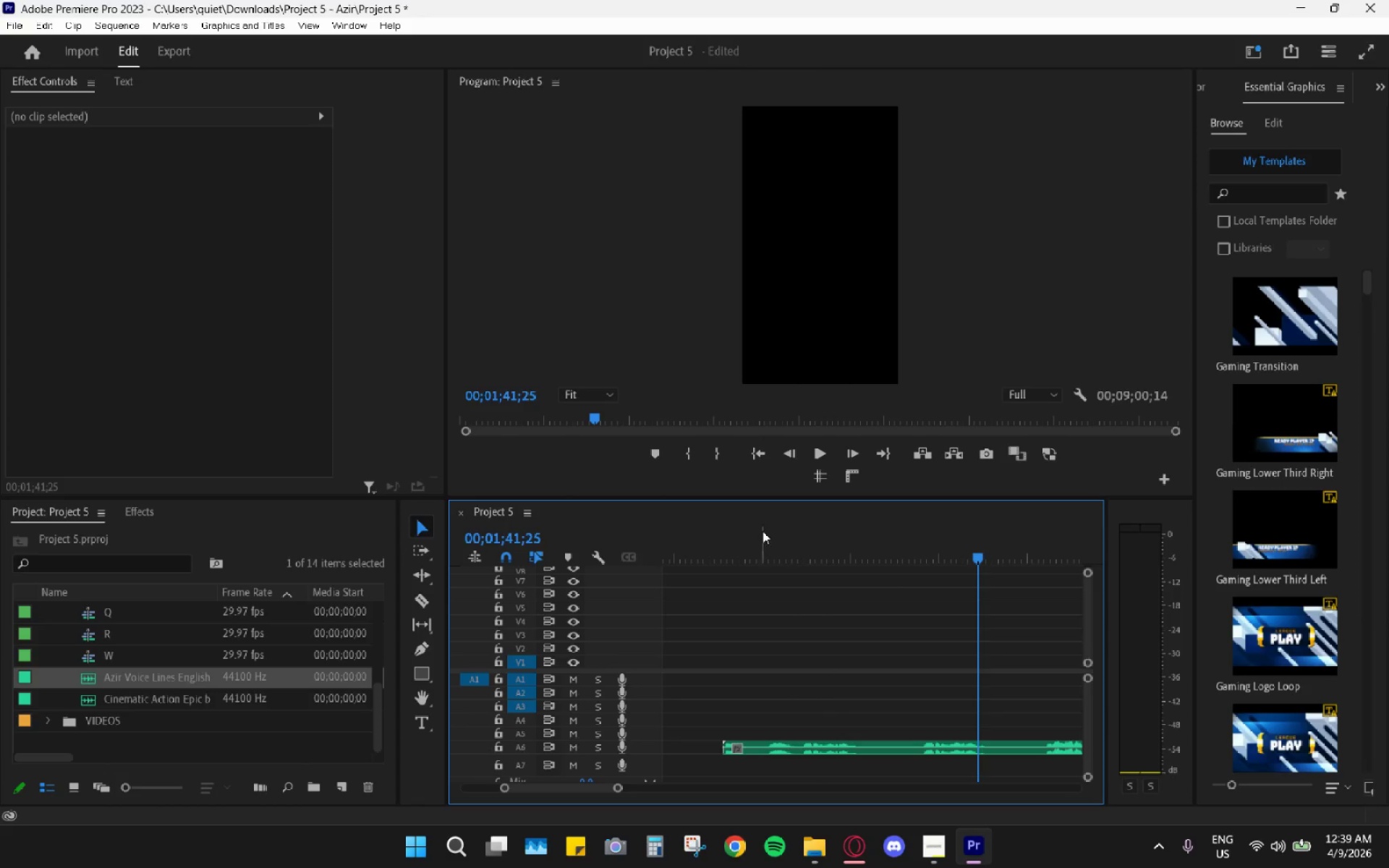 
key(Space)
 